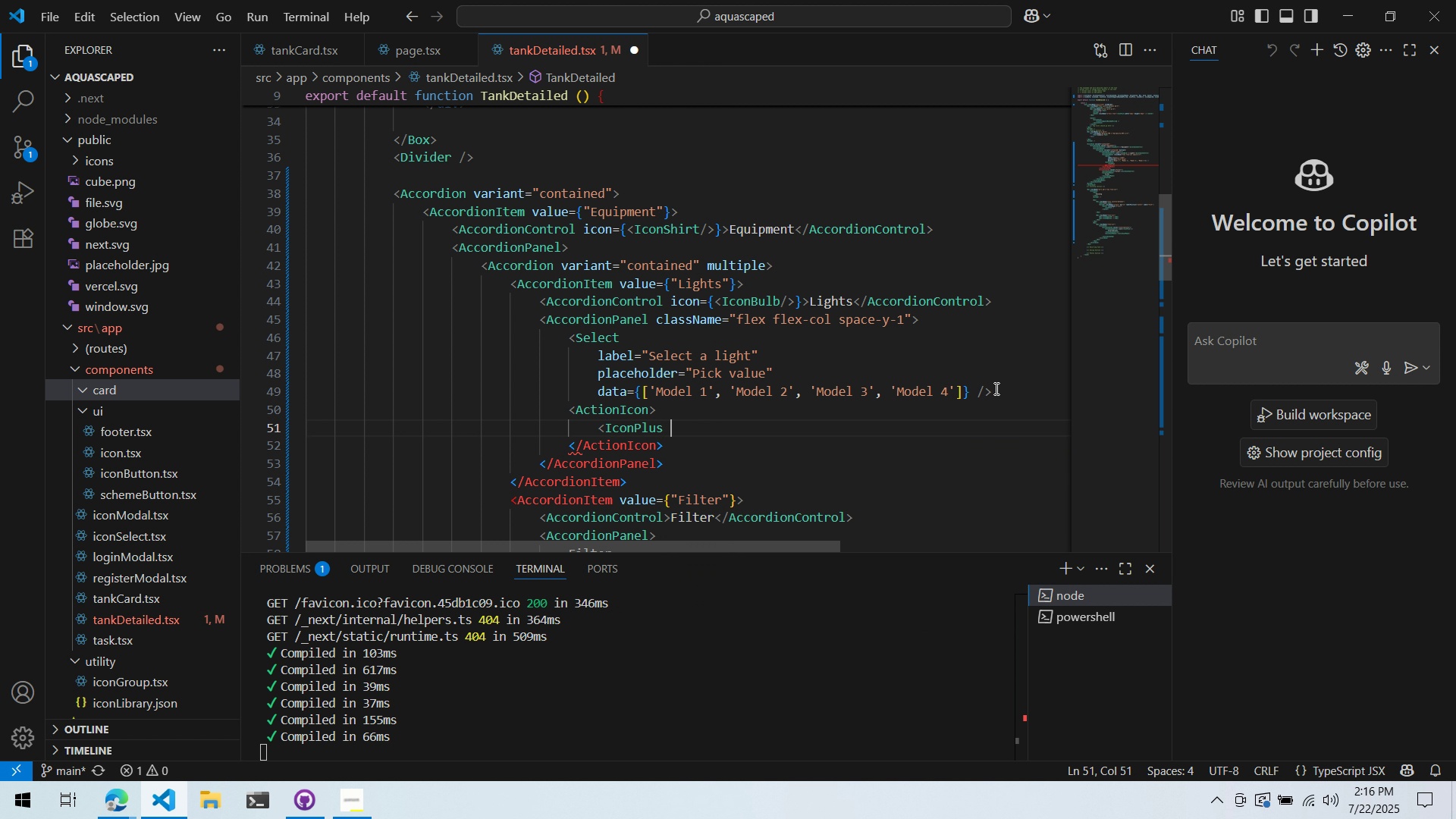 
key(Space)
 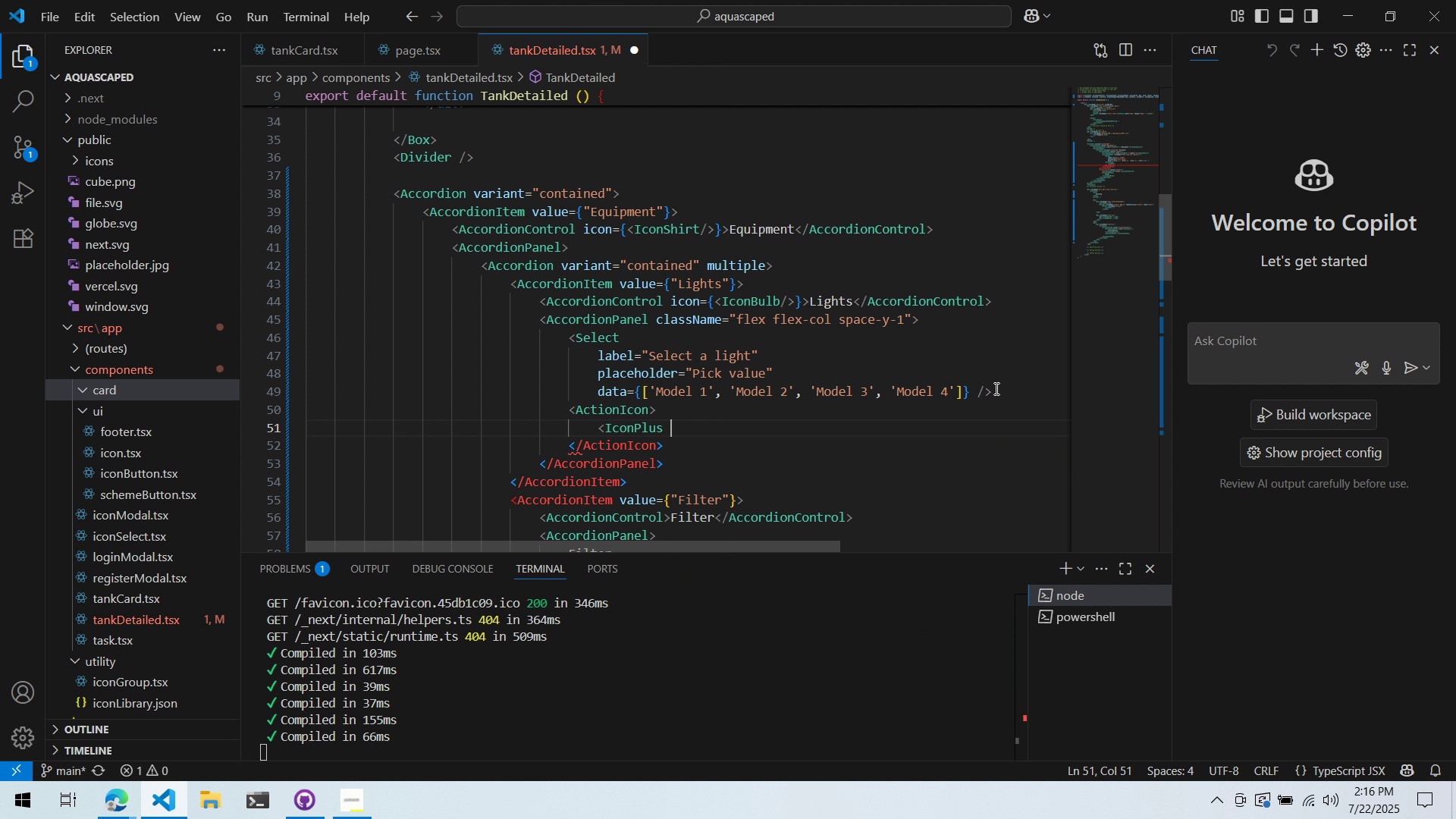 
key(Slash)
 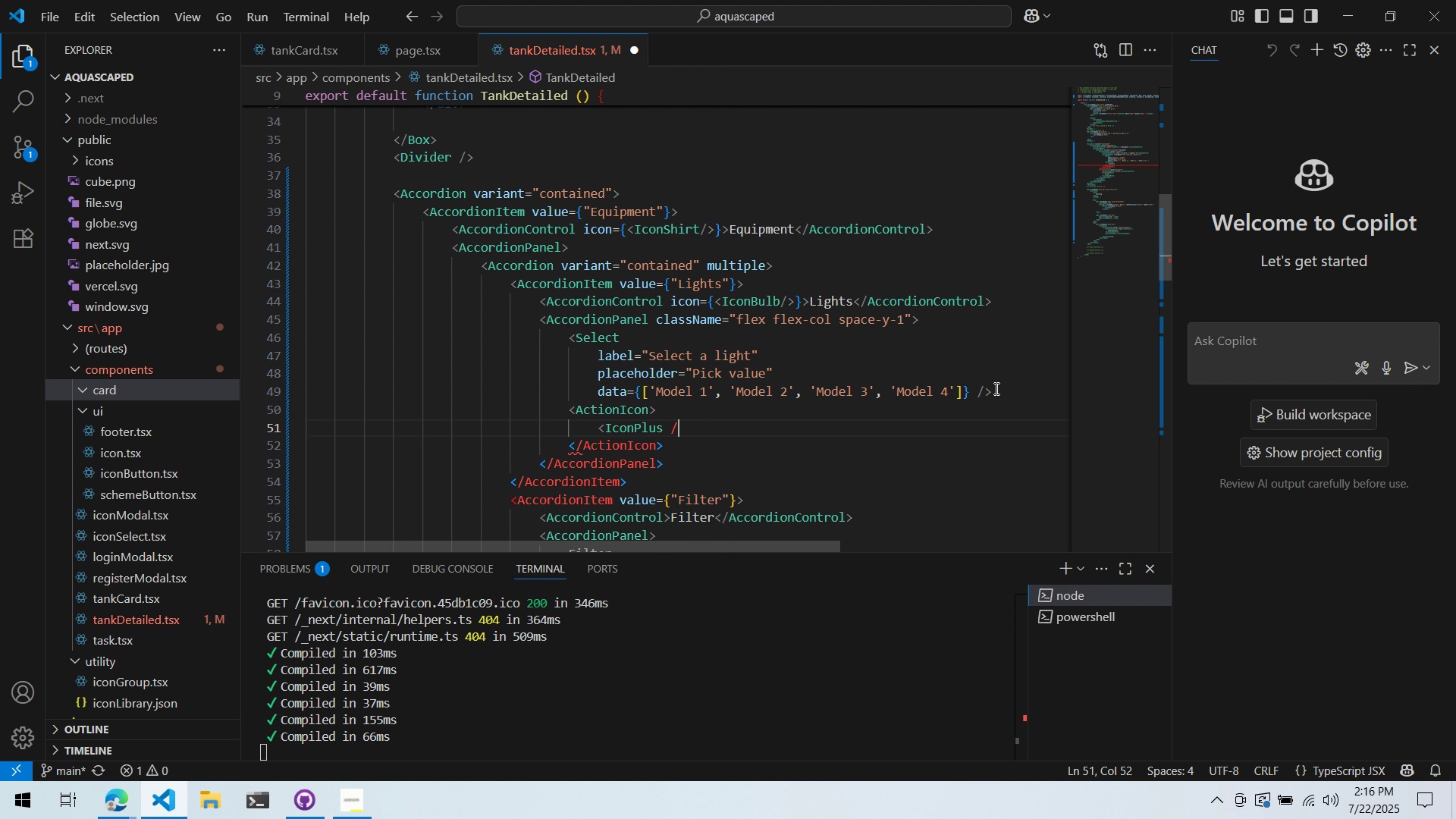 
key(Shift+ShiftLeft)
 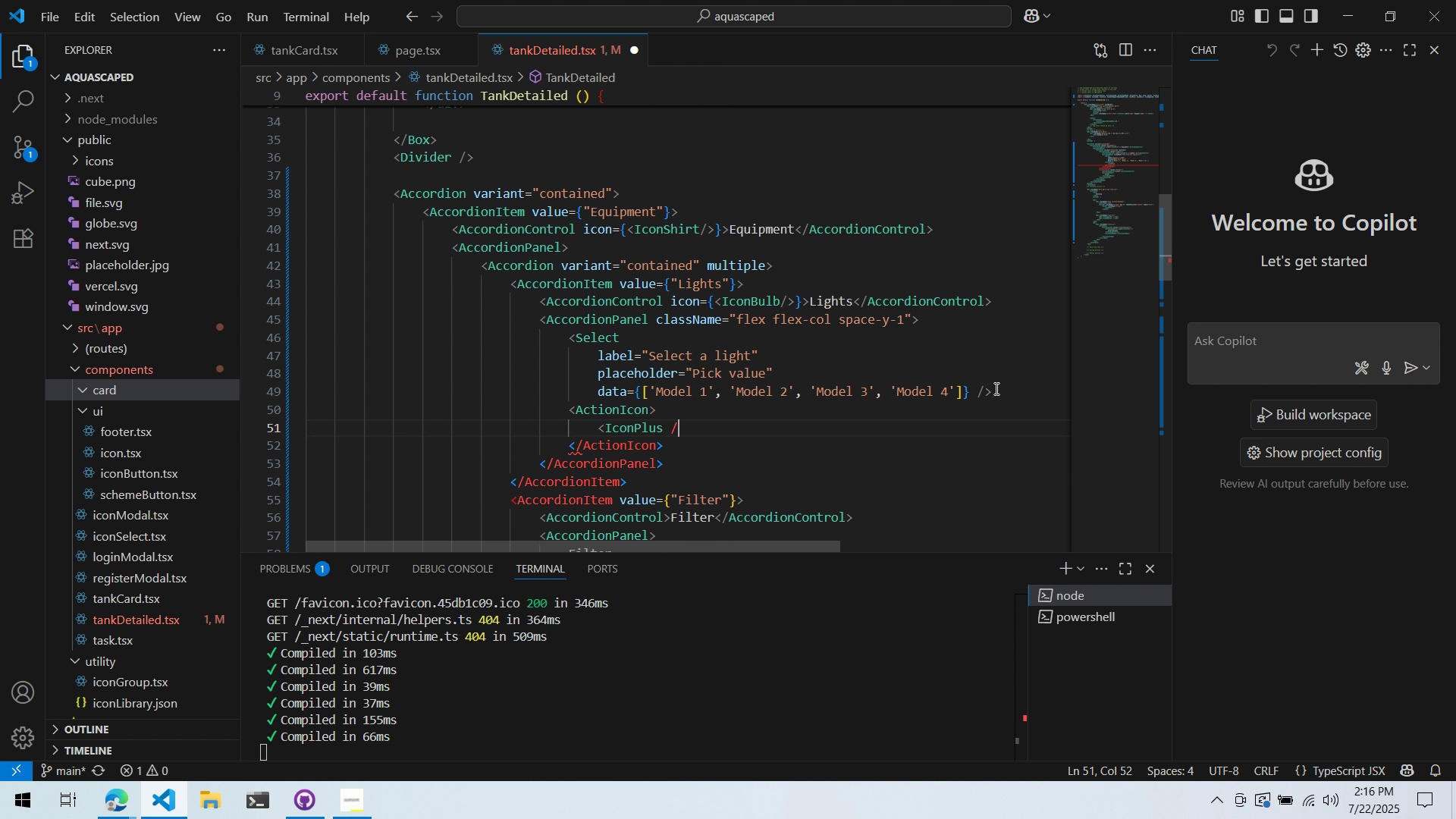 
key(Shift+Period)
 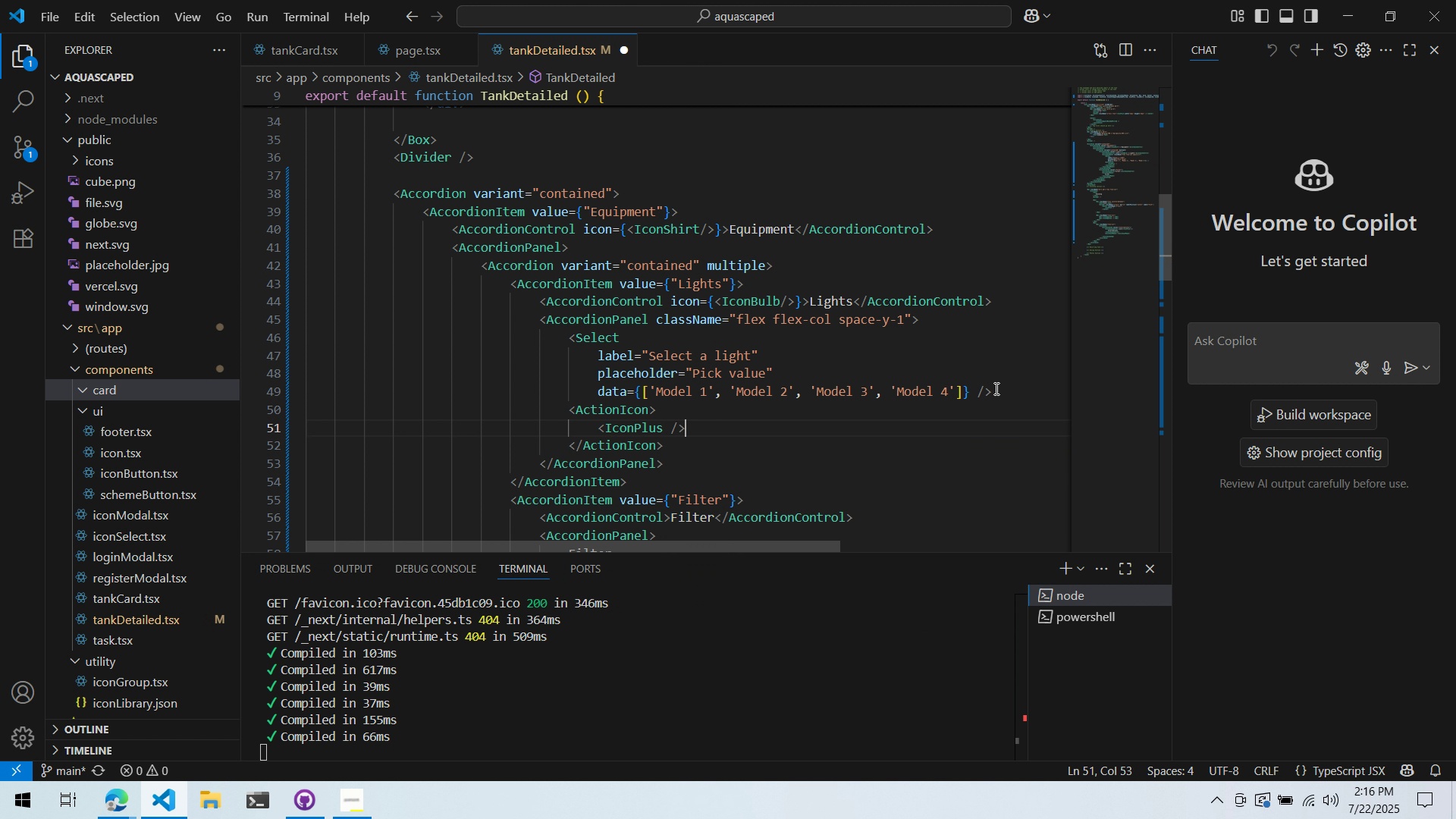 
key(Control+ControlLeft)
 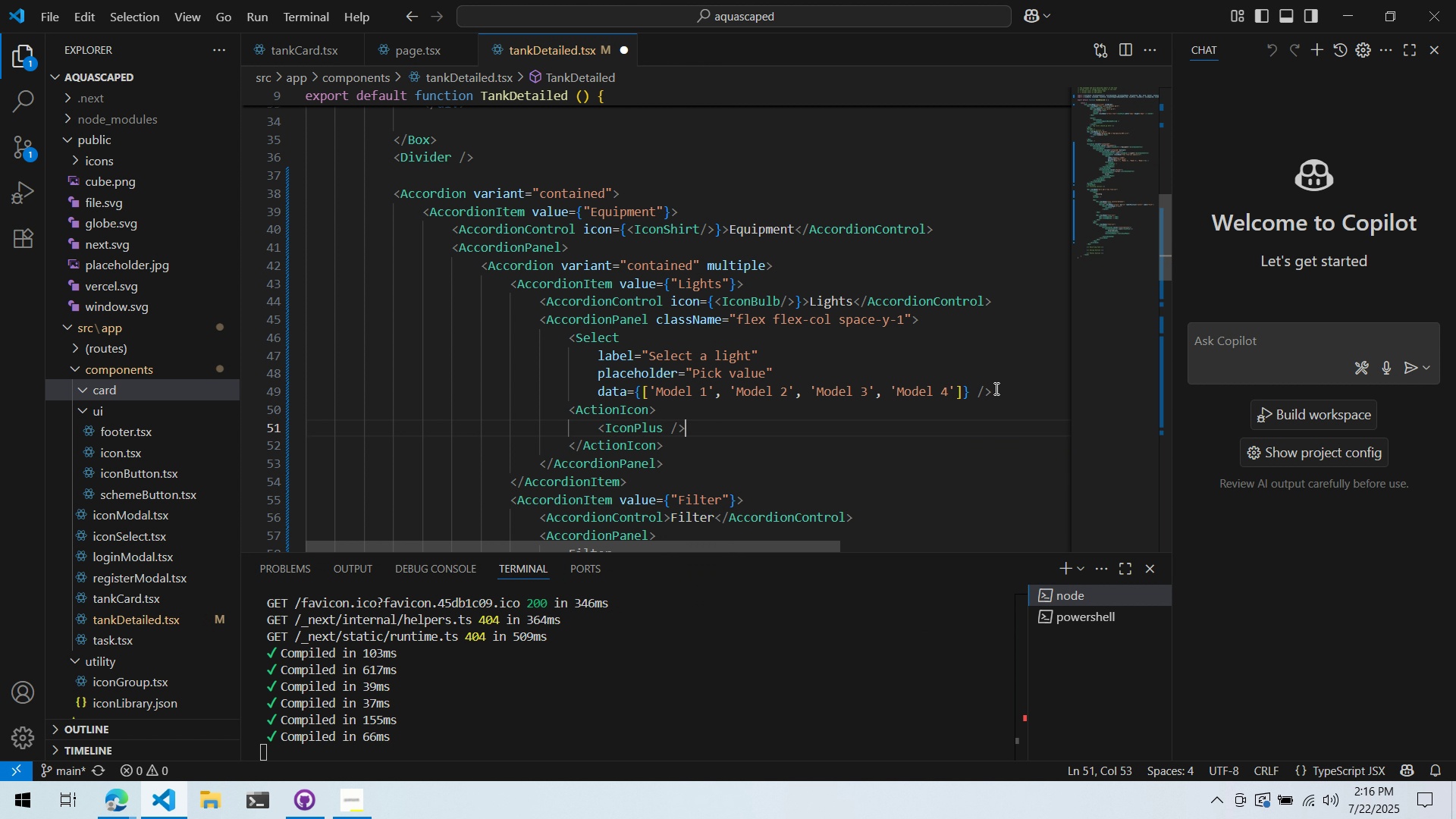 
key(Control+S)
 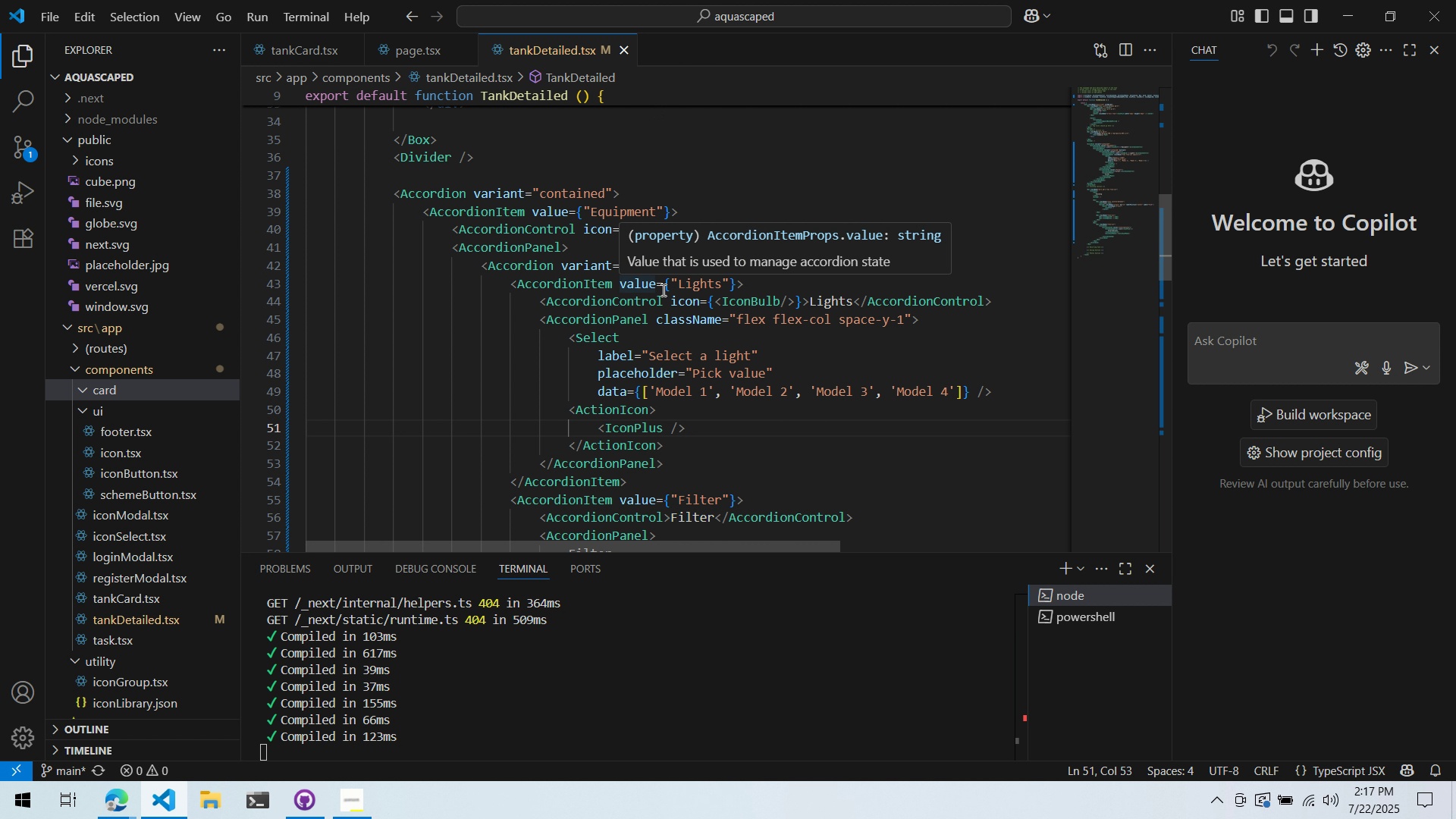 
wait(66.73)
 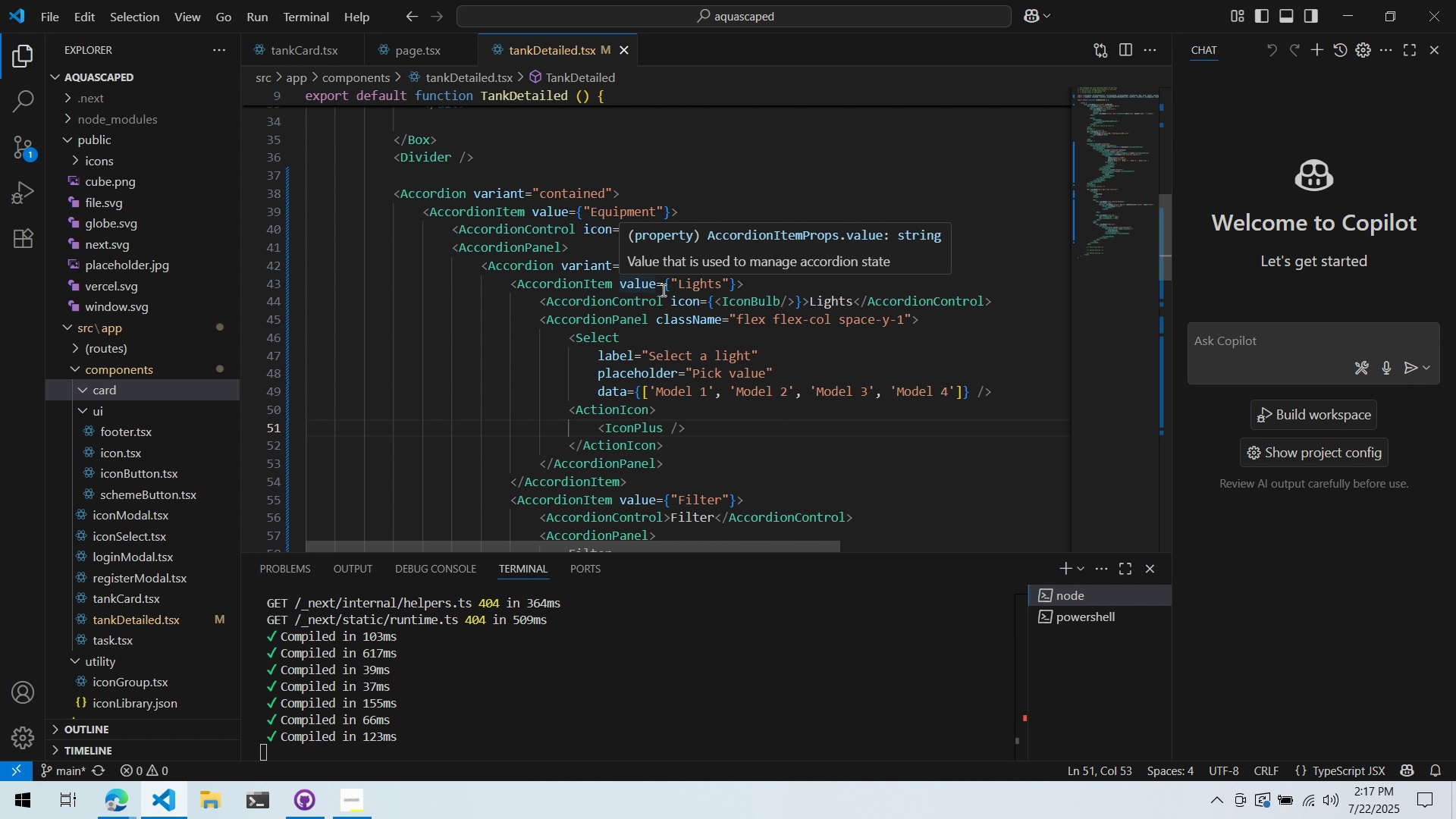 
scroll: coordinate [659, 315], scroll_direction: down, amount: 2.0
 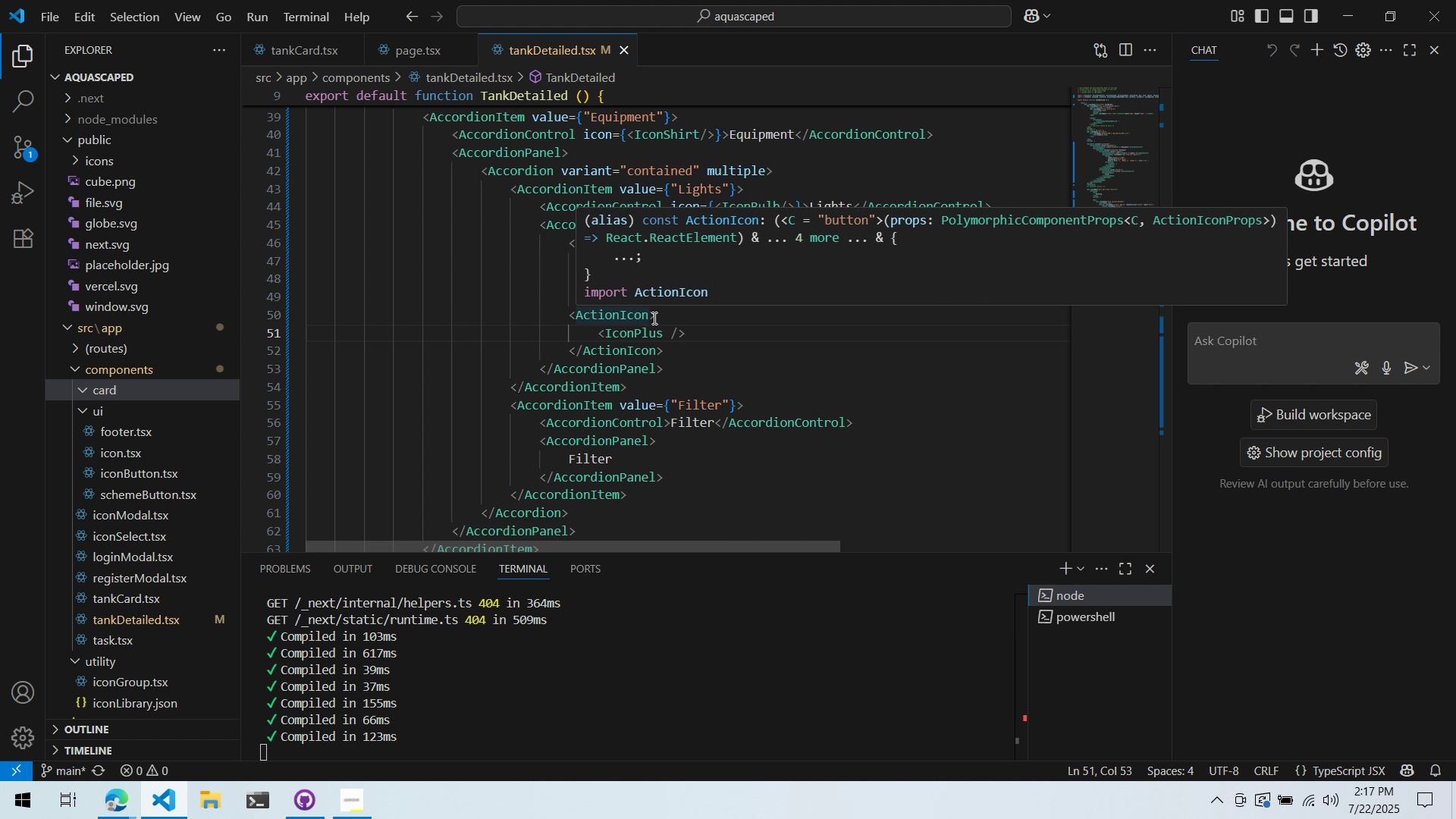 
key(Alt+AltLeft)
 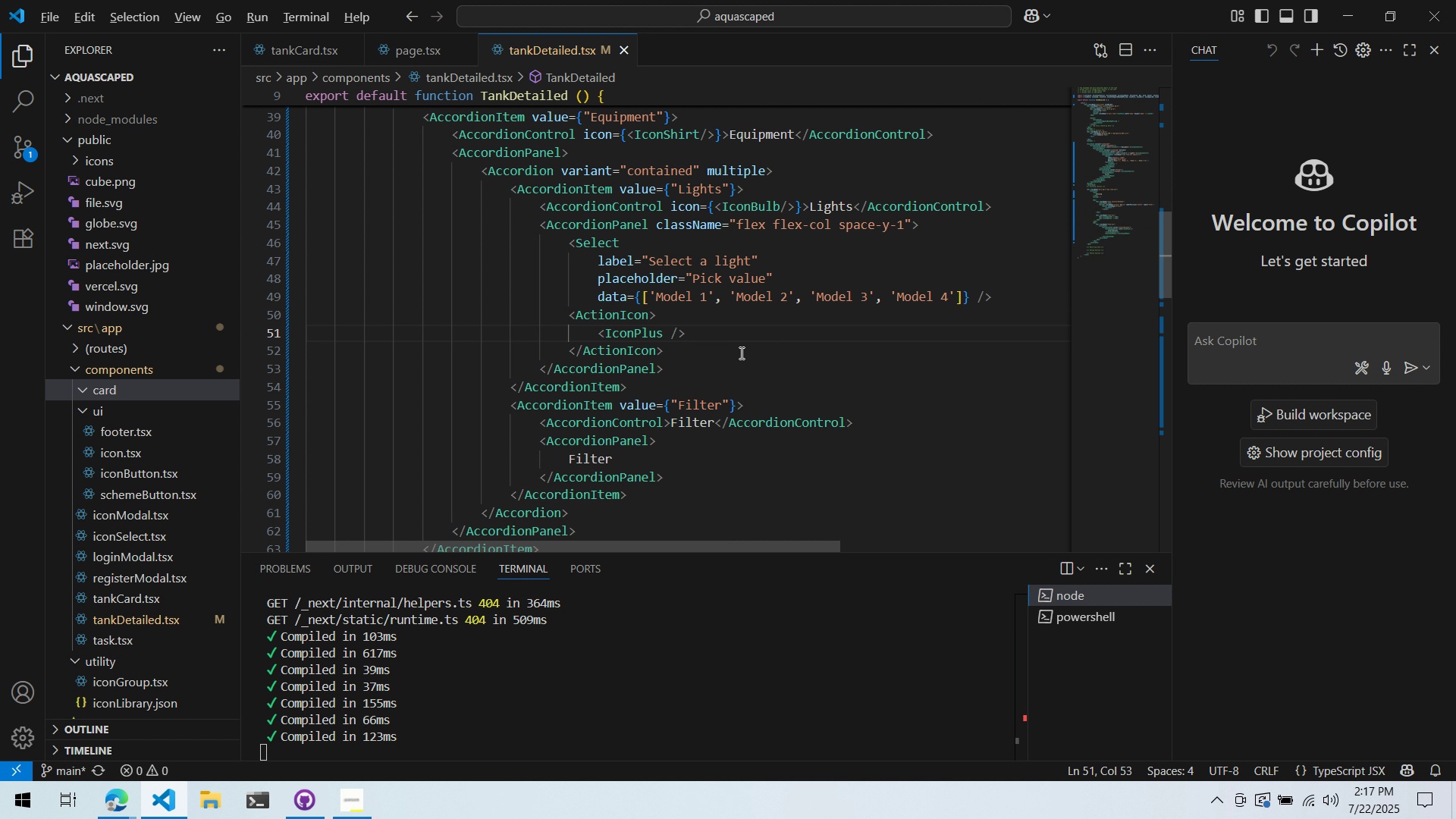 
key(Alt+Tab)
 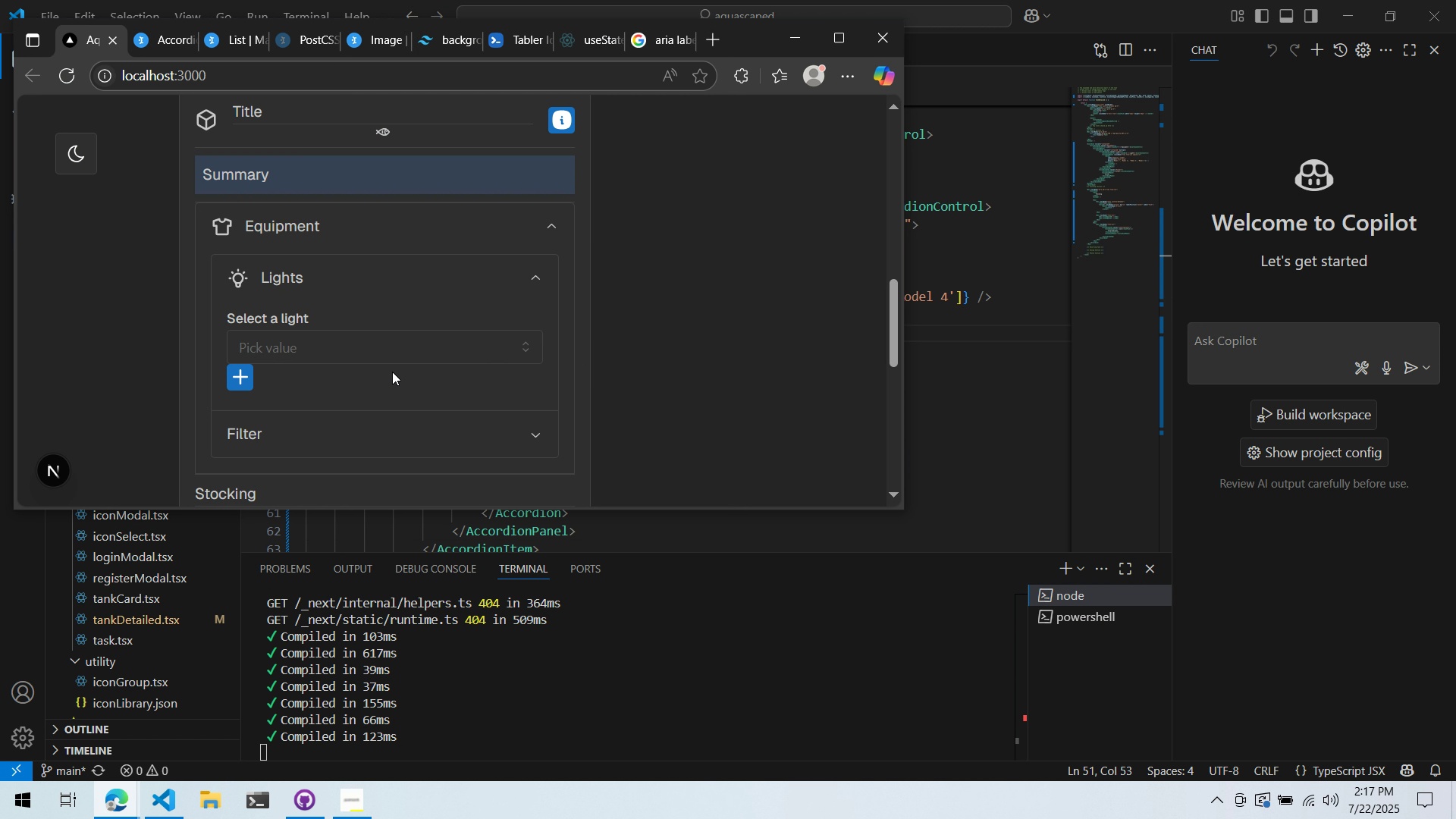 
key(Alt+AltLeft)
 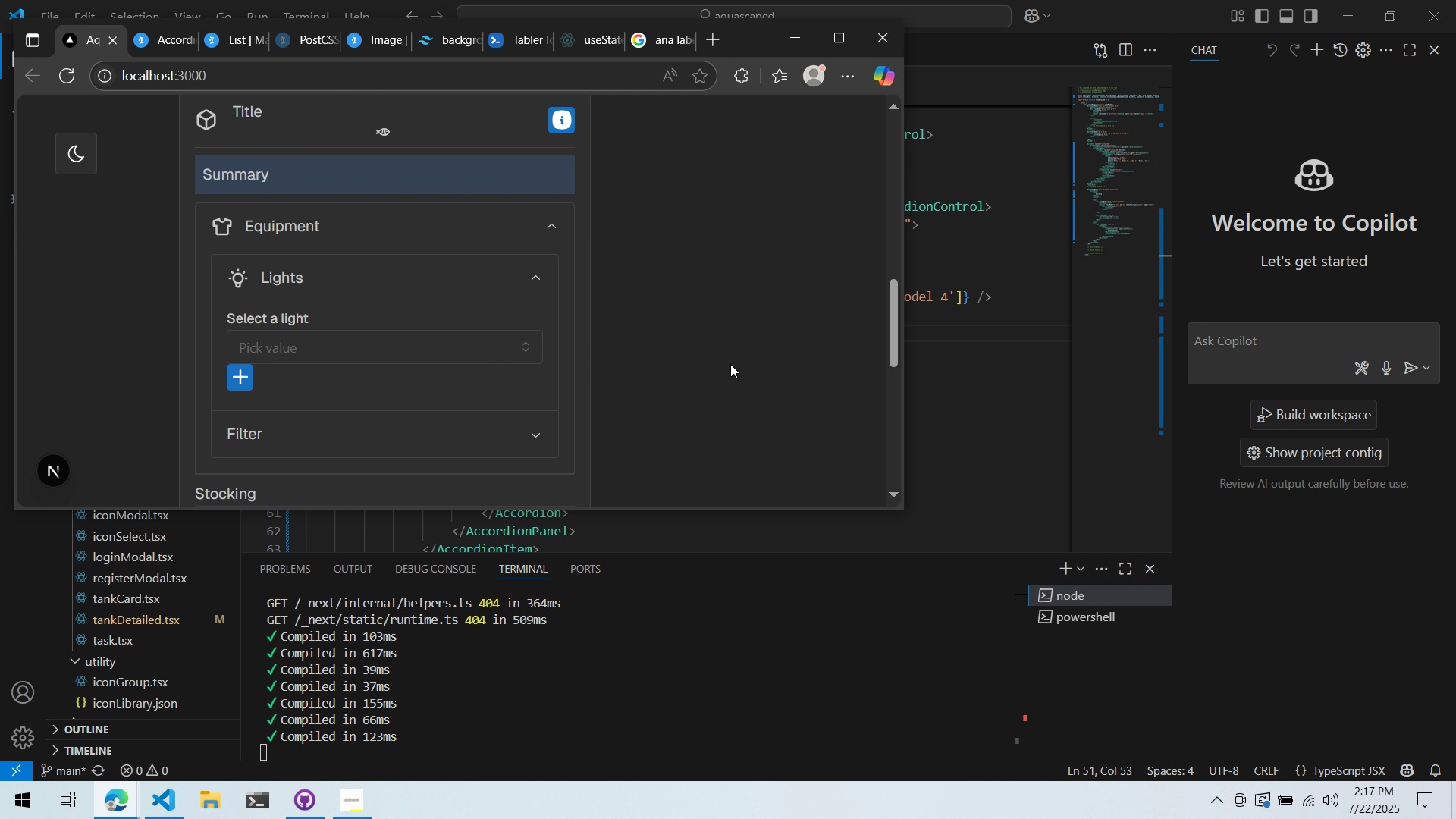 
key(Alt+Tab)
 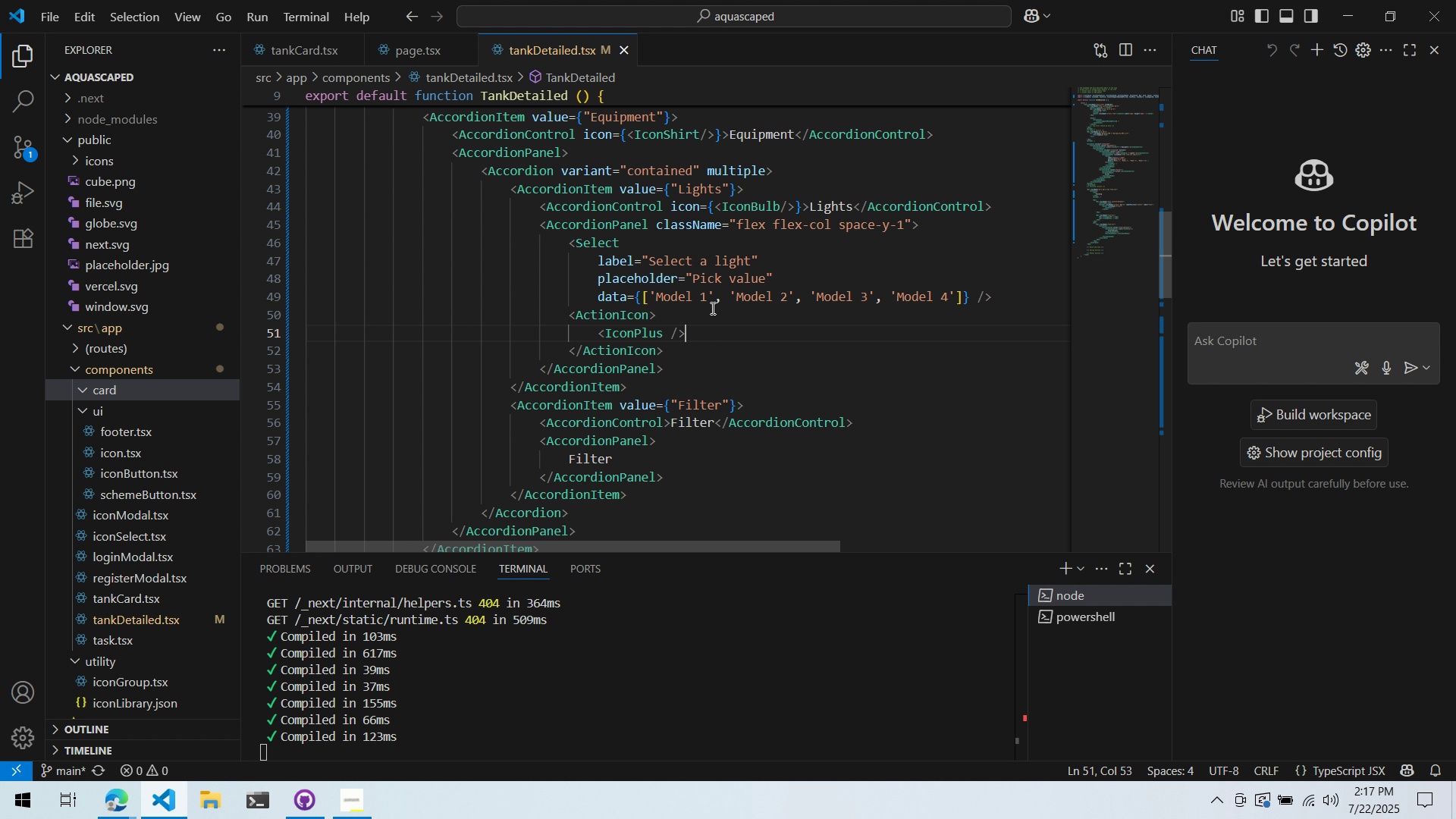 
left_click([696, 312])
 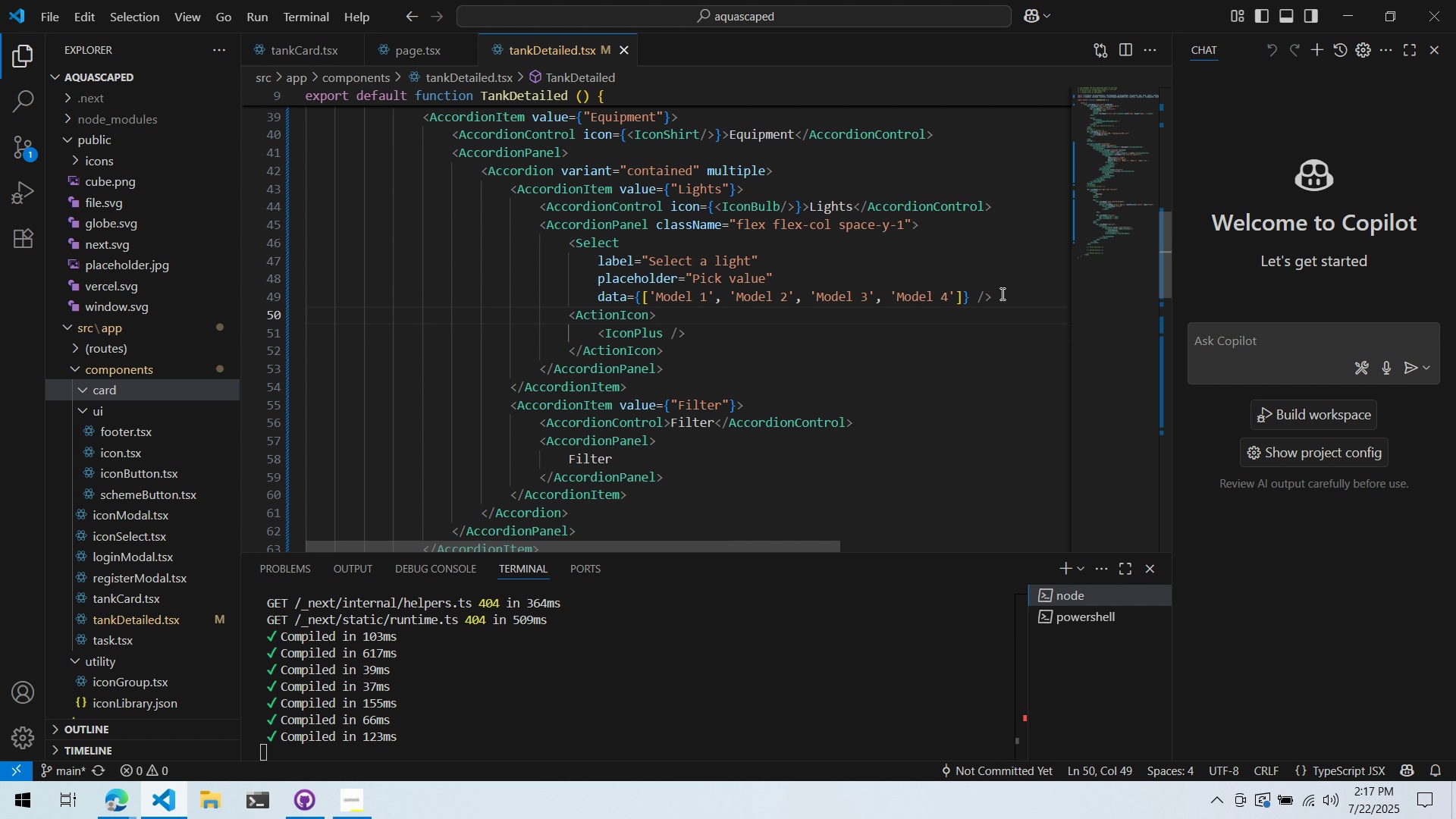 
left_click([1009, 290])
 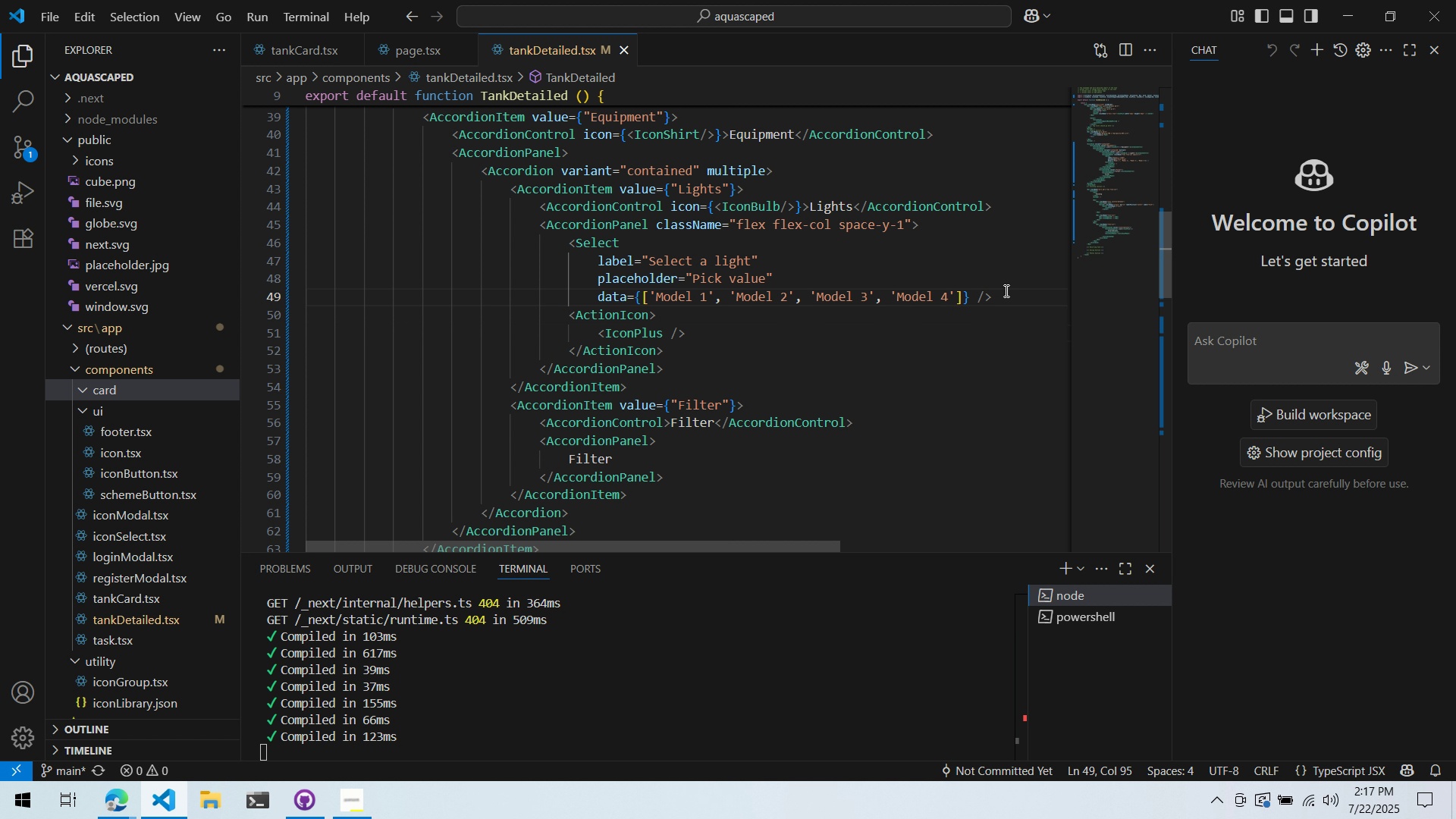 
key(Enter)
 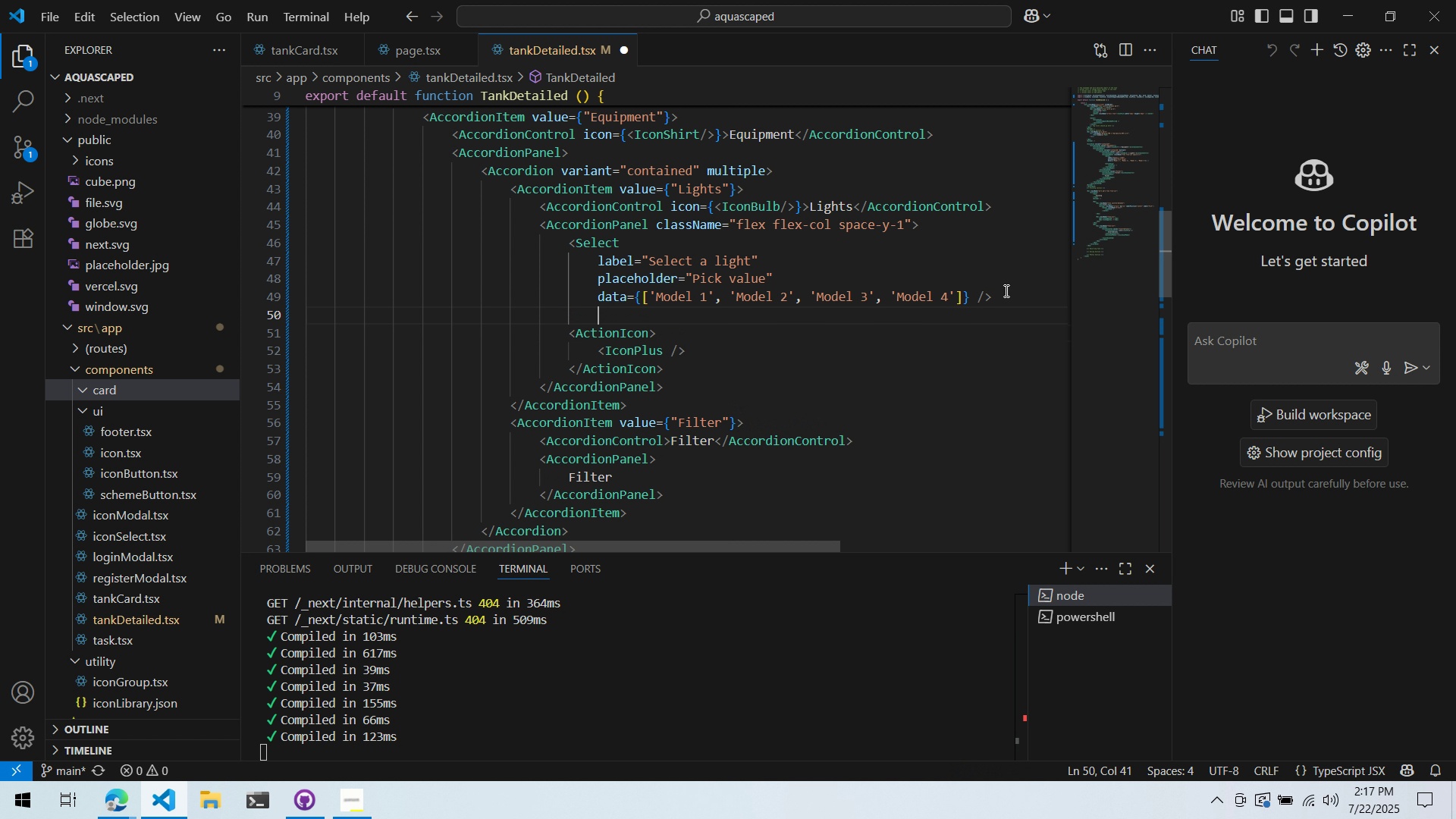 
key(Backspace)
type(,)
key(Backspace)
type(<Center>)
 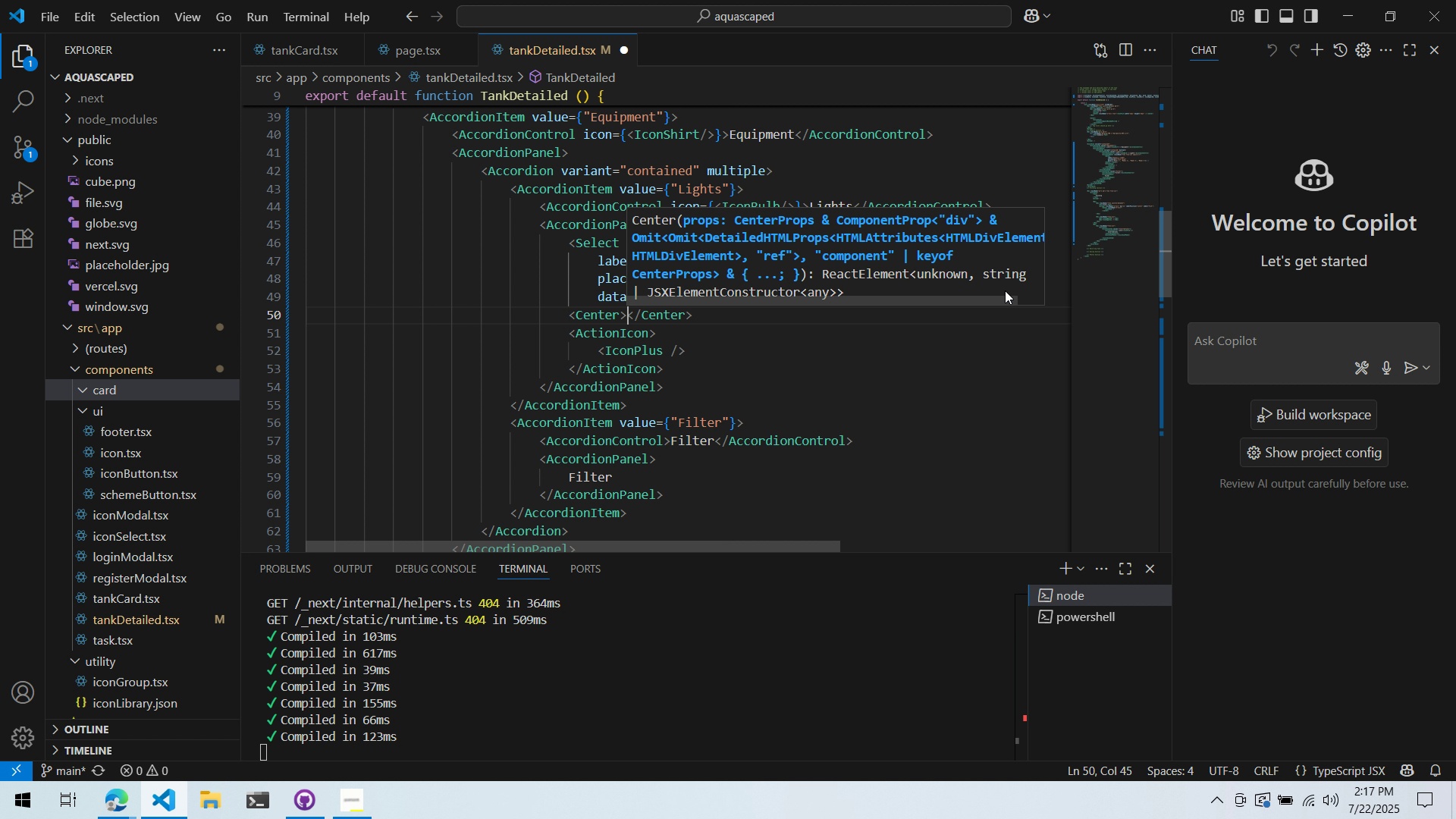 
left_click_drag(start_coordinate=[689, 370], to_coordinate=[567, 331])
 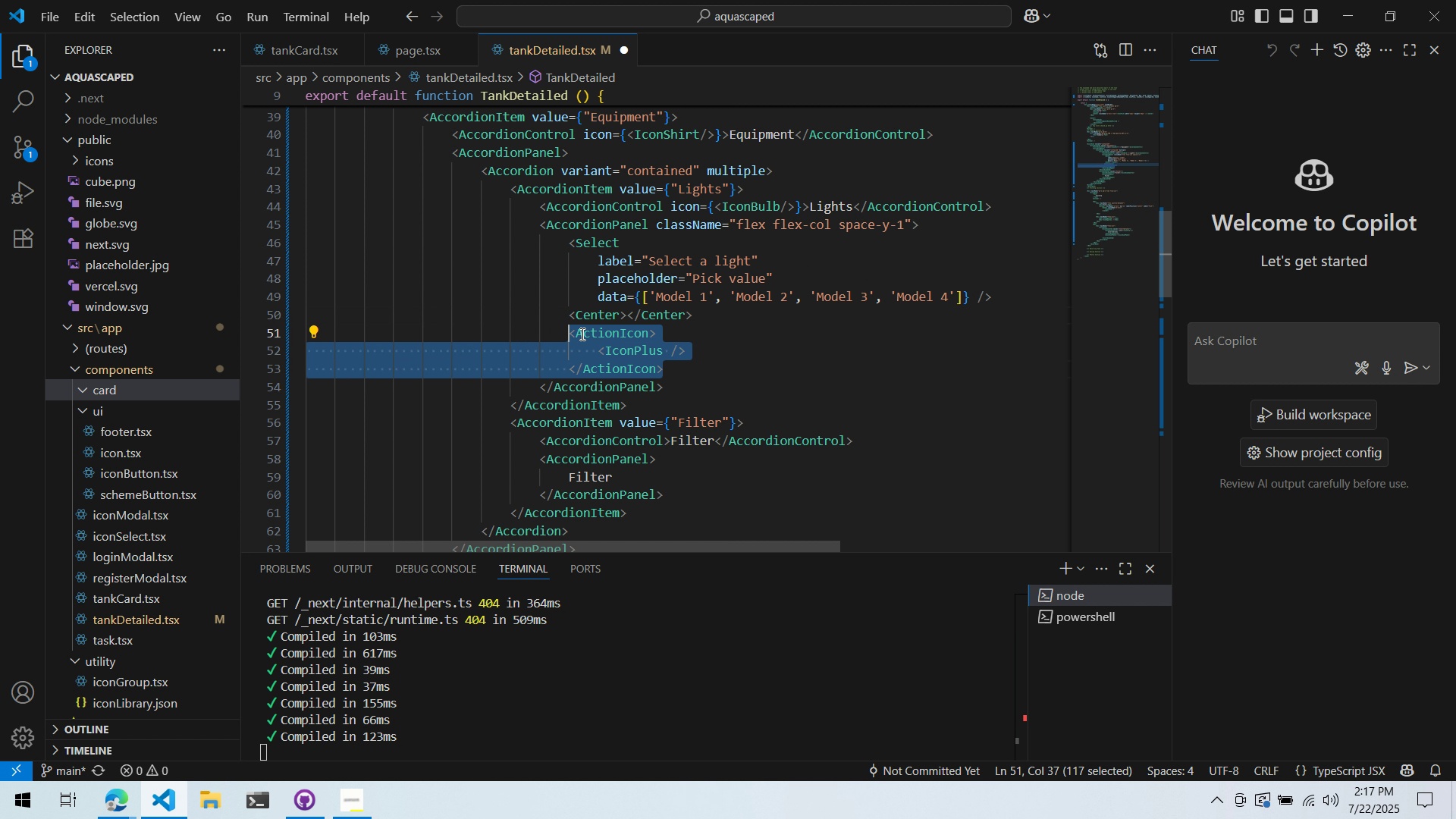 
left_click_drag(start_coordinate=[596, 334], to_coordinate=[628, 317])
 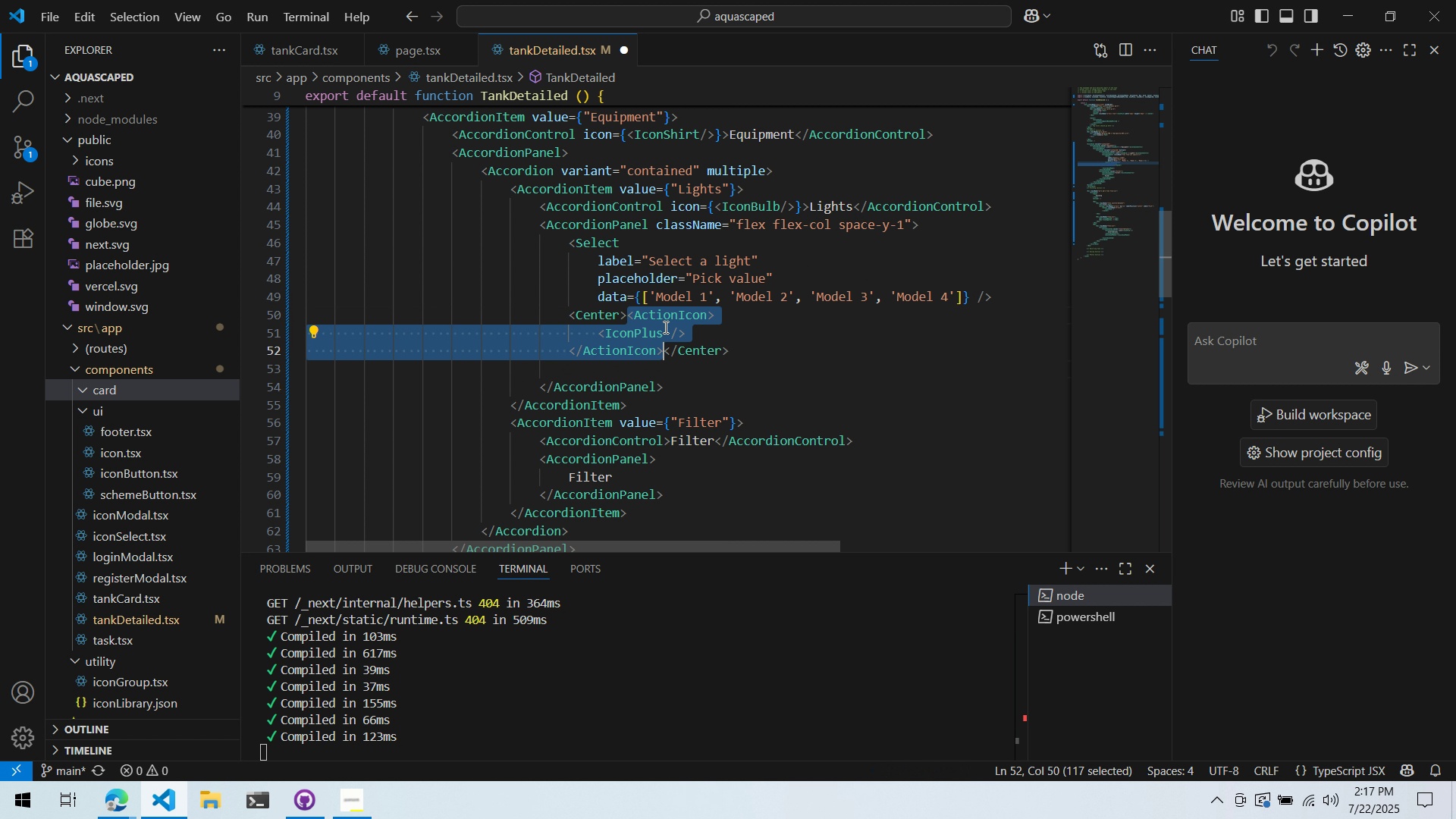 
left_click([664, 327])
 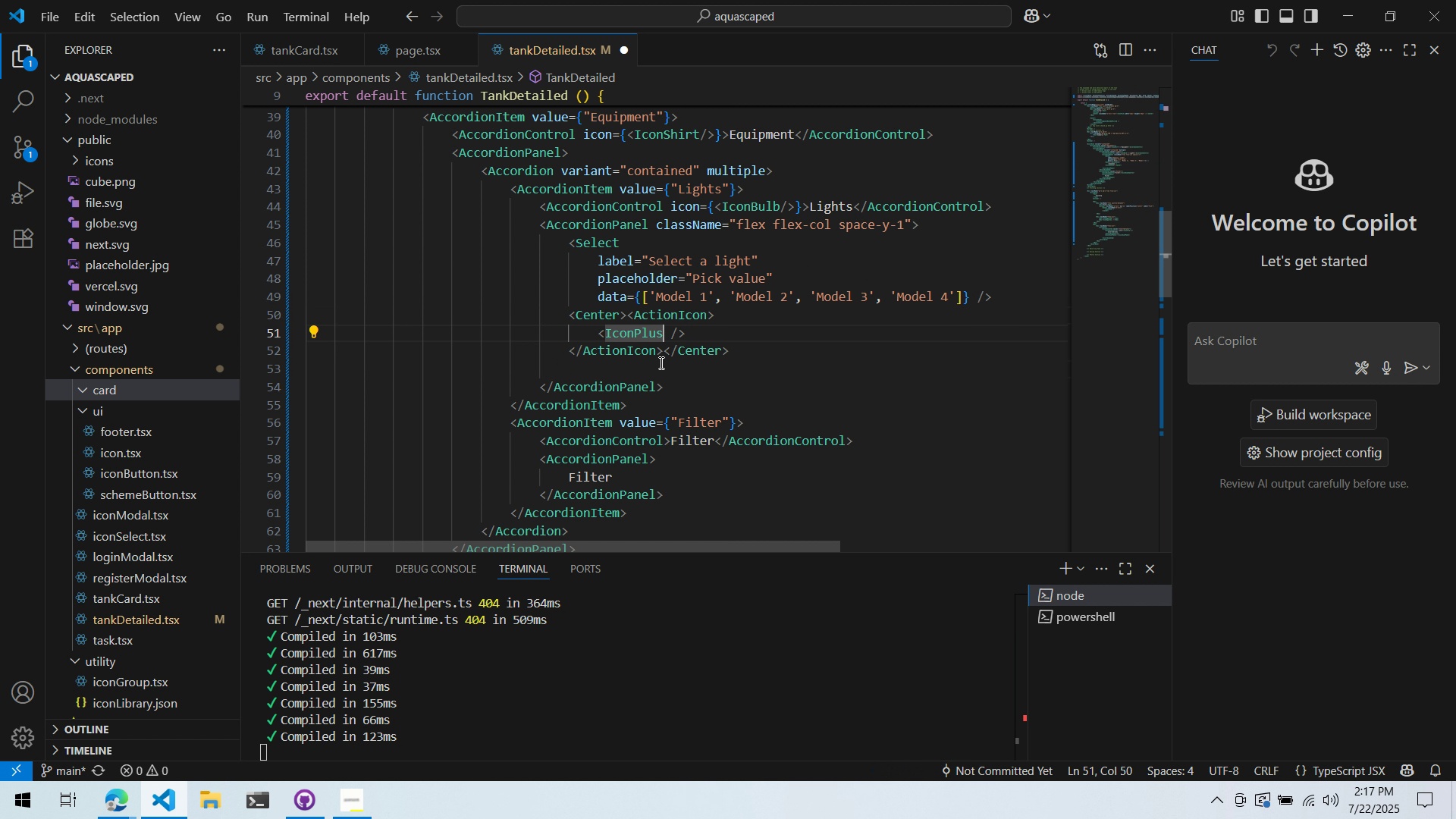 
left_click([666, 359])
 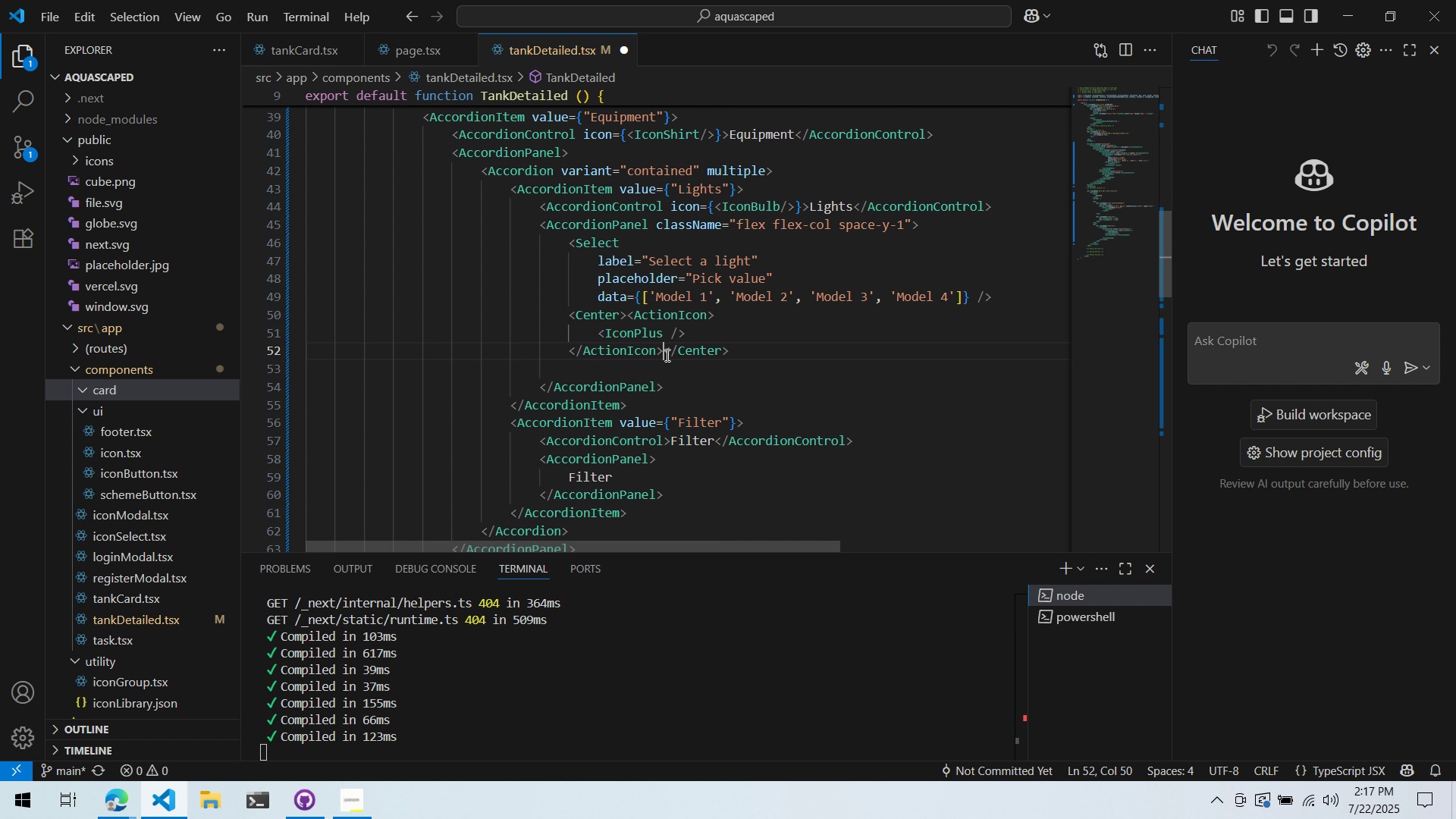 
key(Shift+ShiftRight)
 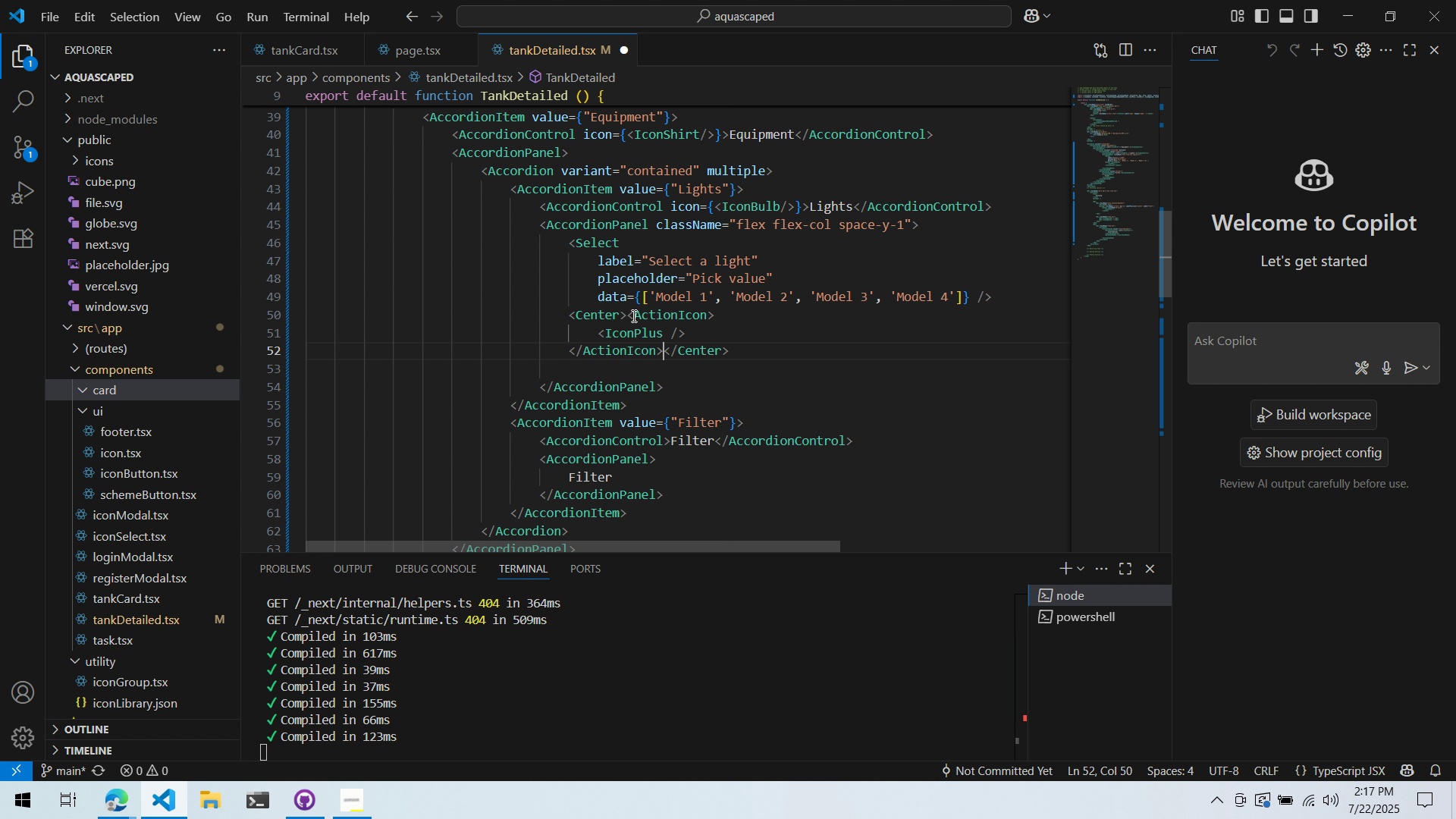 
key(Enter)
 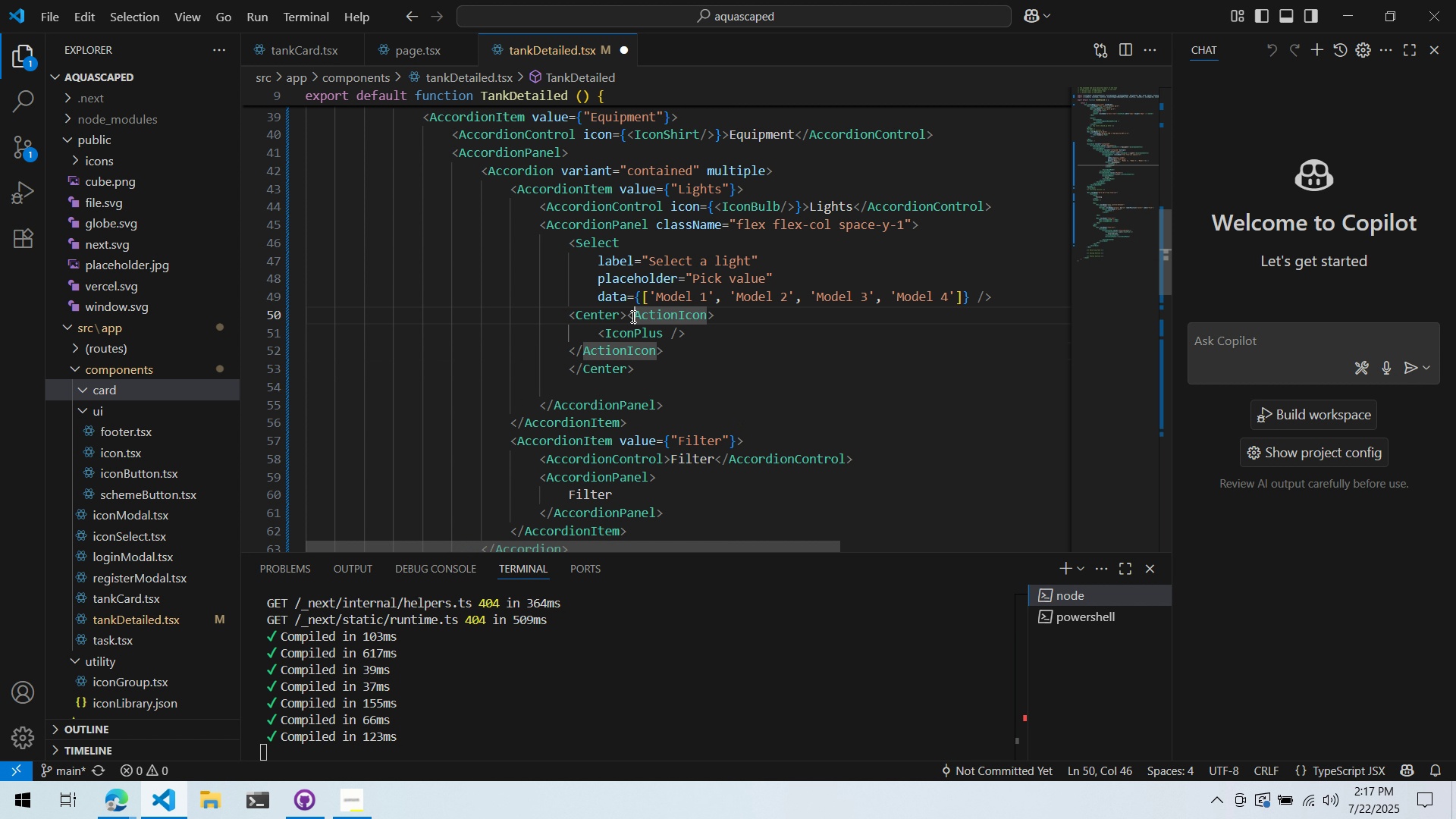 
double_click([629, 317])
 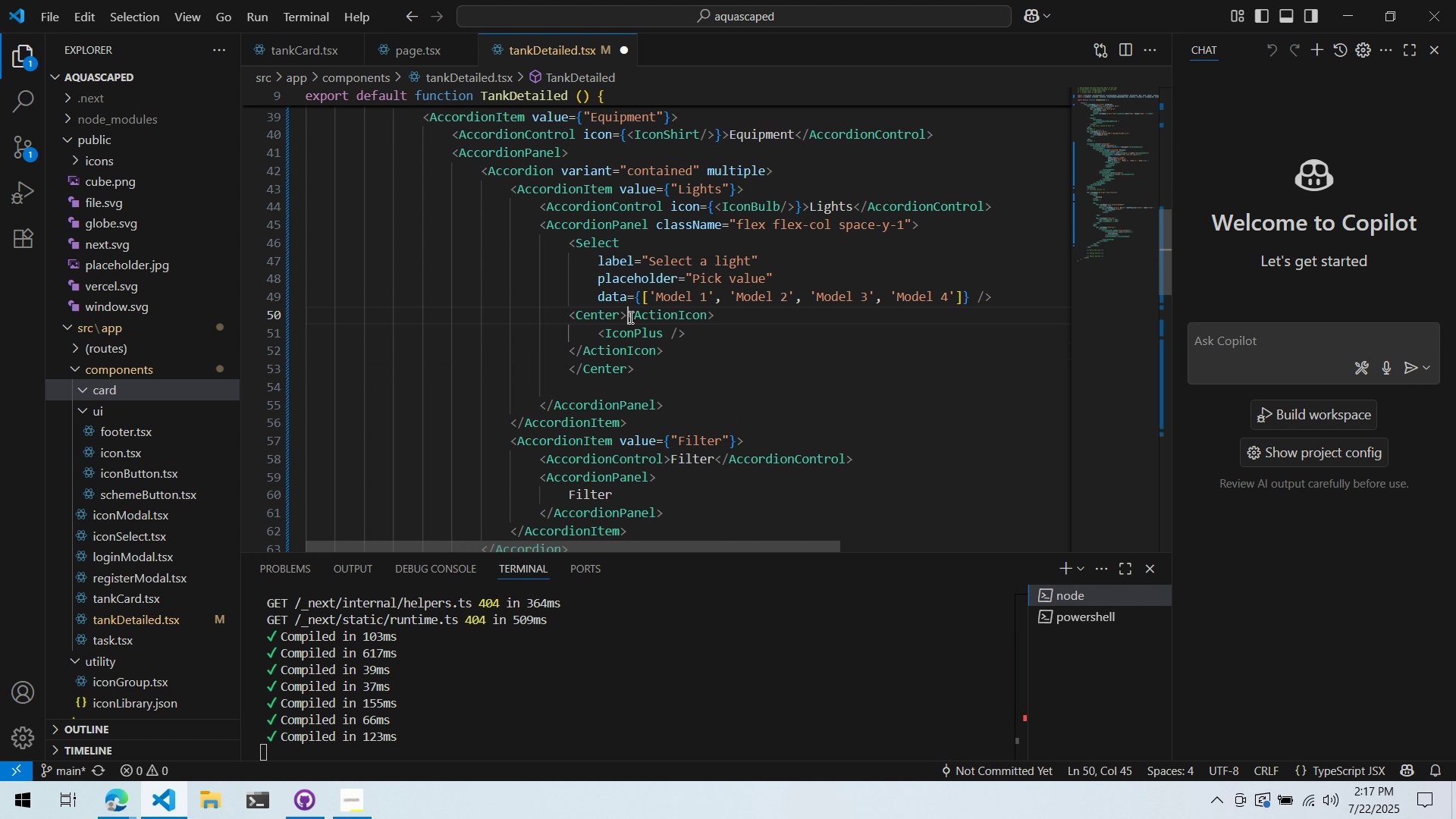 
key(Enter)
 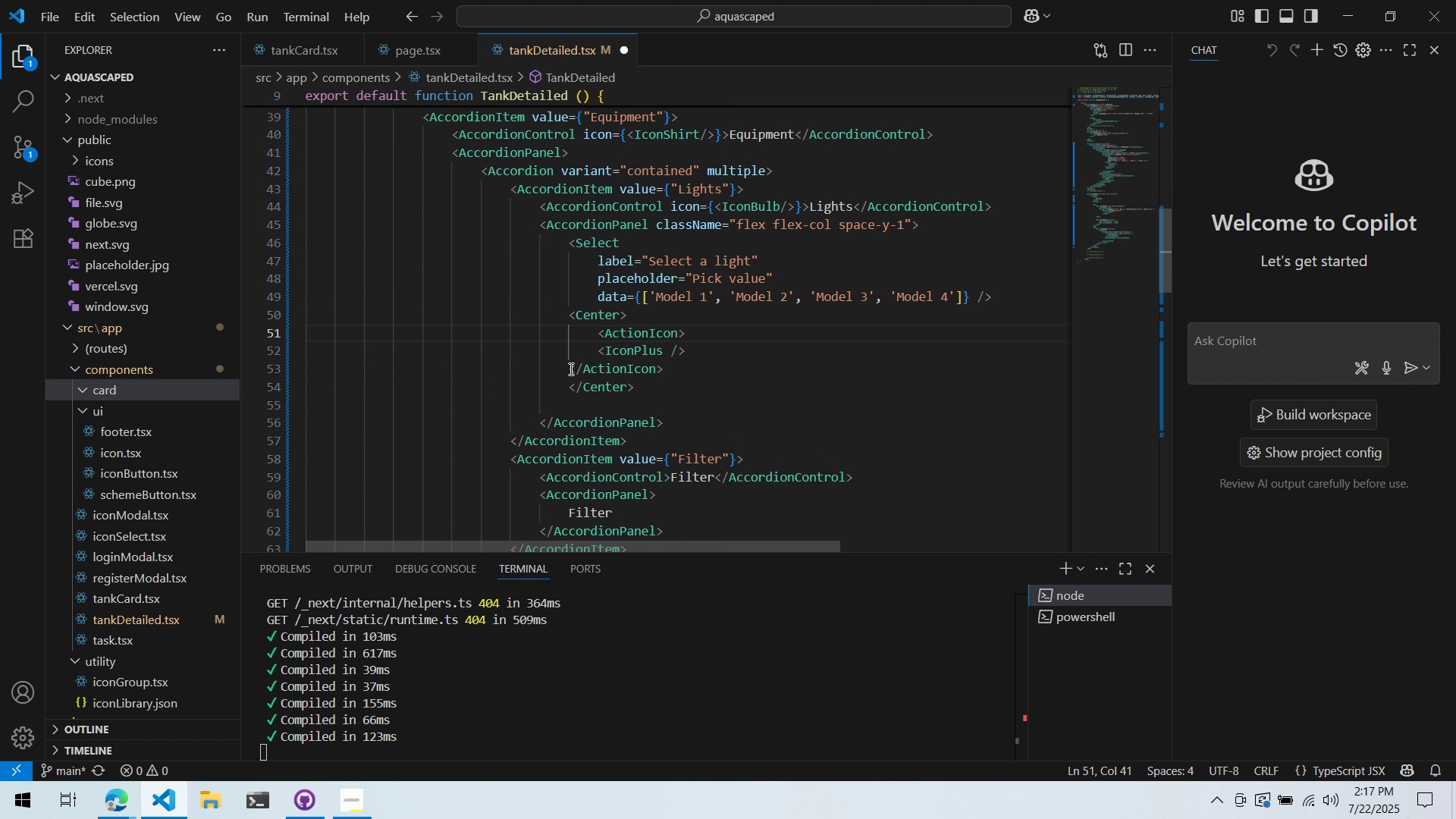 
key(Tab)
 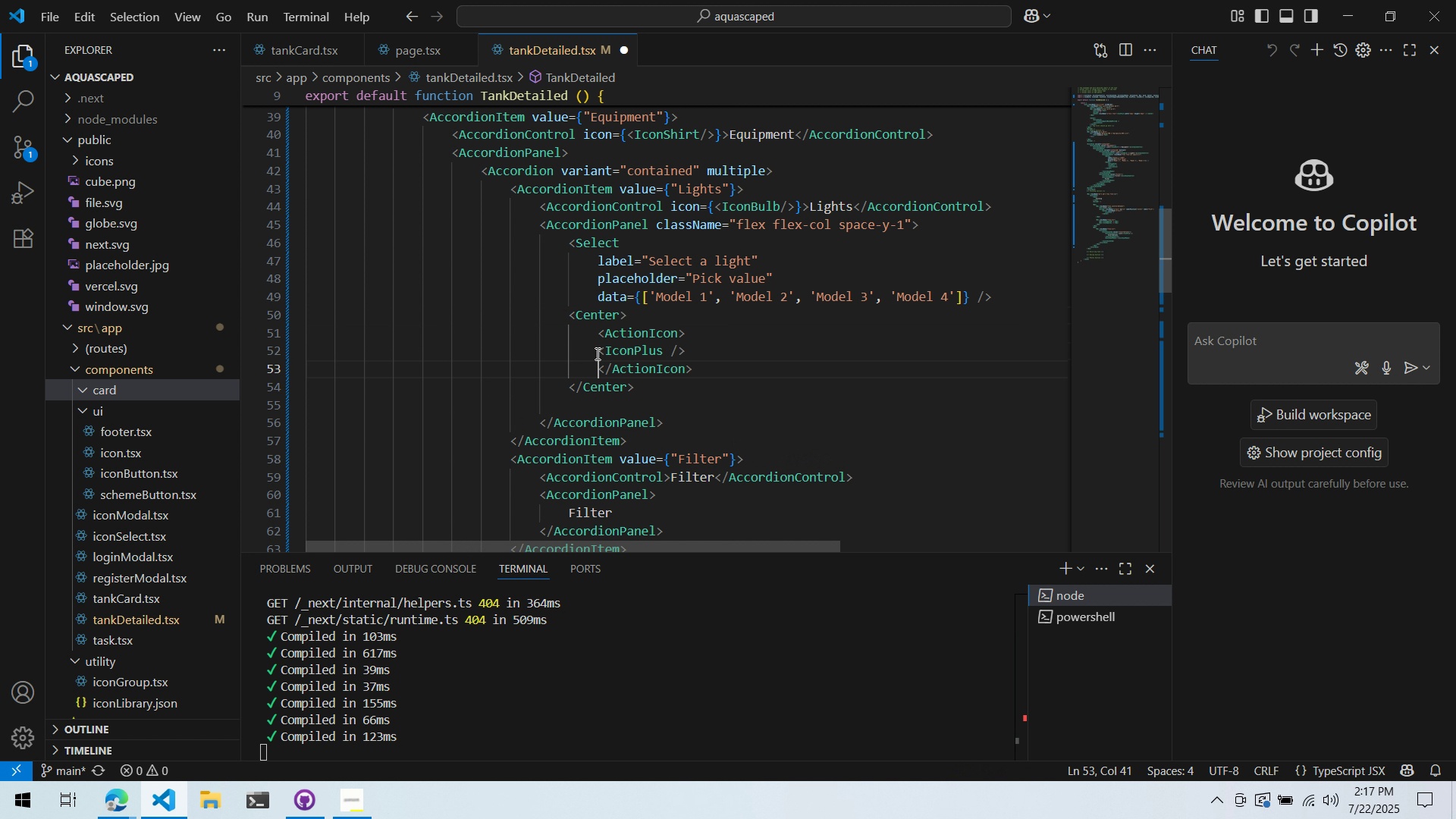 
left_click([598, 353])
 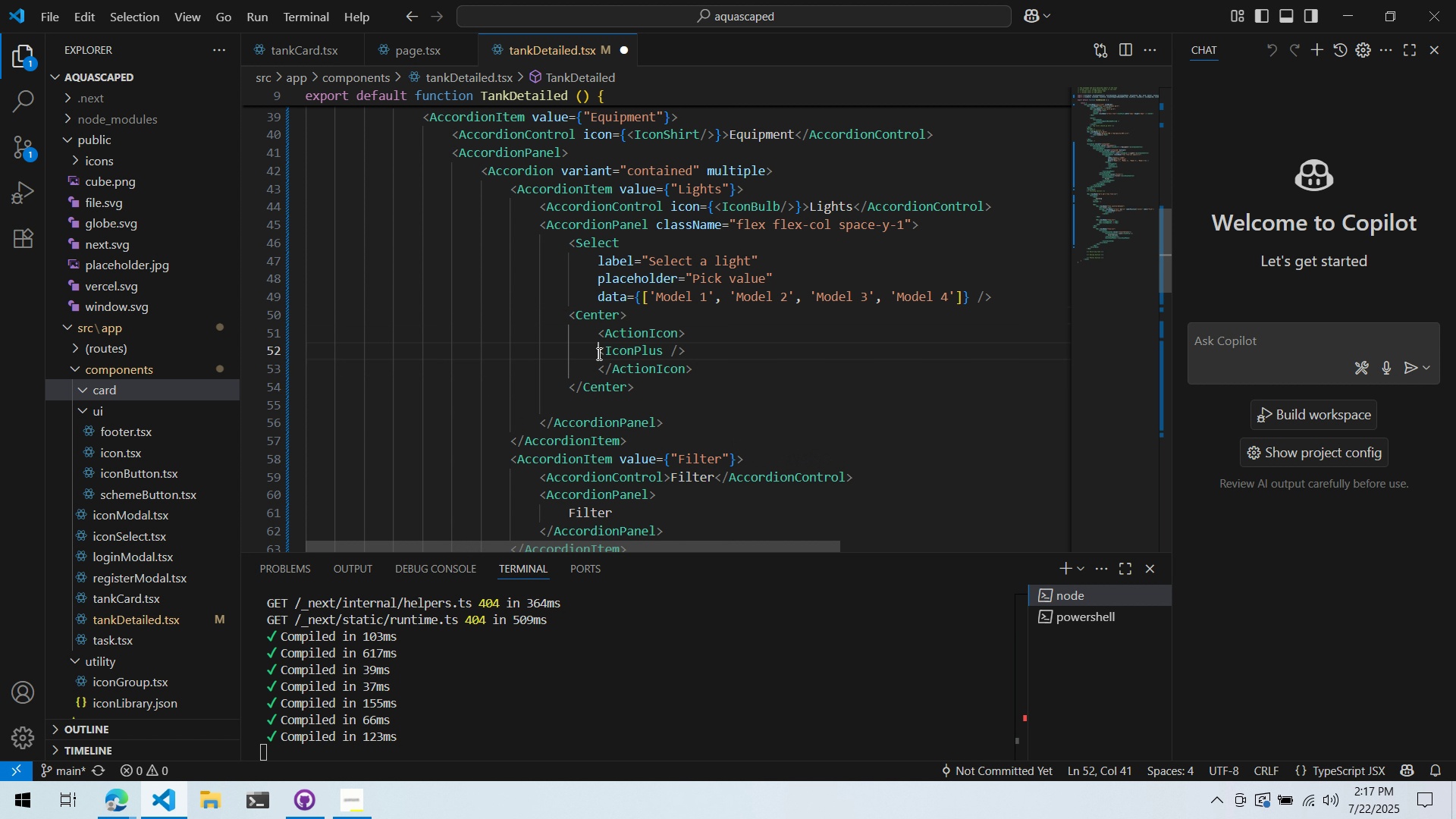 
key(Tab)
 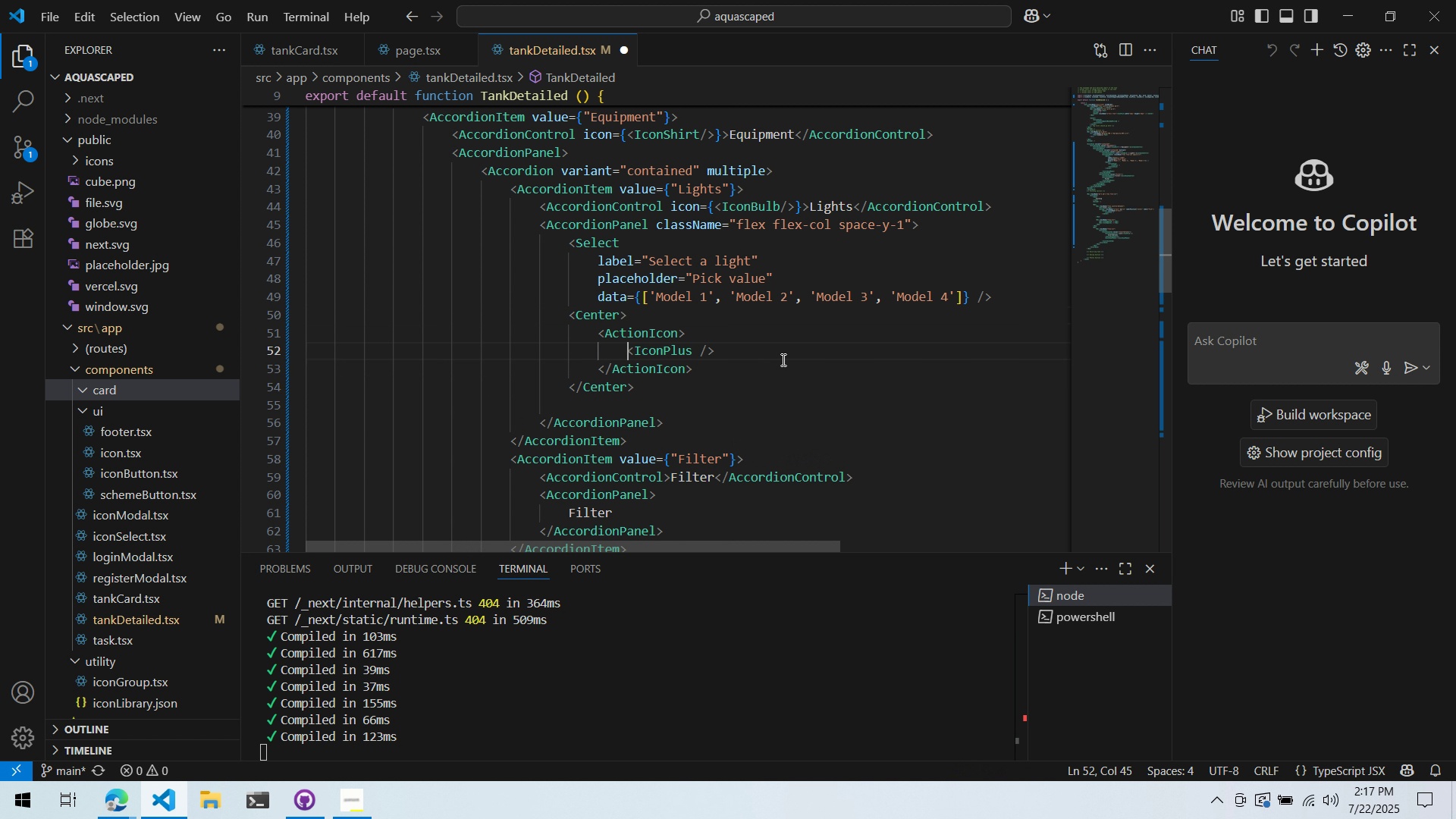 
double_click([783, 359])
 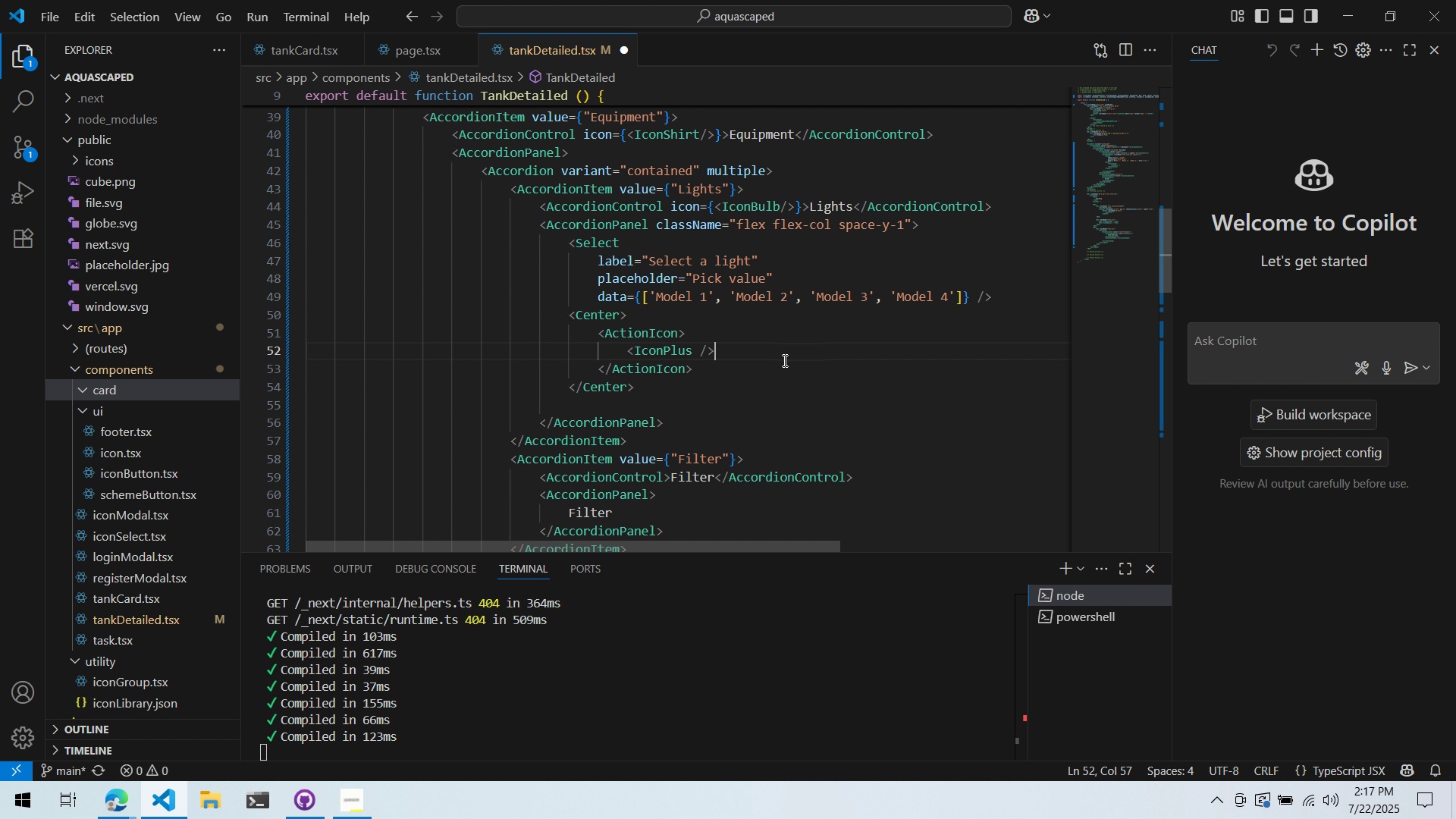 
scroll: coordinate [783, 360], scroll_direction: up, amount: 3.0
 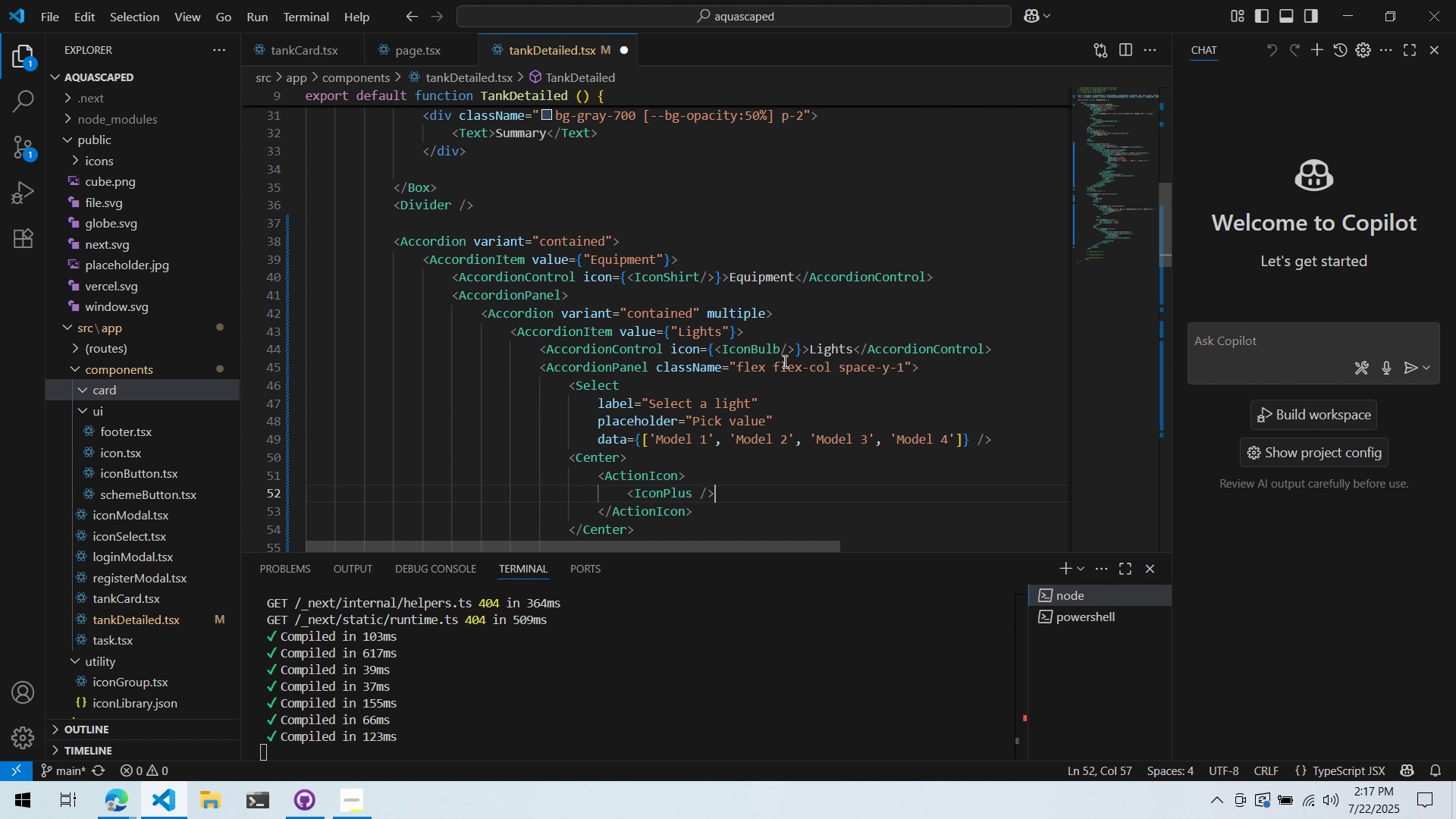 
key(Control+ControlLeft)
 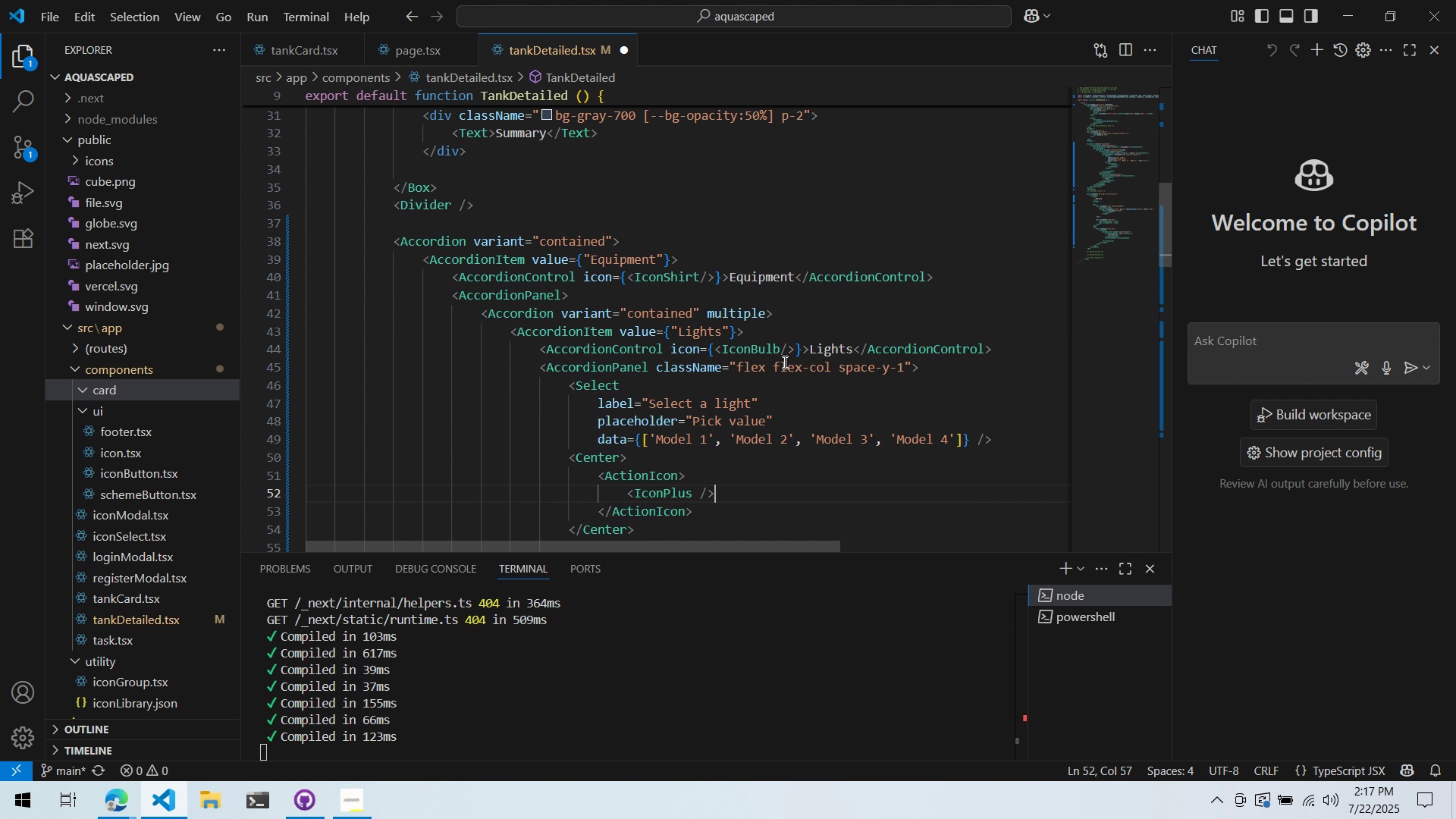 
key(Control+S)
 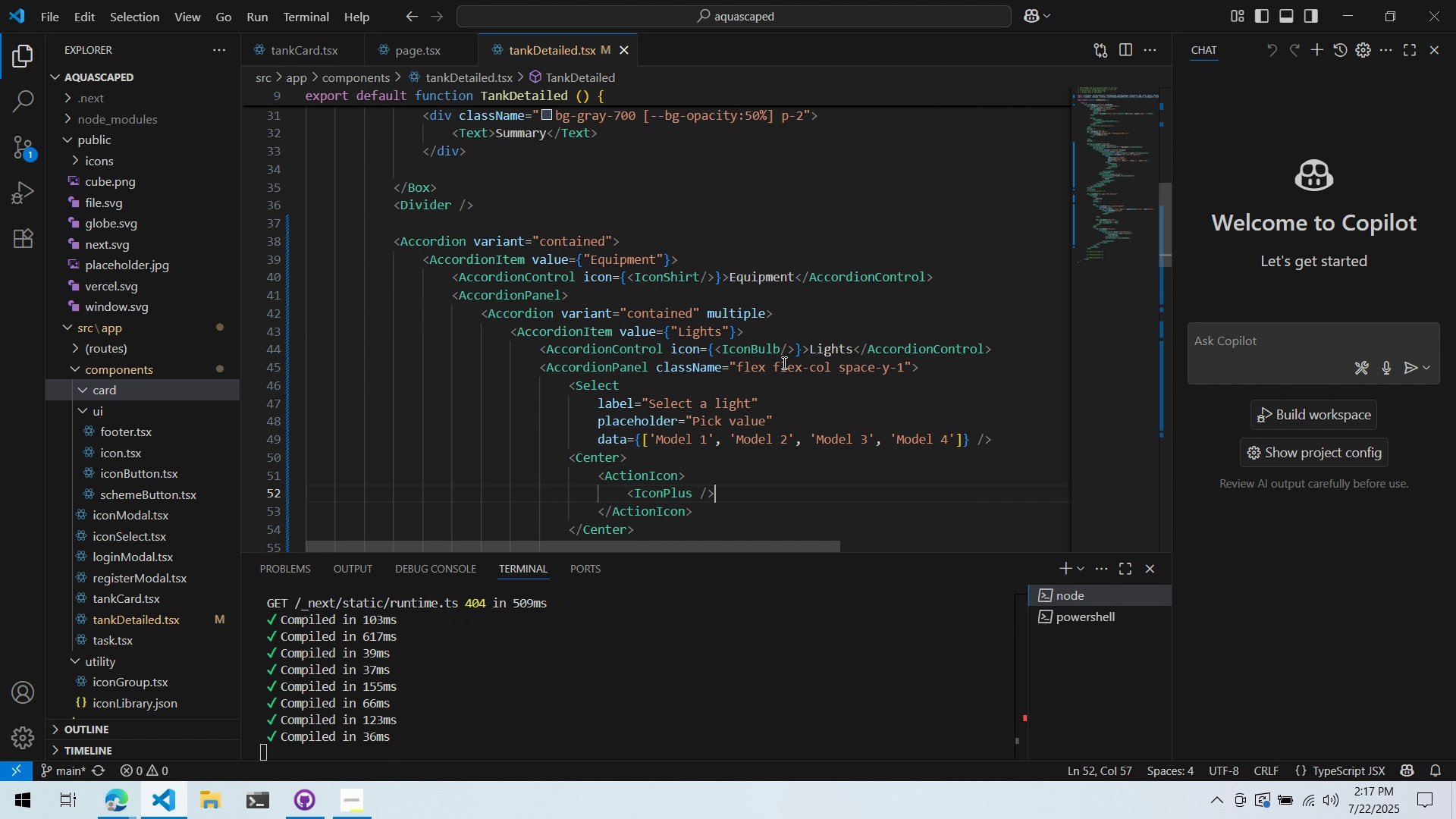 
key(Alt+AltLeft)
 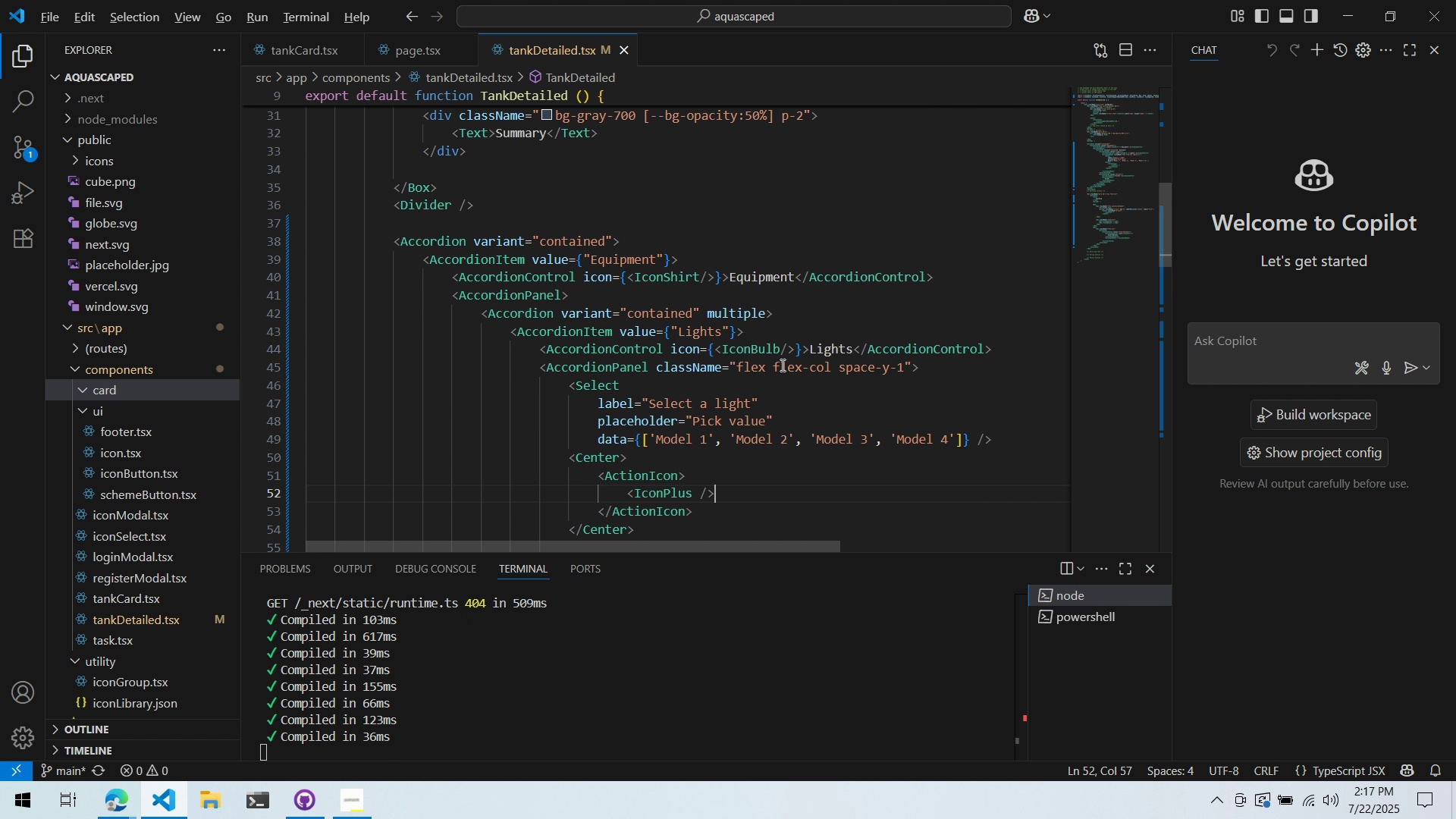 
key(Alt+Tab)
 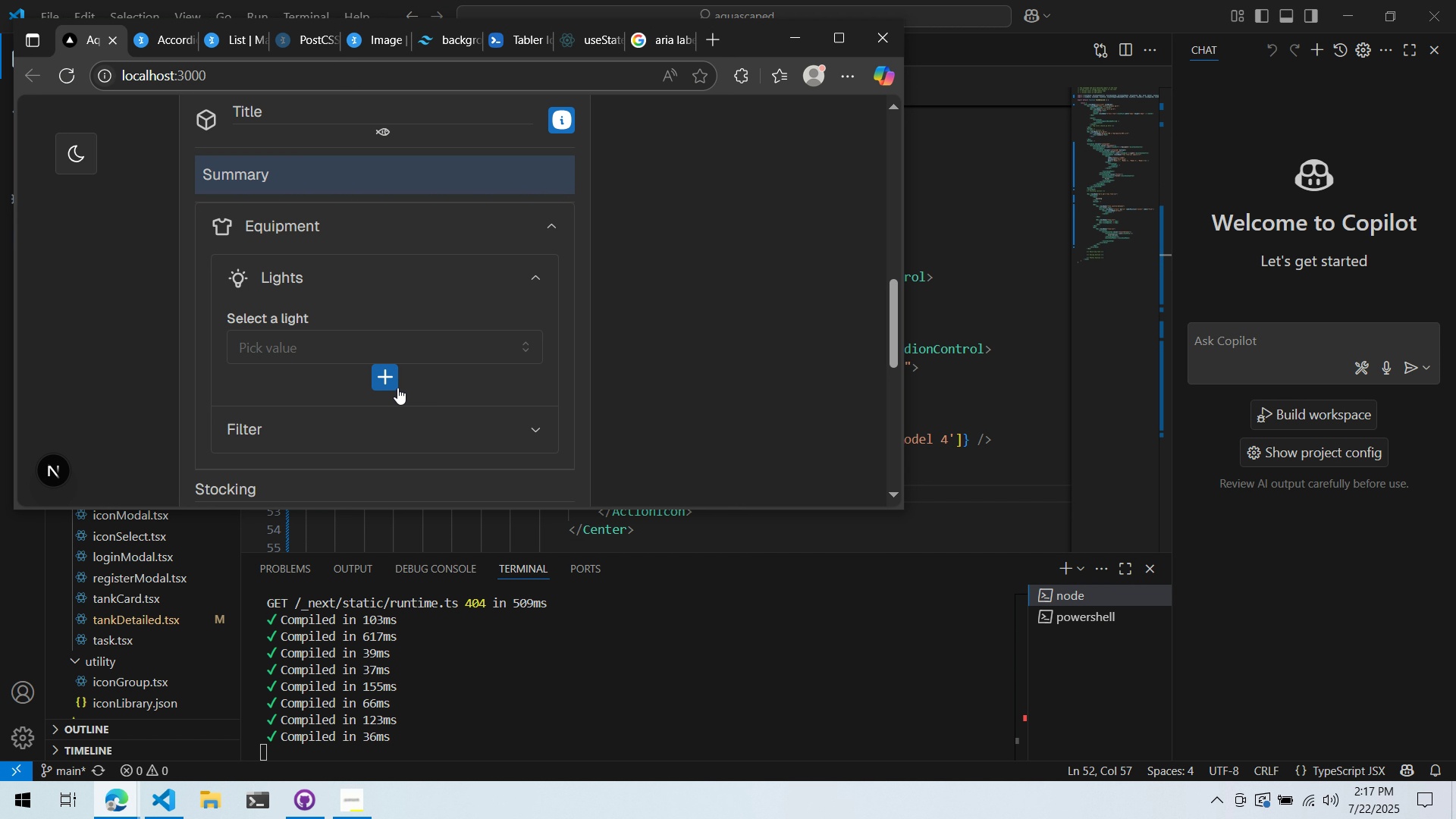 
key(Alt+AltLeft)
 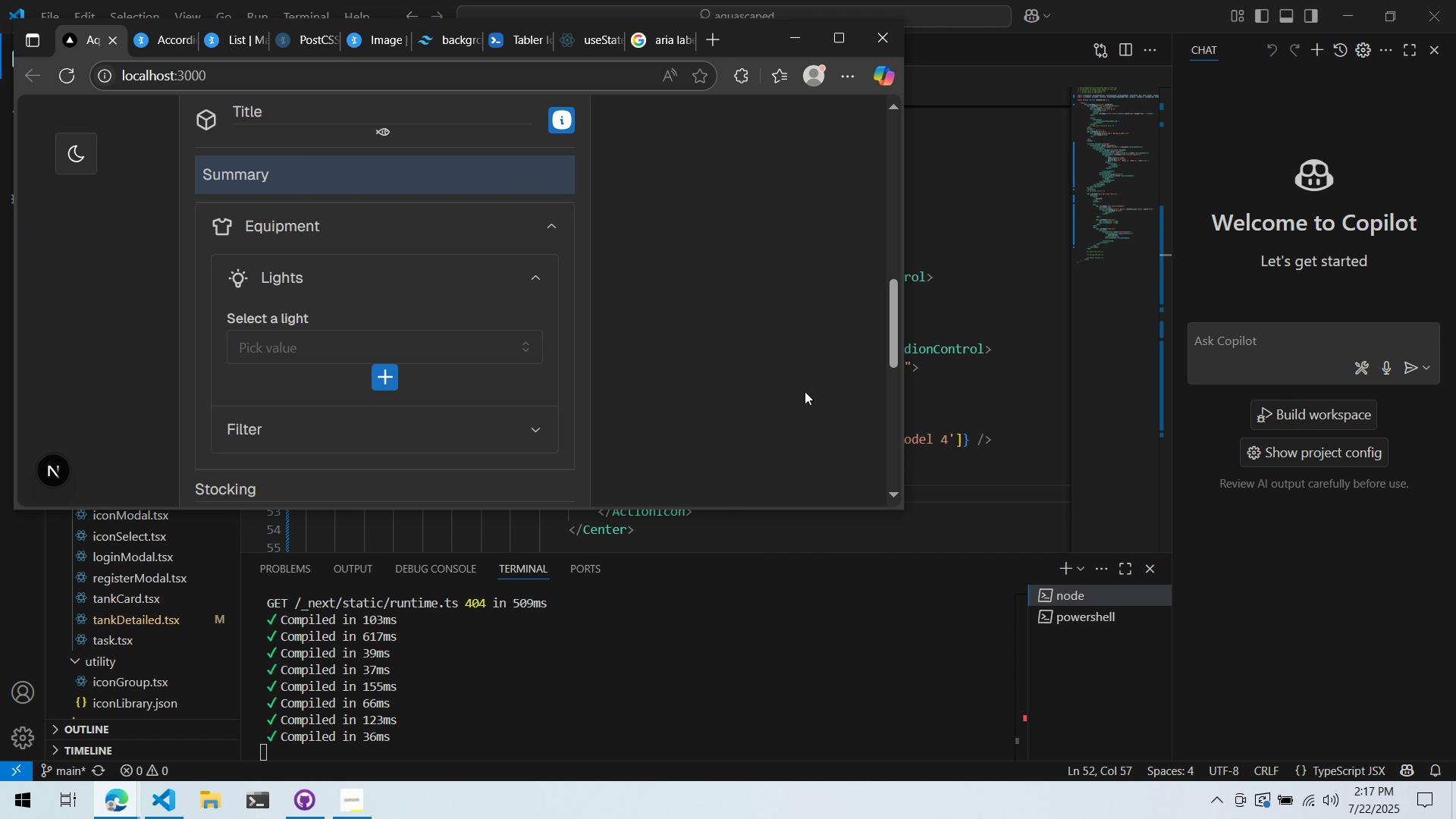 
key(Alt+Tab)
 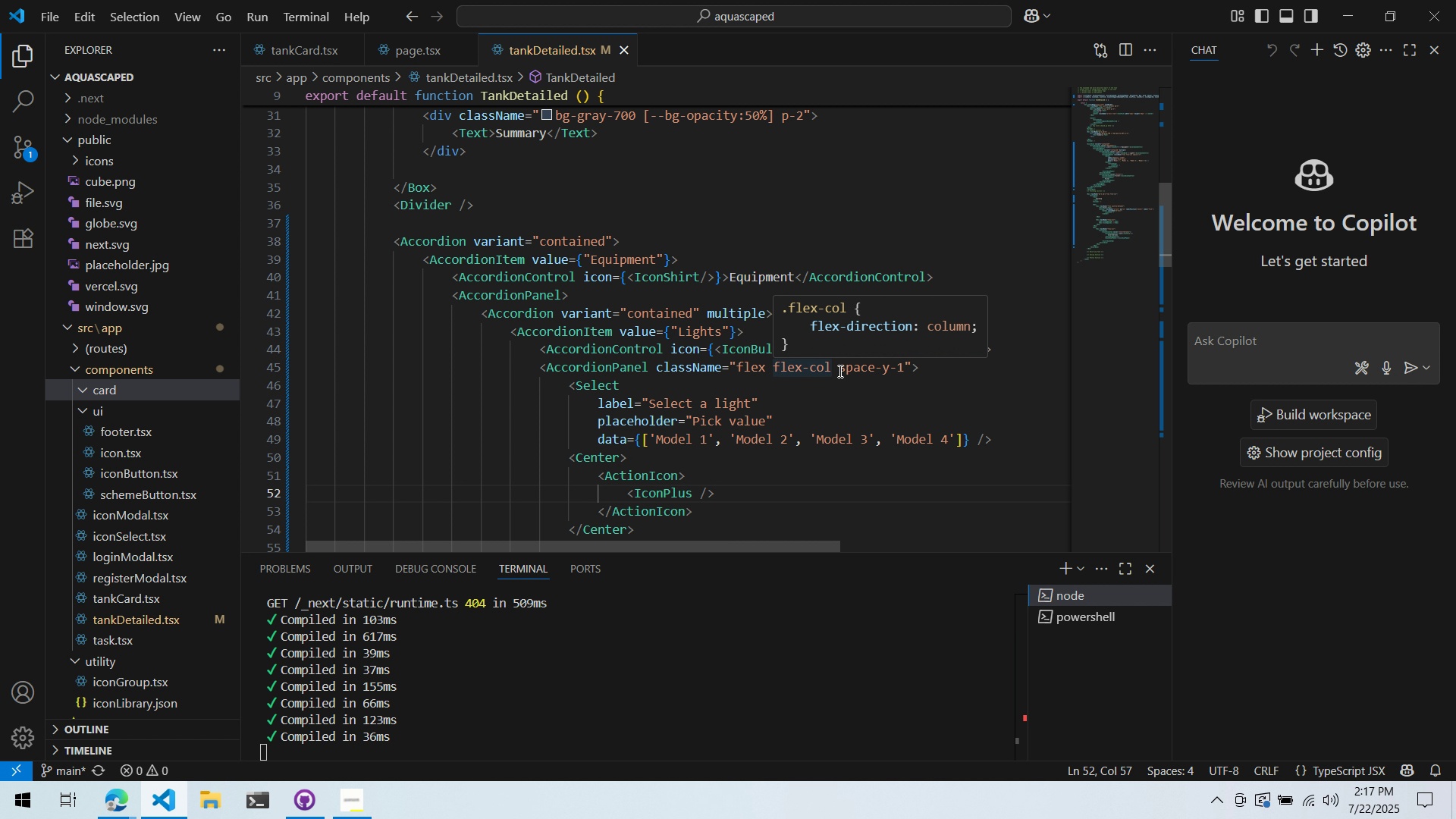 
left_click_drag(start_coordinate=[839, 371], to_coordinate=[906, 368])
 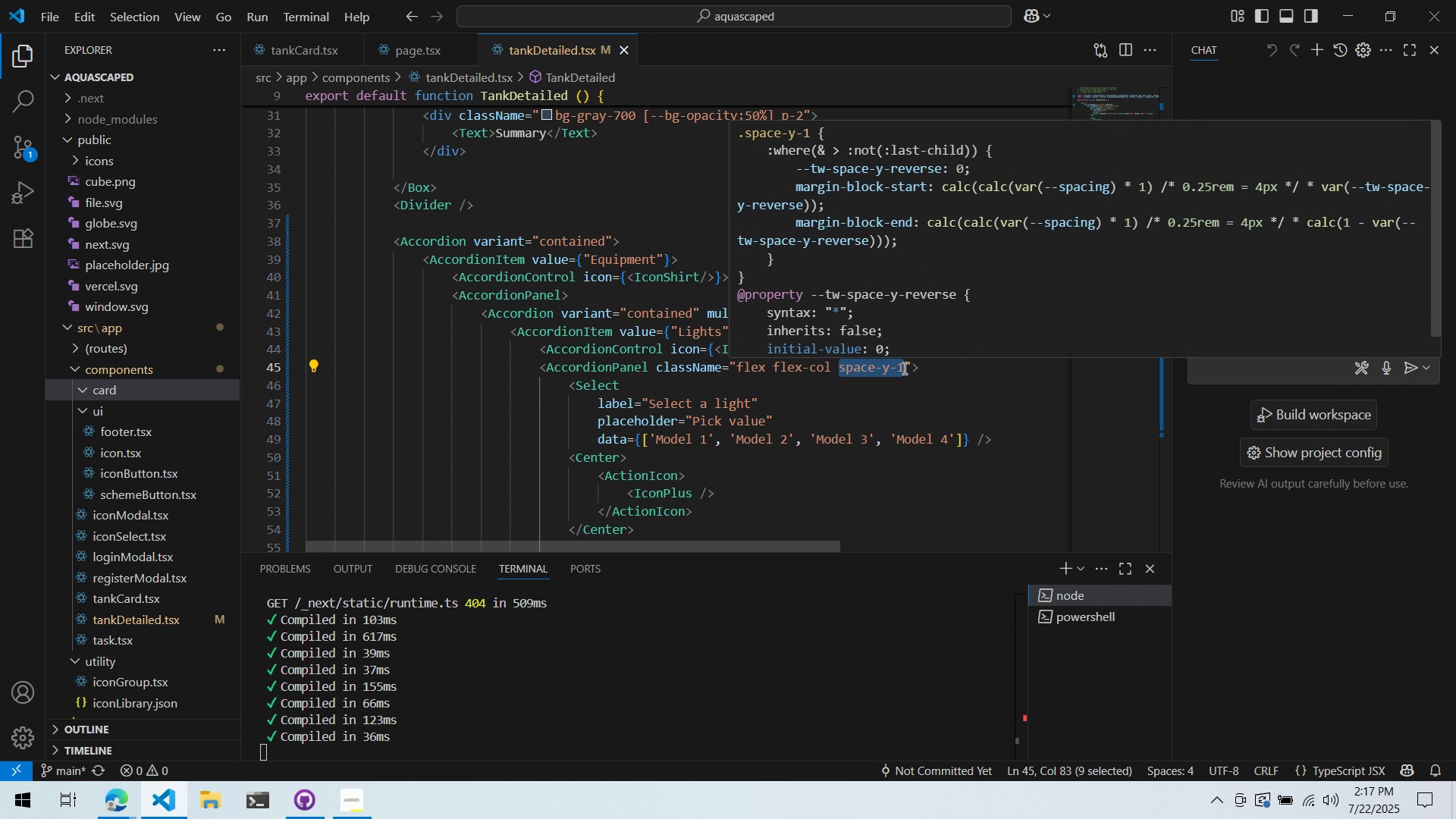 
type(space-b)
 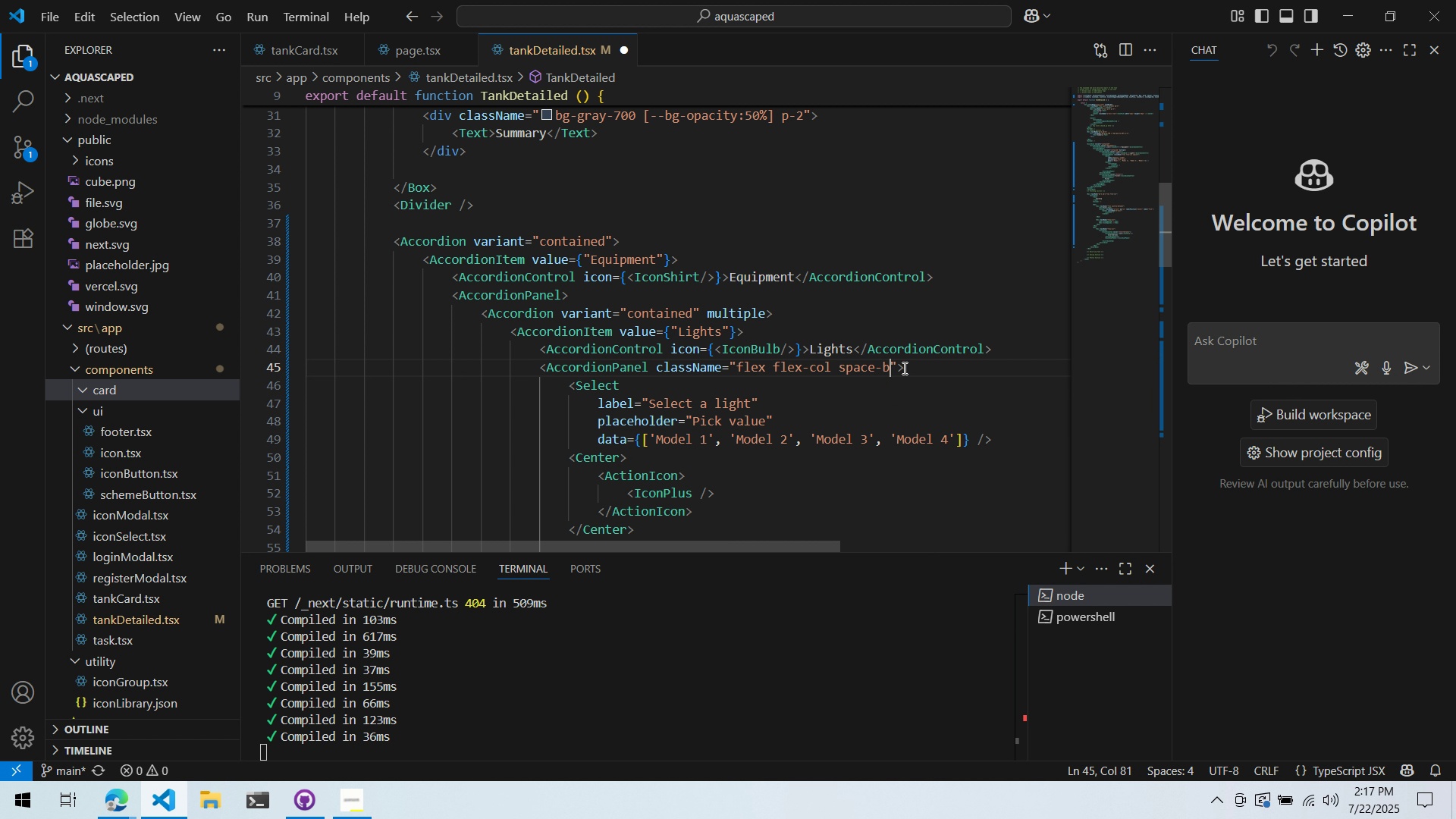 
key(Alt+AltLeft)
 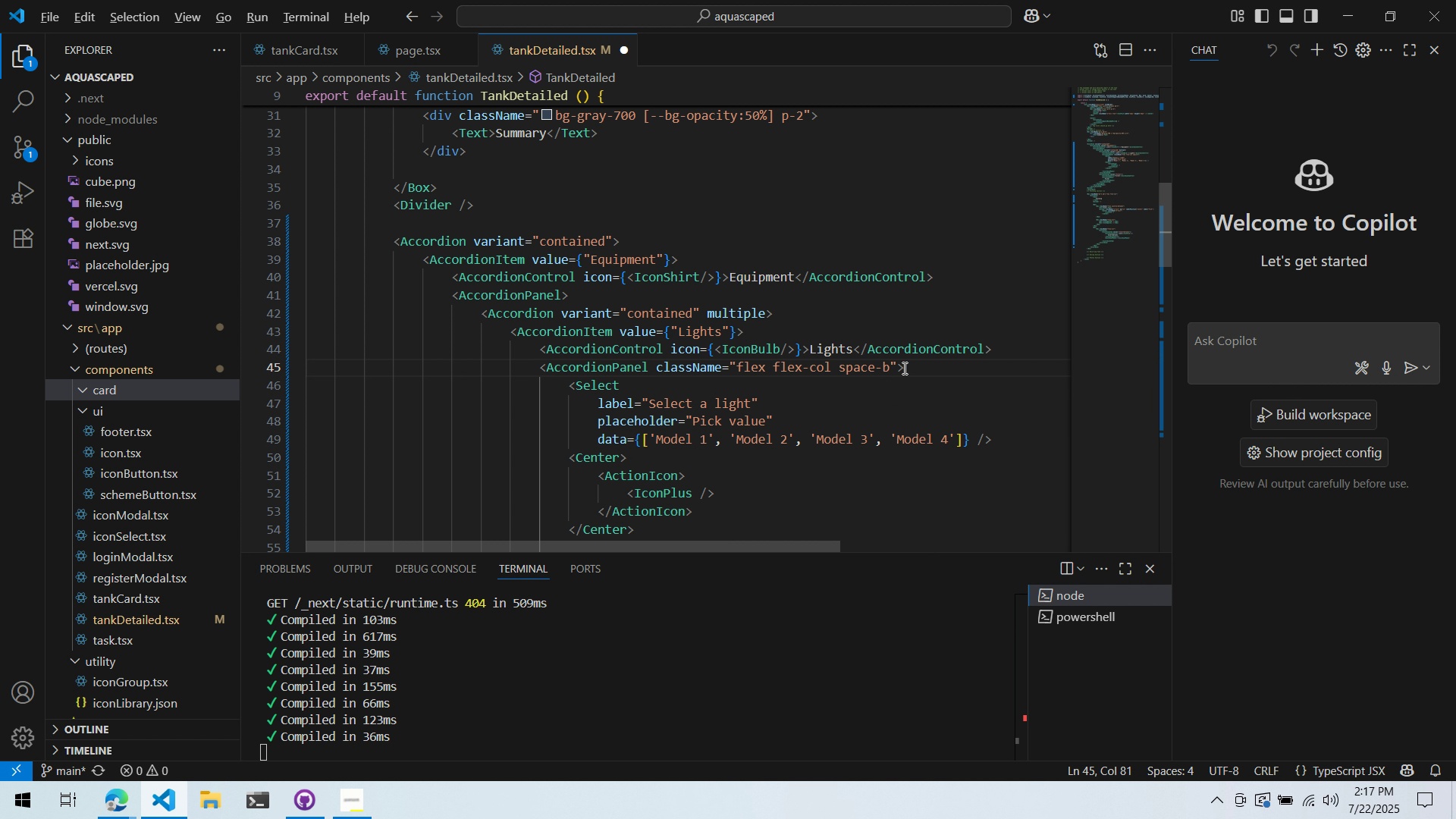 
key(Alt+Tab)
 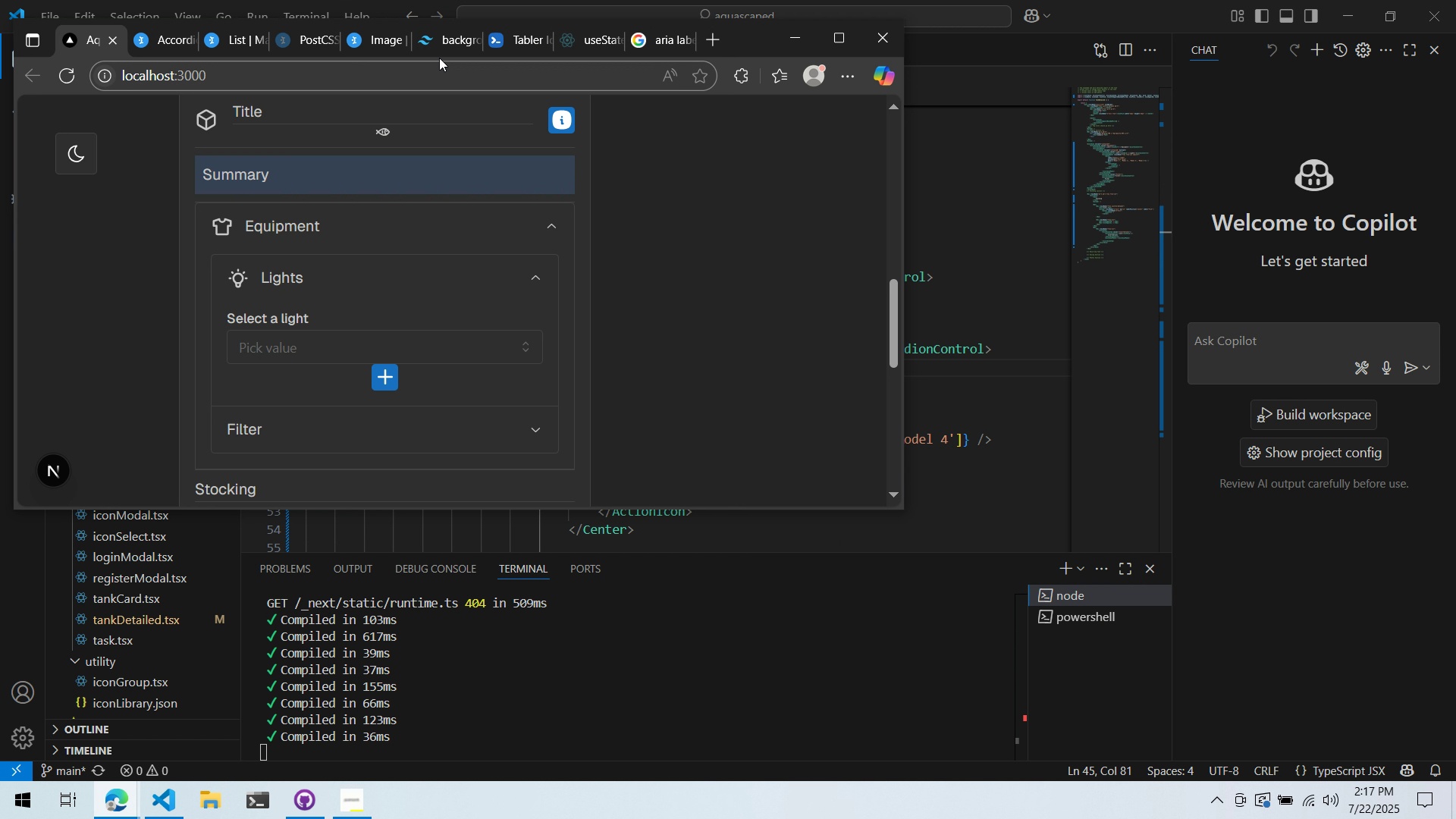 
left_click([442, 36])
 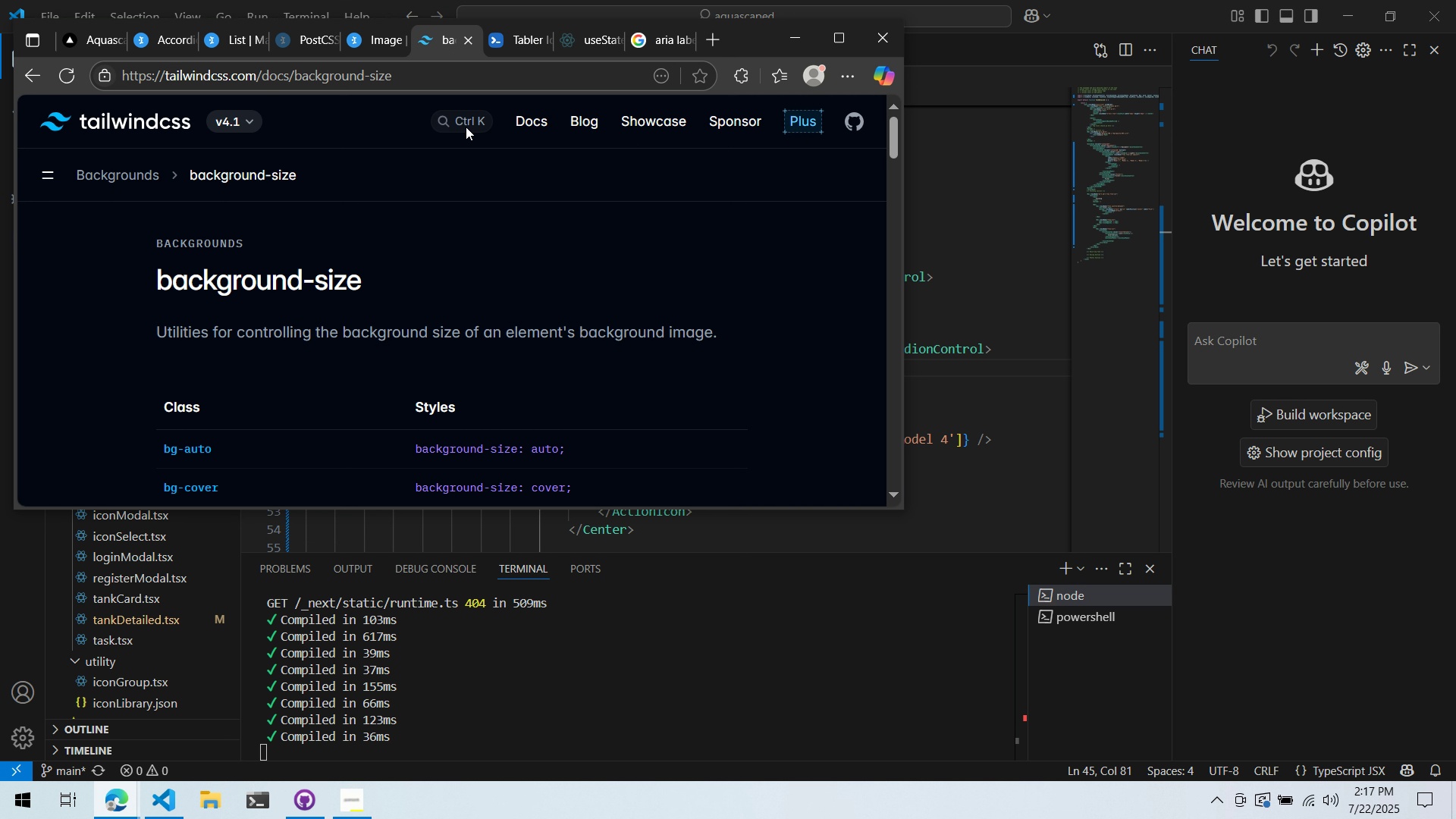 
type(space betwe)
 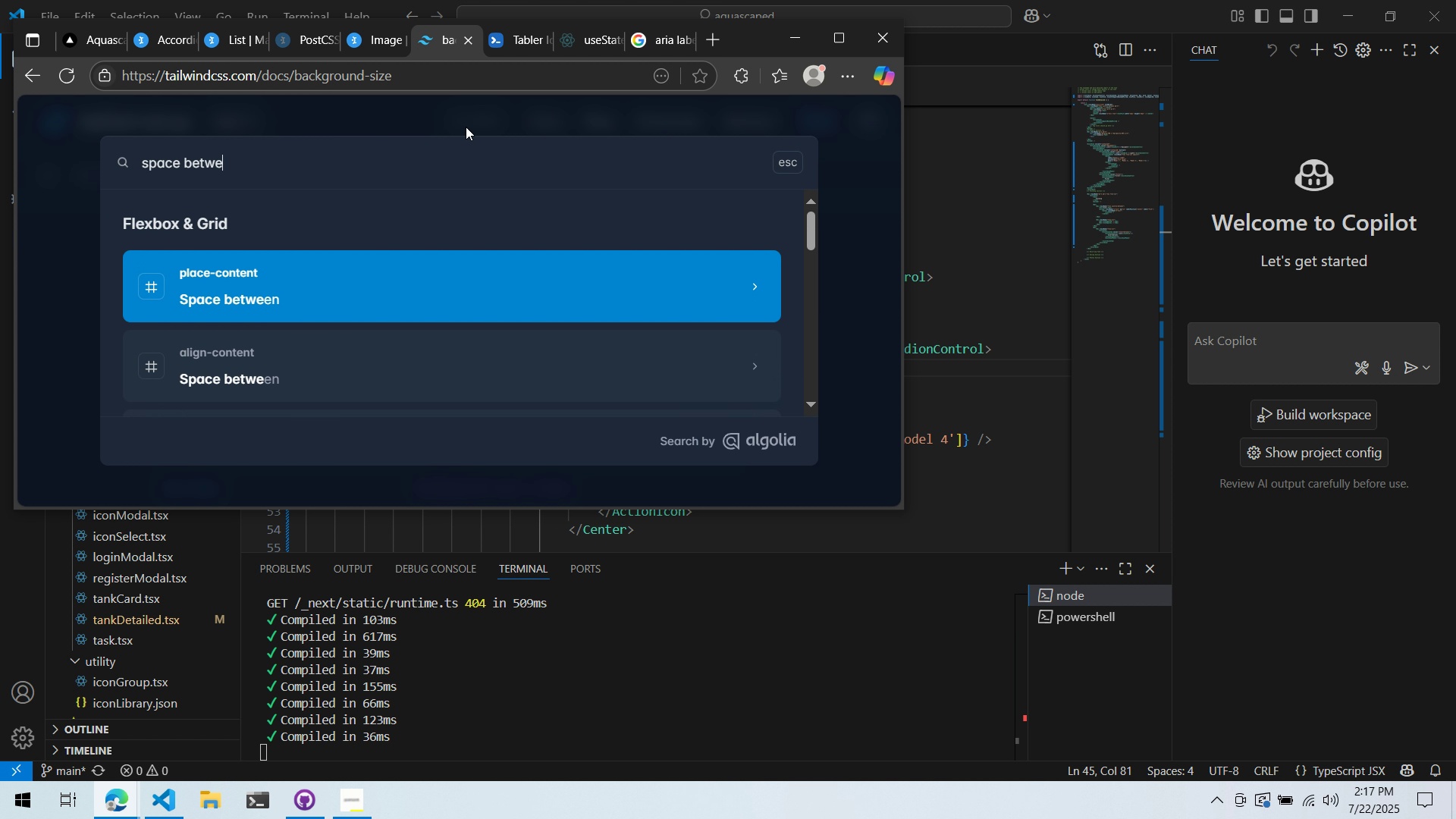 
key(ArrowDown)
 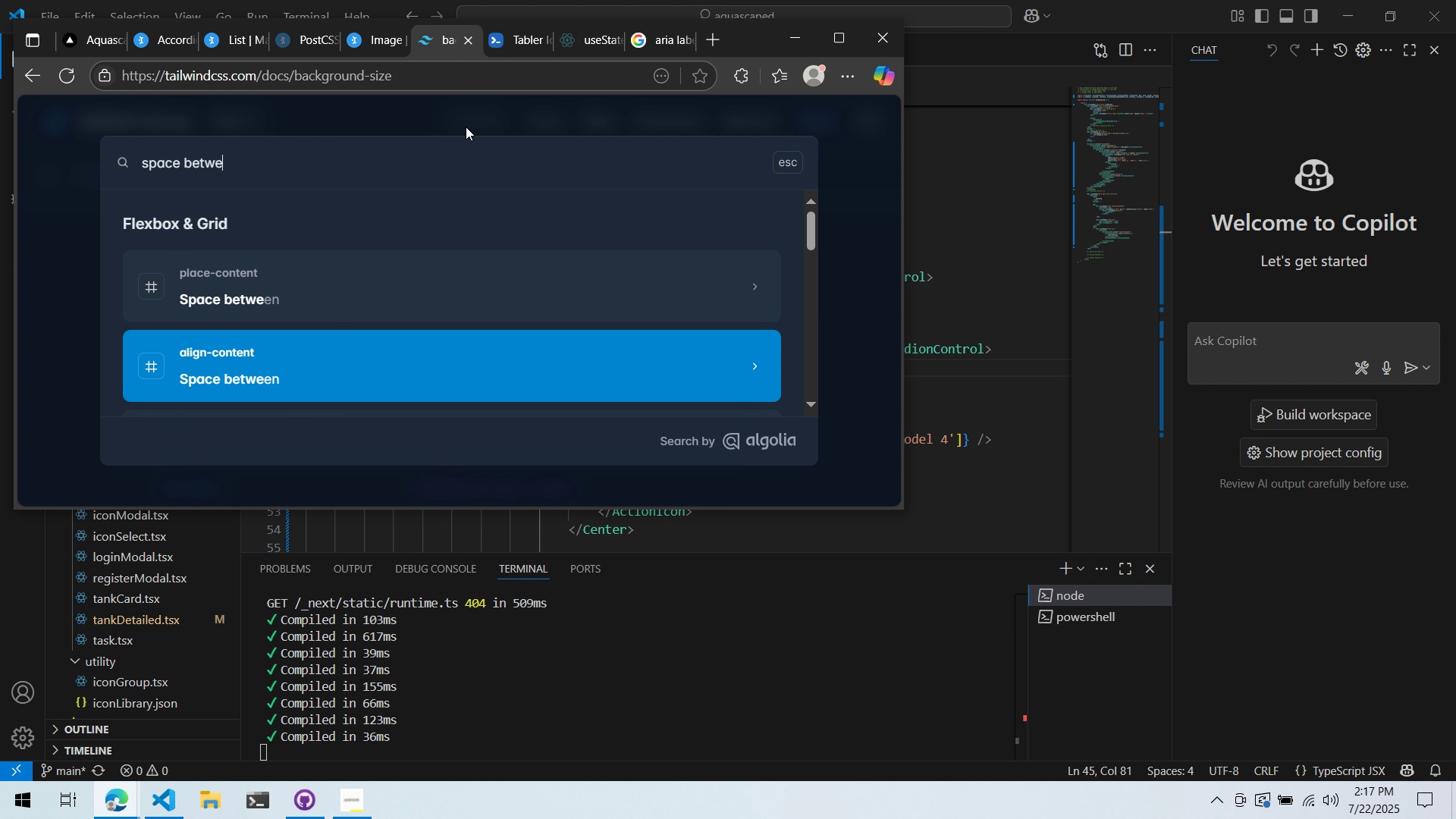 
key(ArrowDown)
 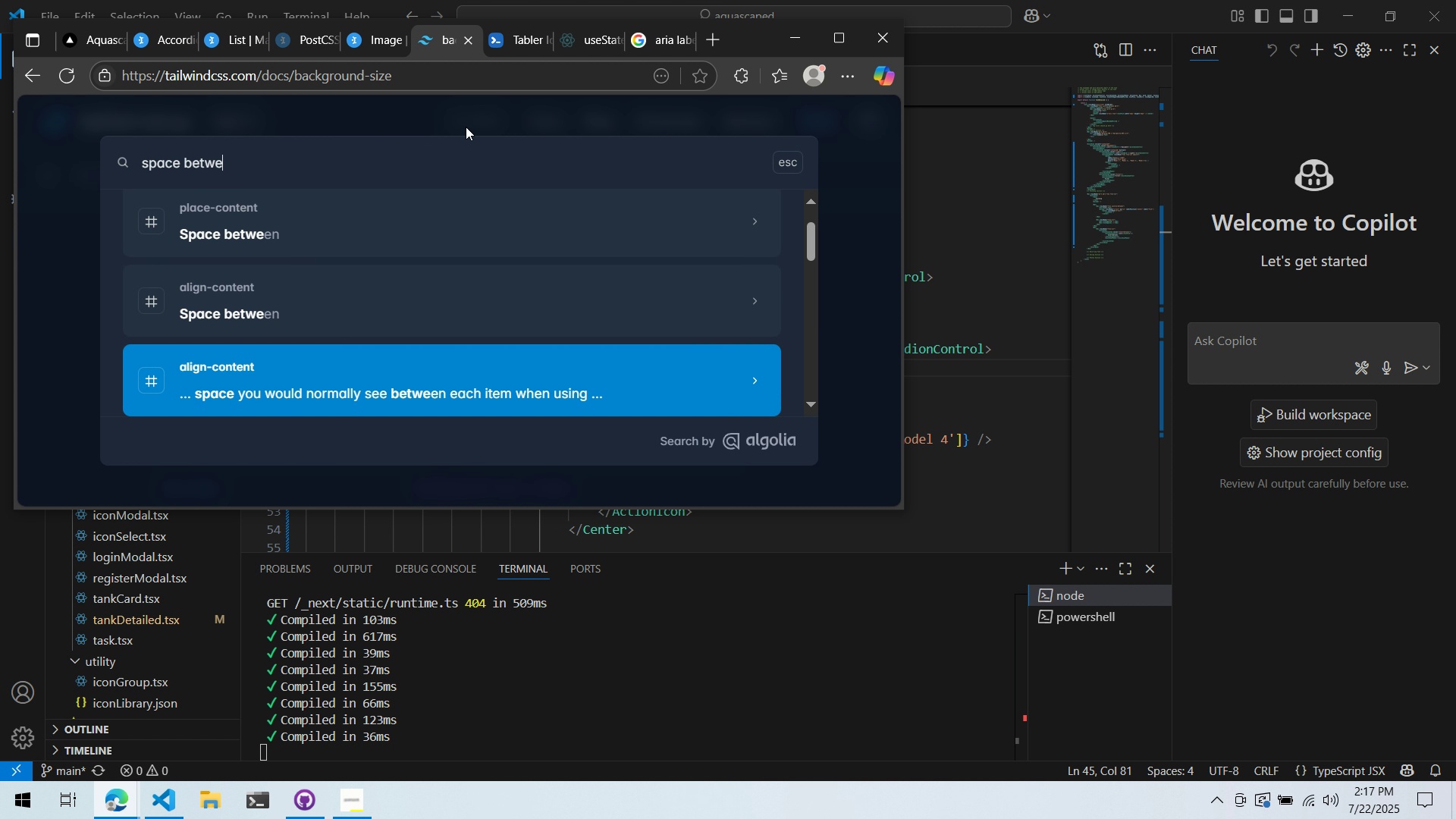 
key(ArrowDown)
 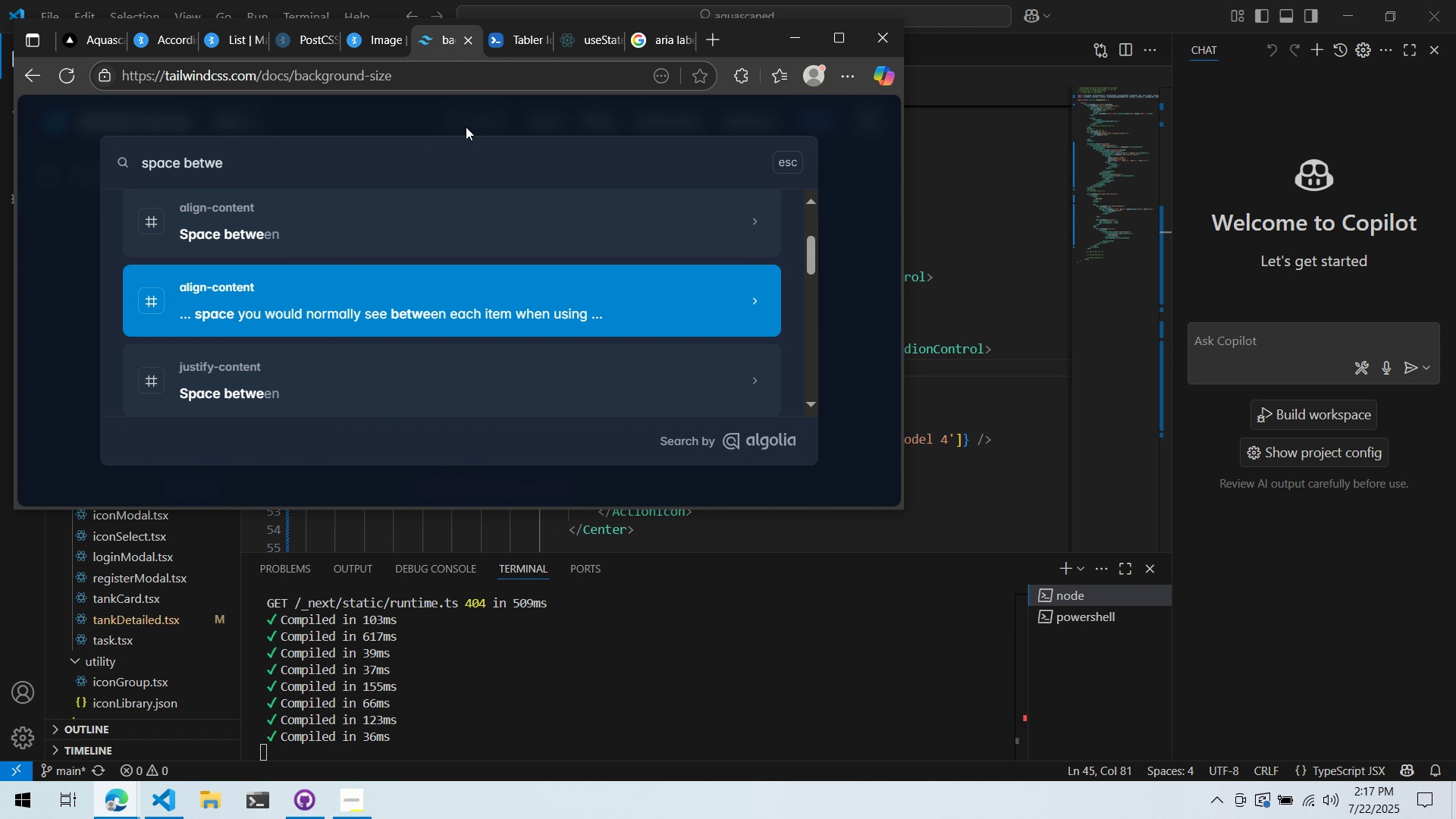 
key(ArrowUp)
 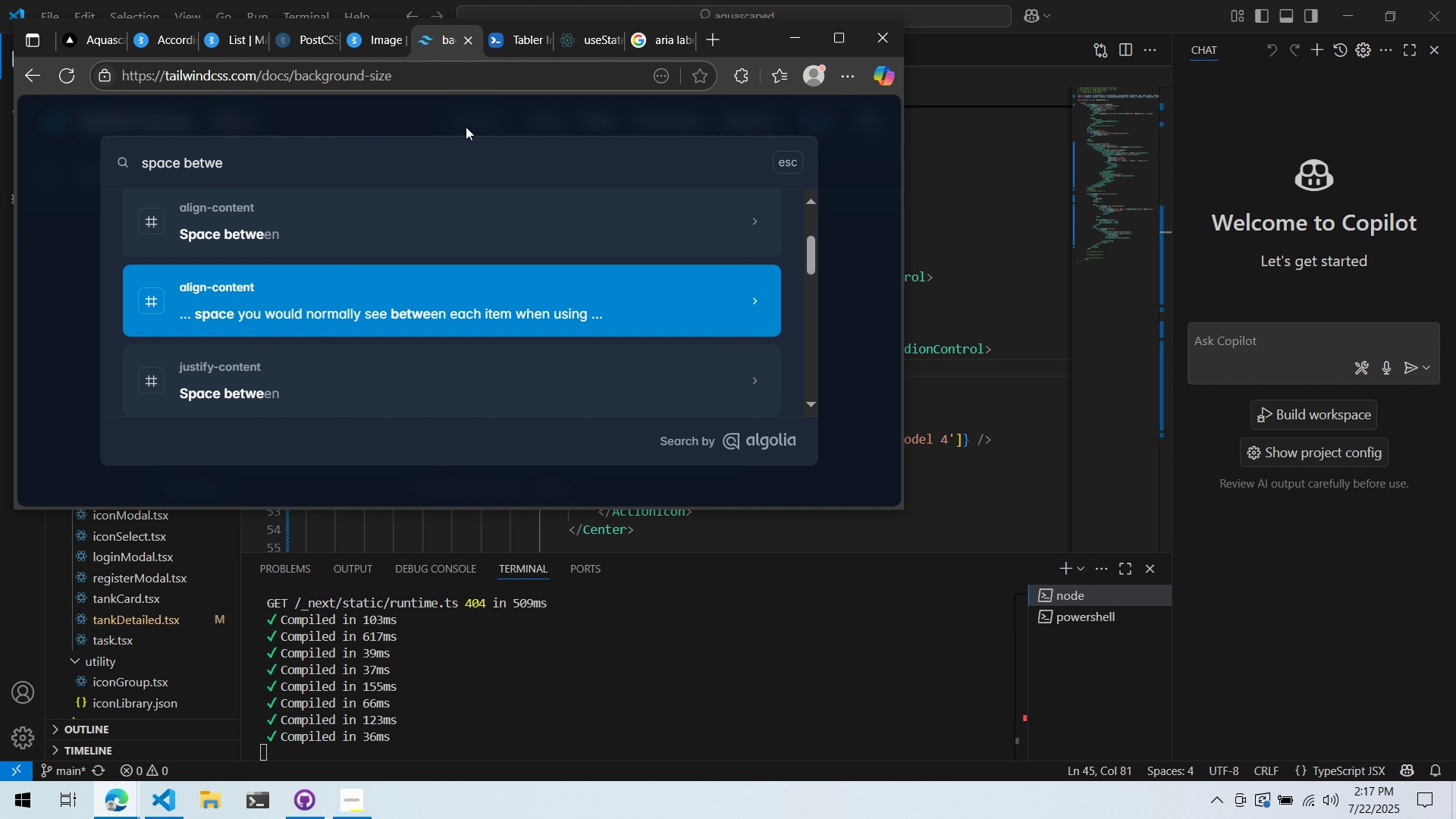 
key(ArrowUp)
 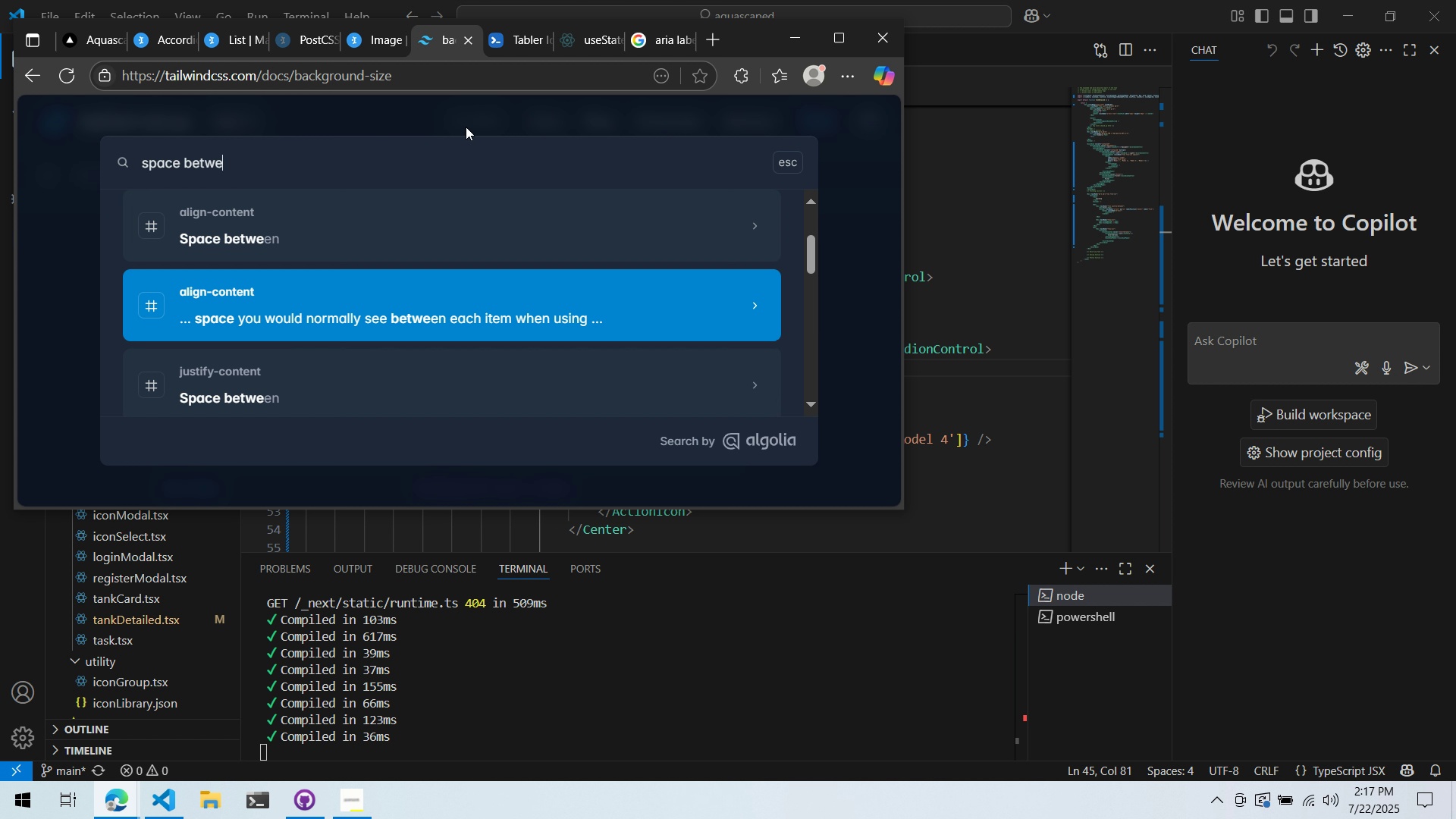 
key(ArrowDown)
 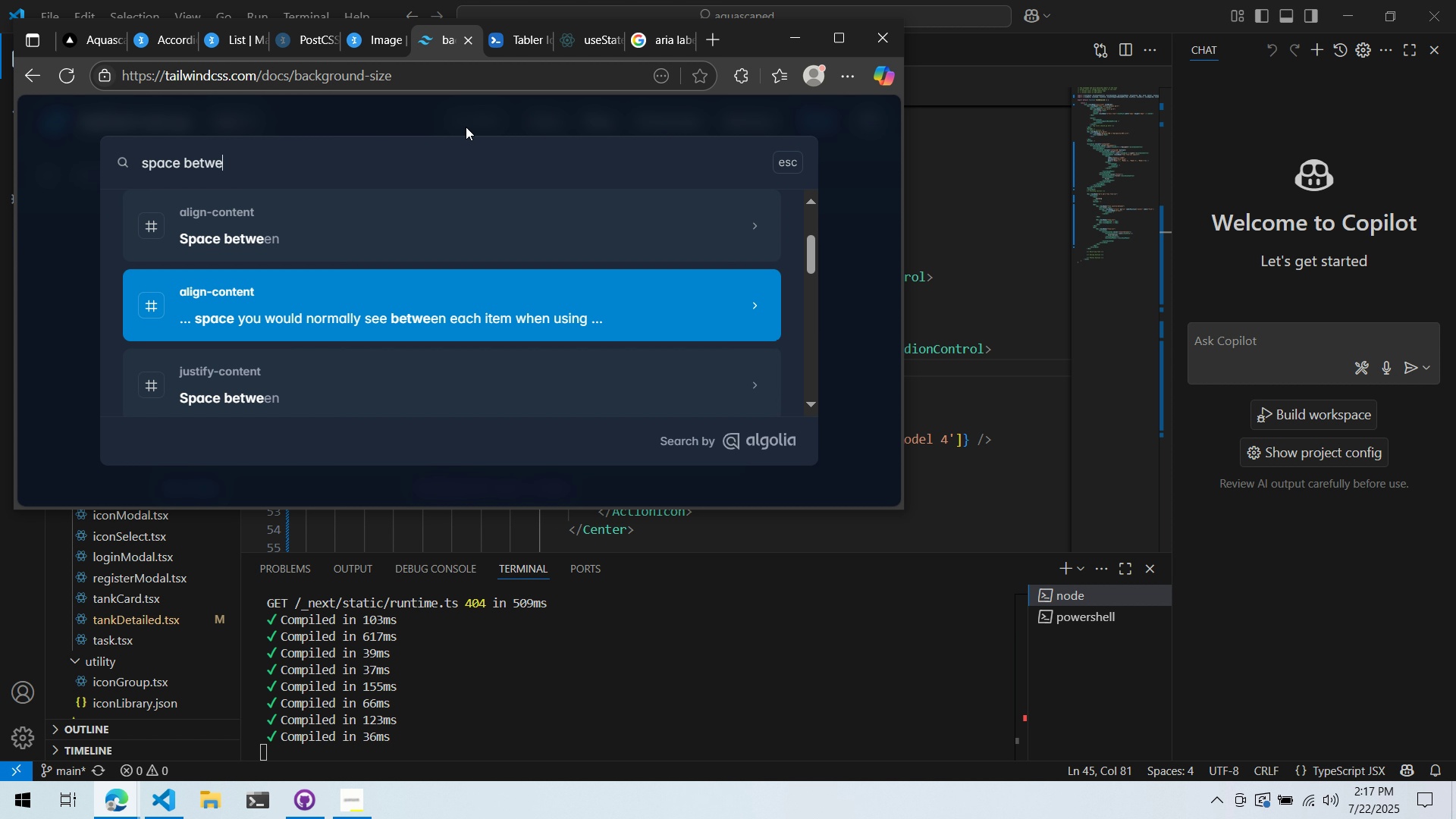 
key(ArrowDown)
 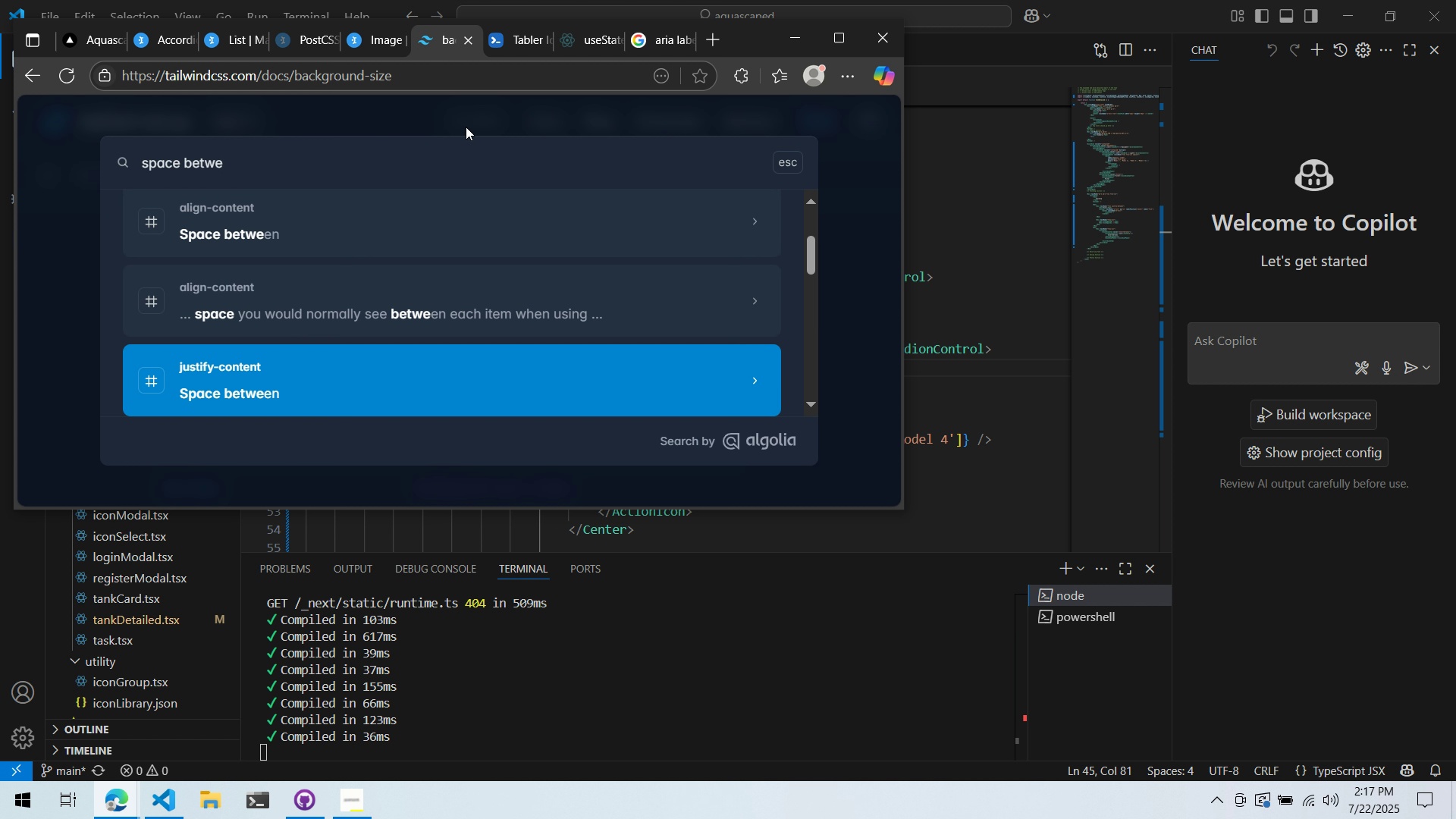 
key(Enter)
 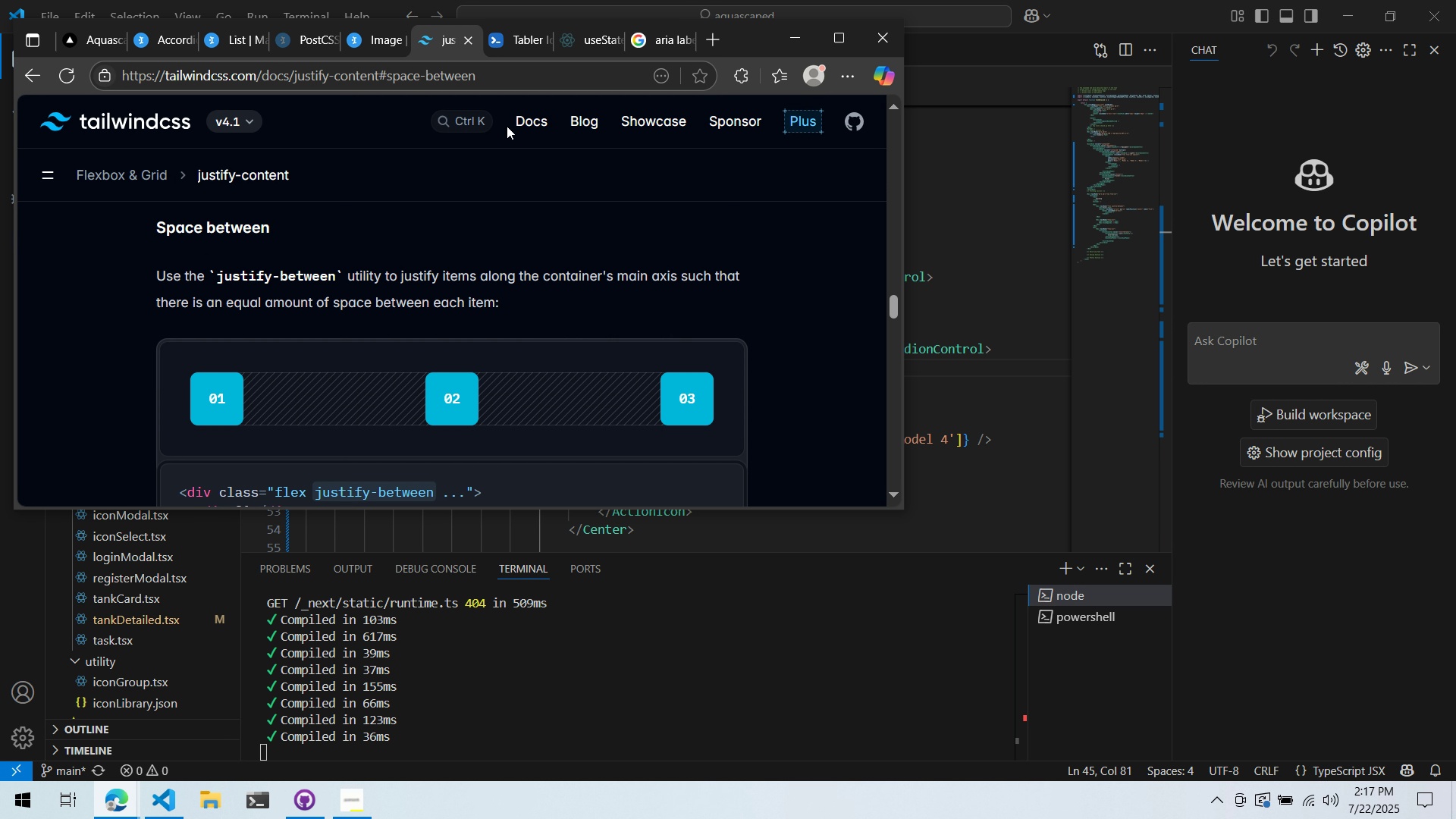 
scroll: coordinate [508, 250], scroll_direction: down, amount: 29.0
 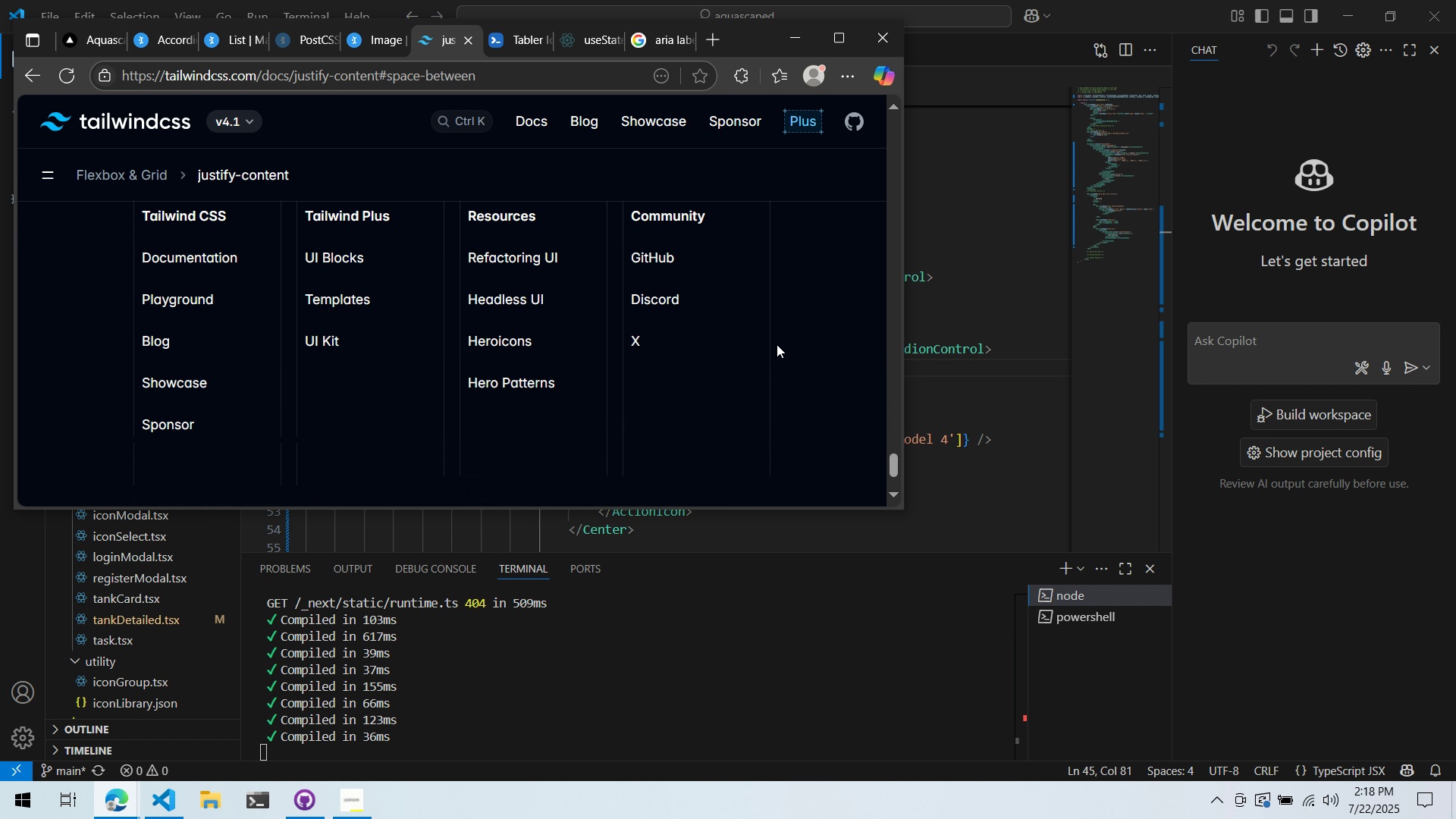 
scroll: coordinate [789, 420], scroll_direction: up, amount: 35.0
 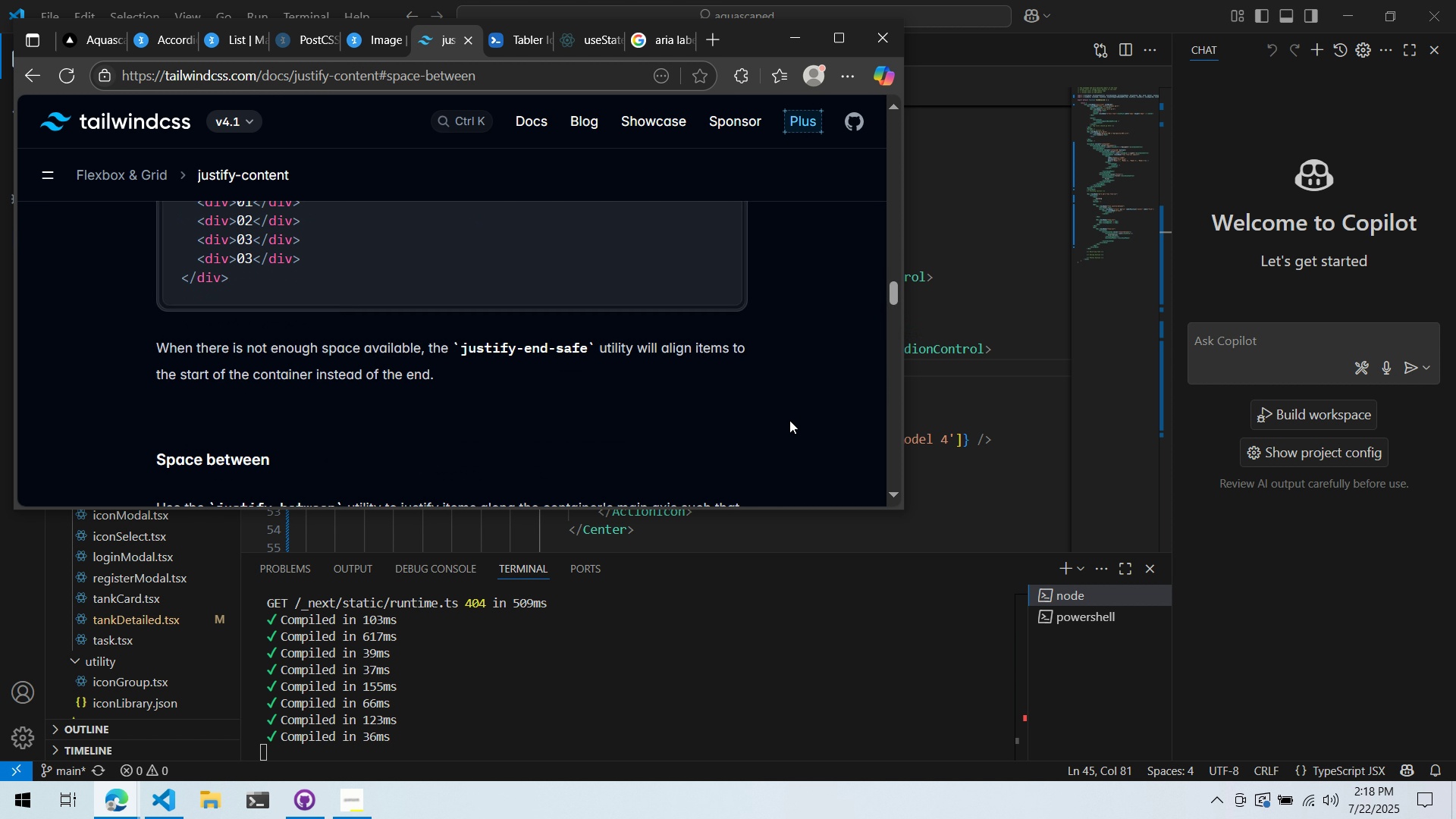 
key(Alt+AltLeft)
 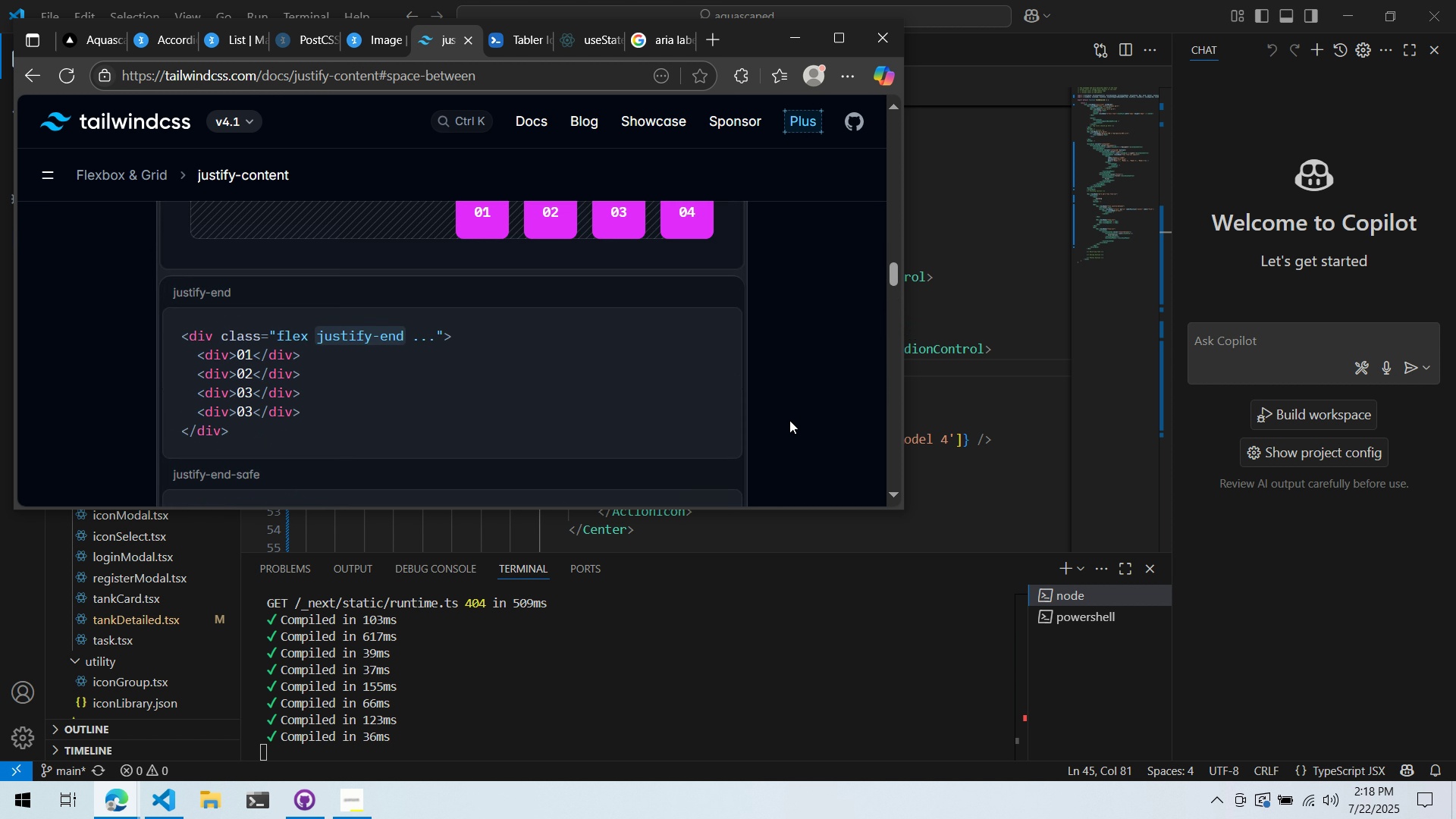 
key(Alt+Tab)
 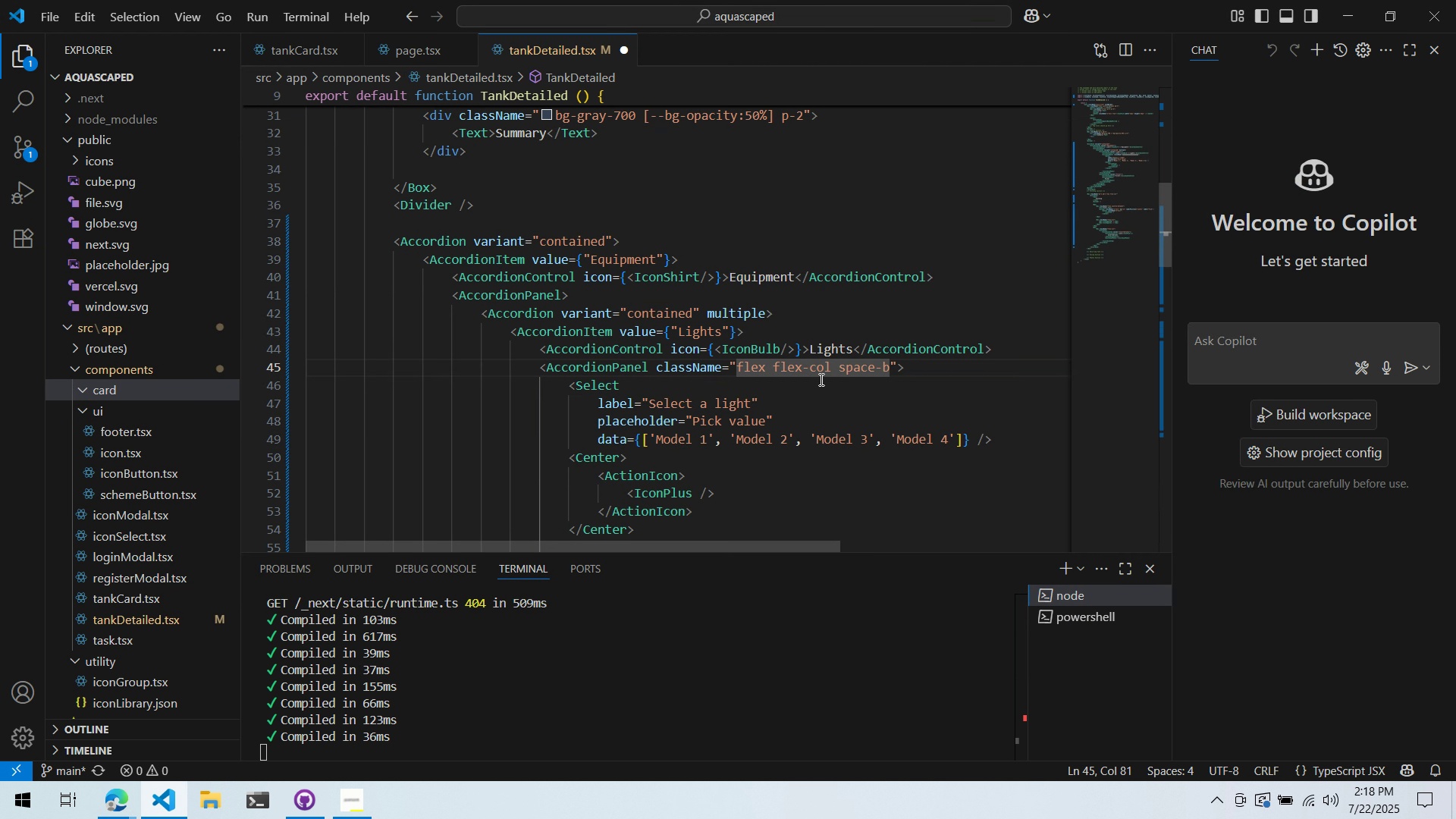 
left_click([843, 373])
 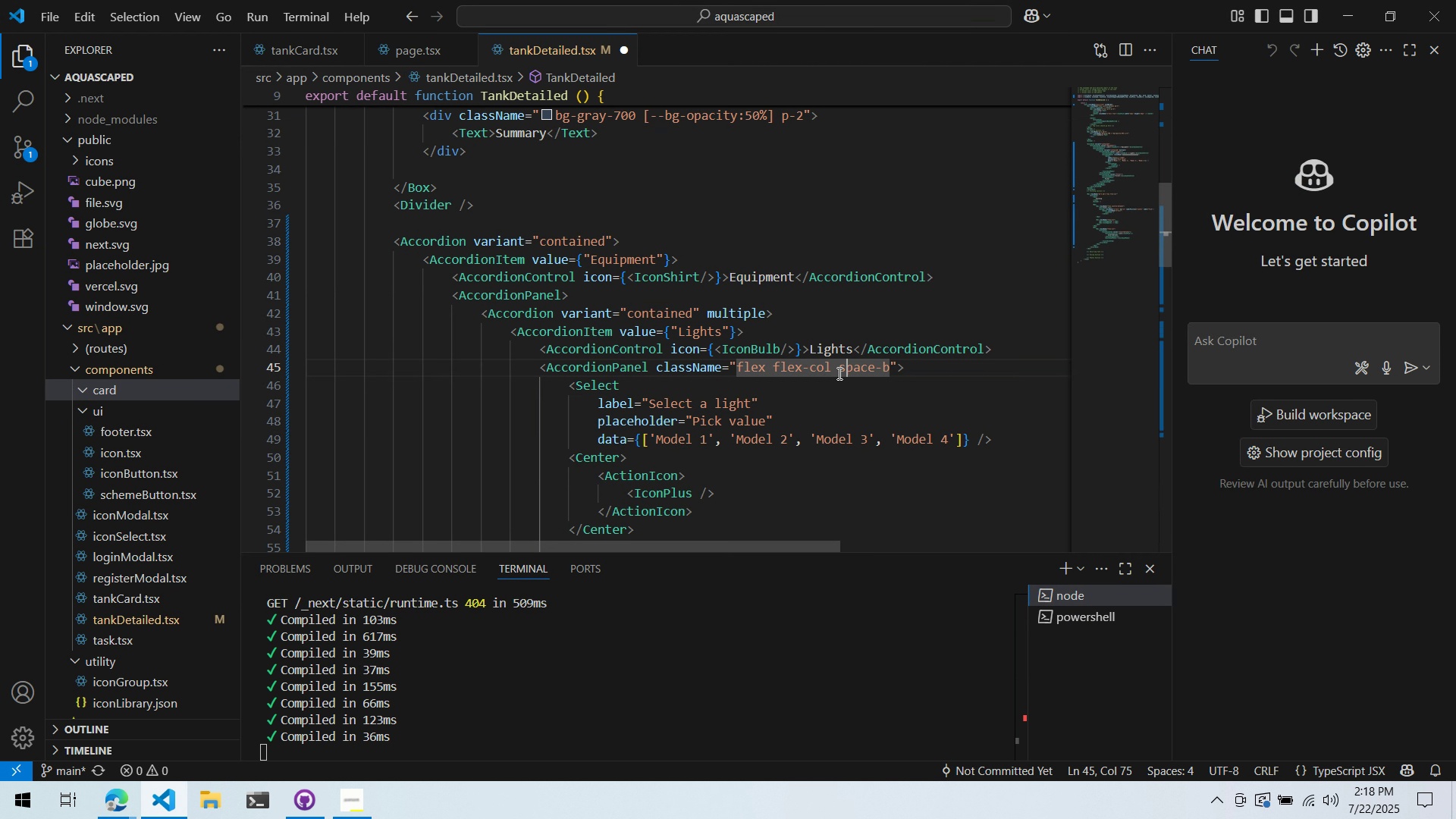 
left_click_drag(start_coordinate=[836, 372], to_coordinate=[890, 372])
 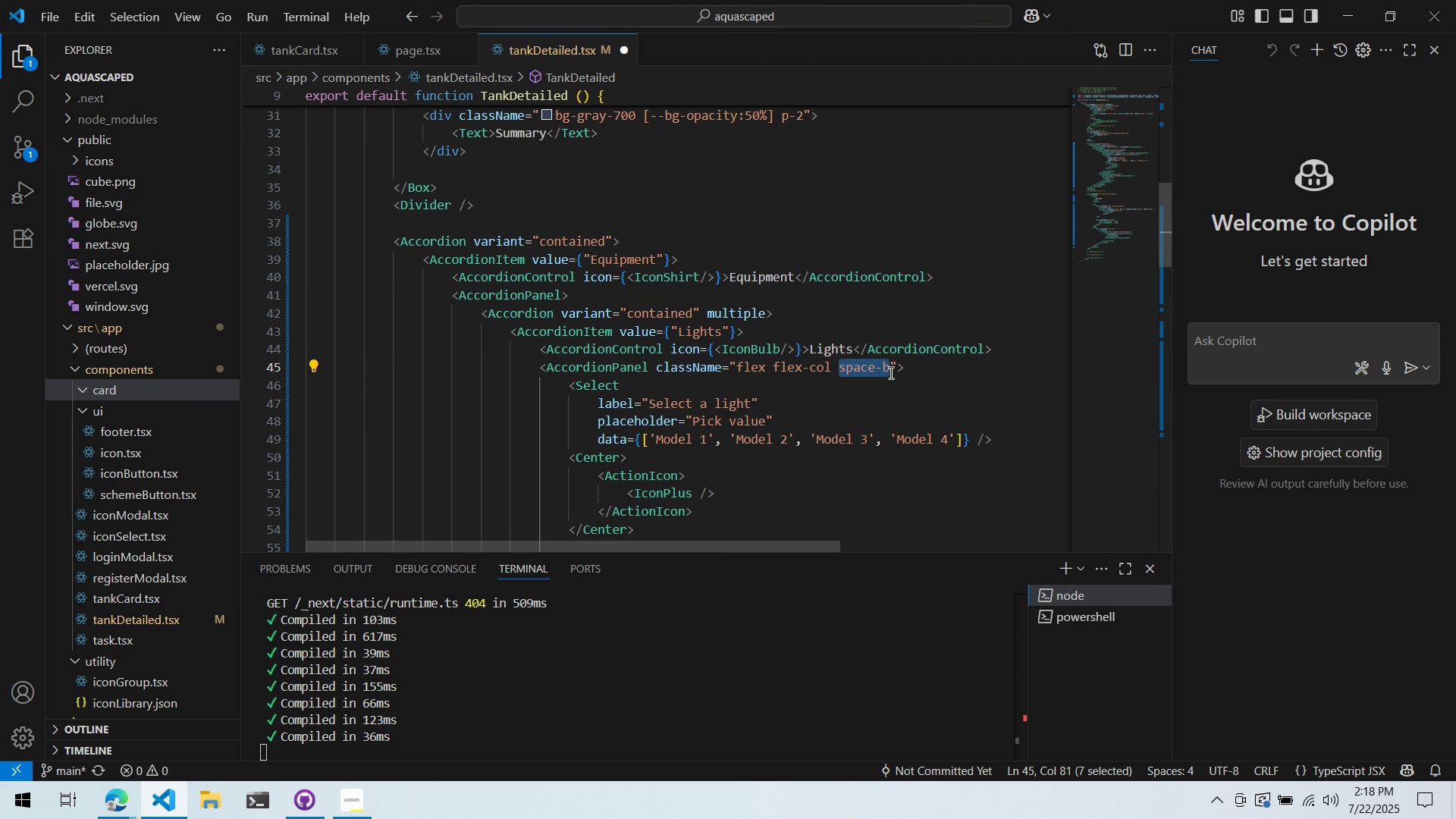 
key(Control+ControlLeft)
 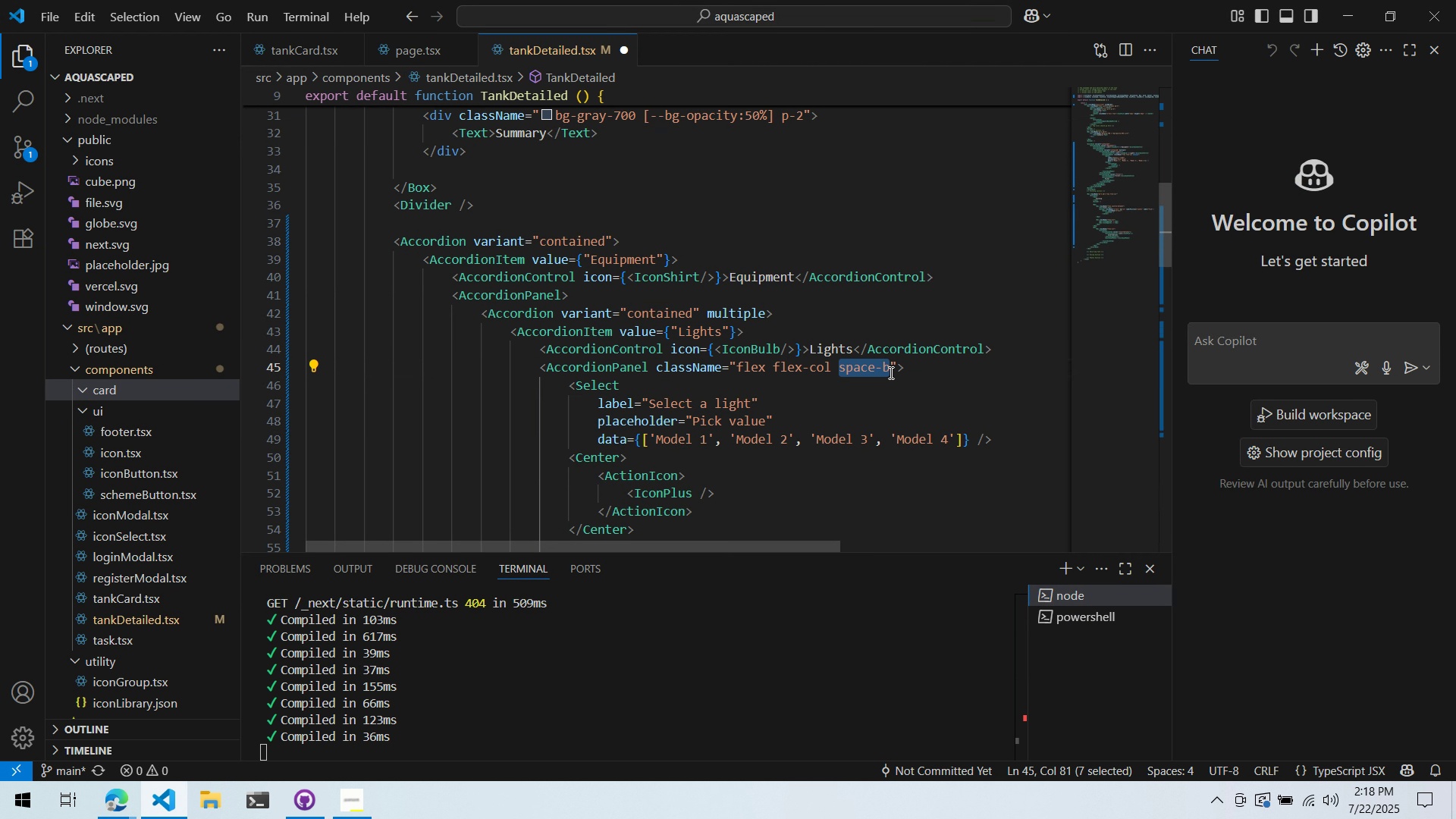 
key(Control+X)
 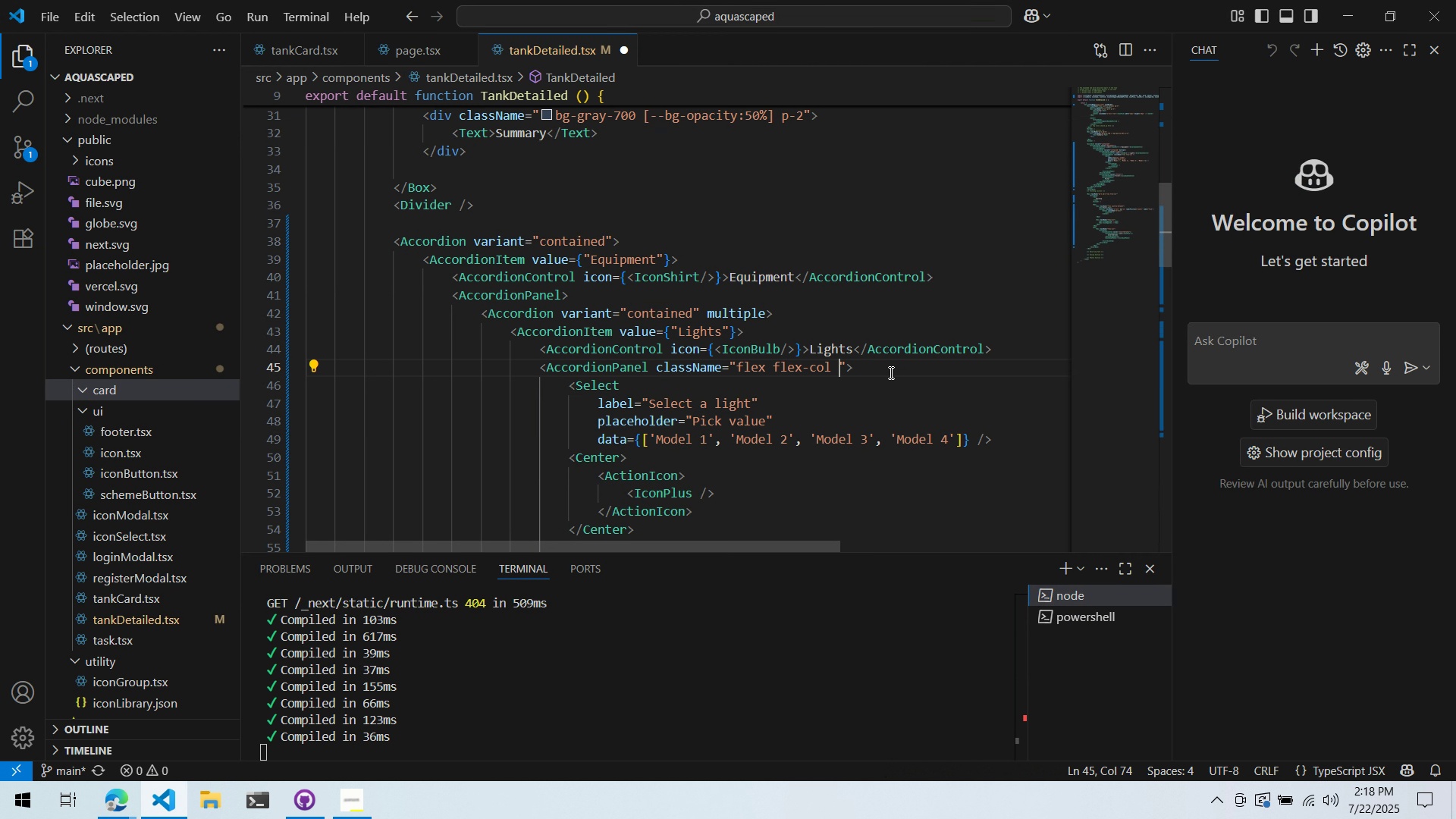 
key(Backspace)
type( gap-)
 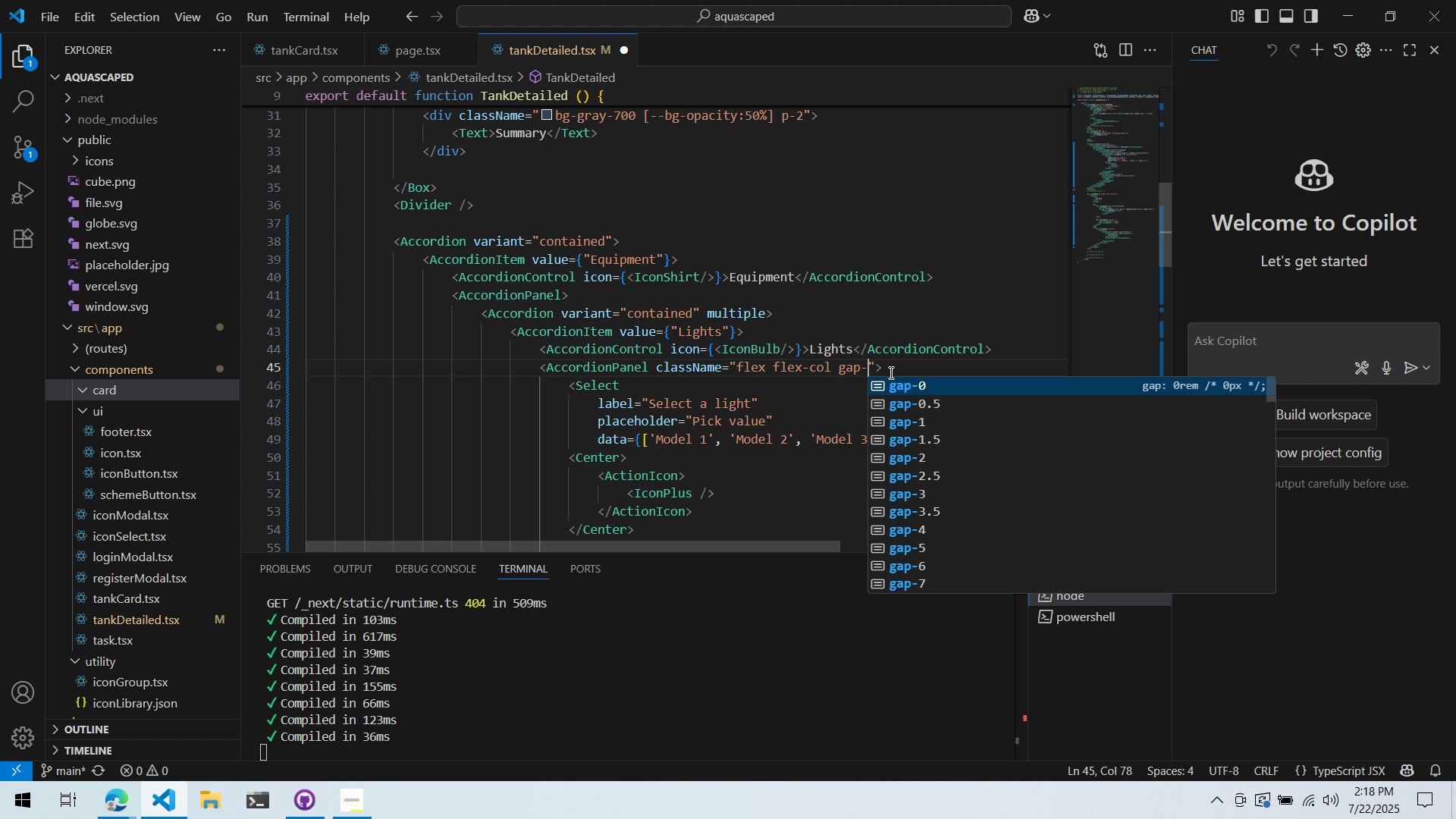 
key(ArrowDown)
 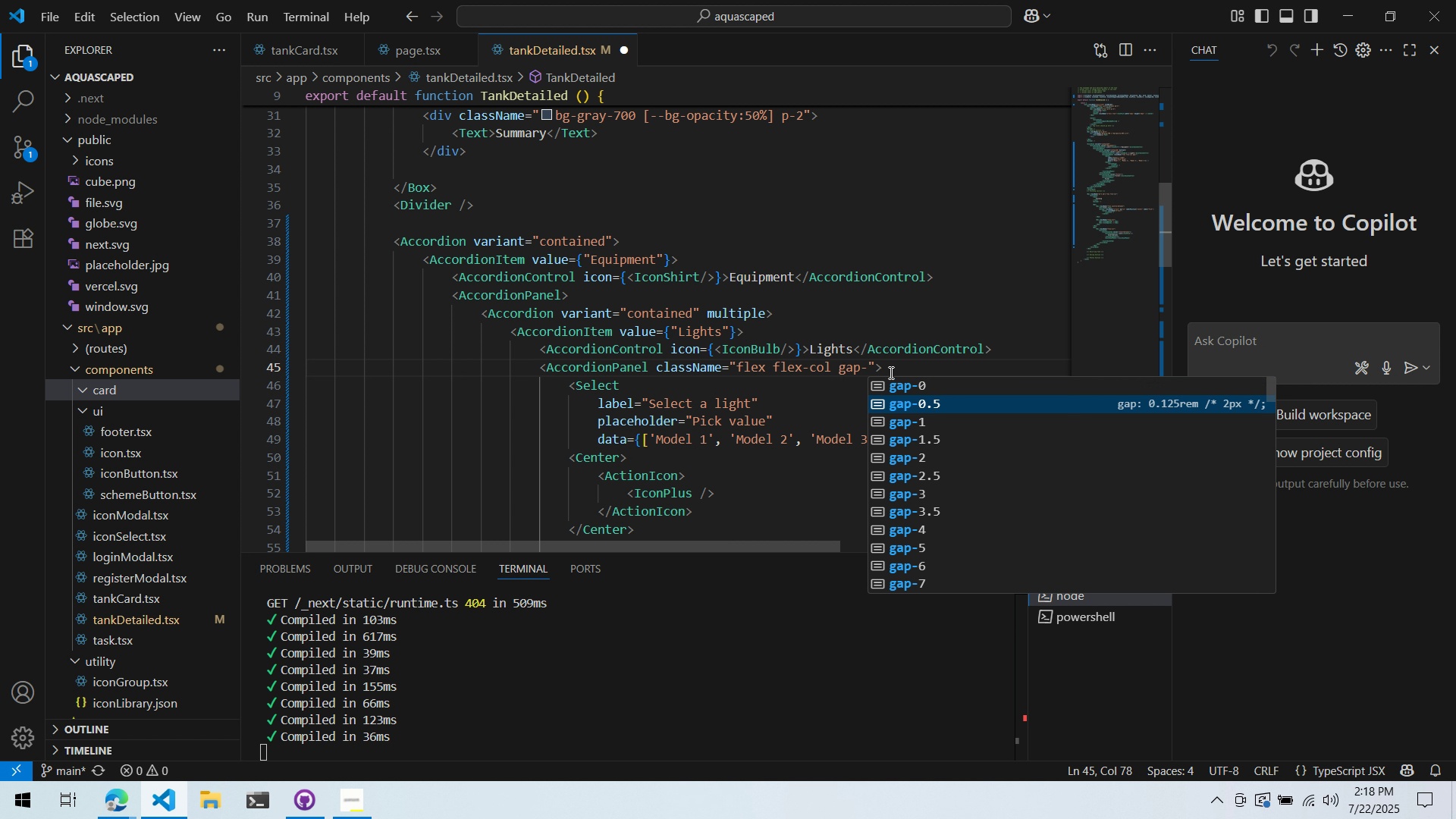 
key(ArrowDown)
 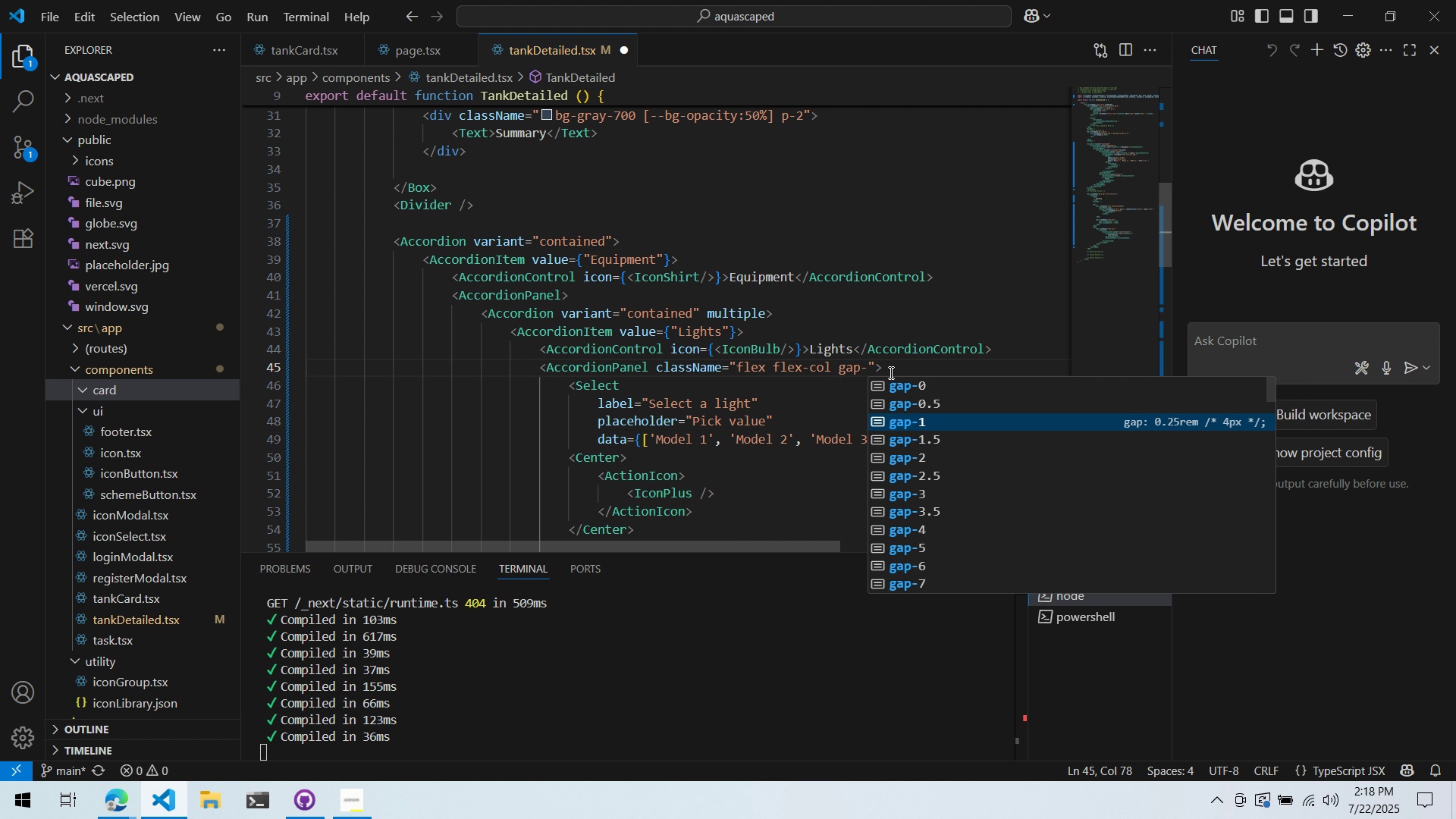 
key(ArrowDown)
 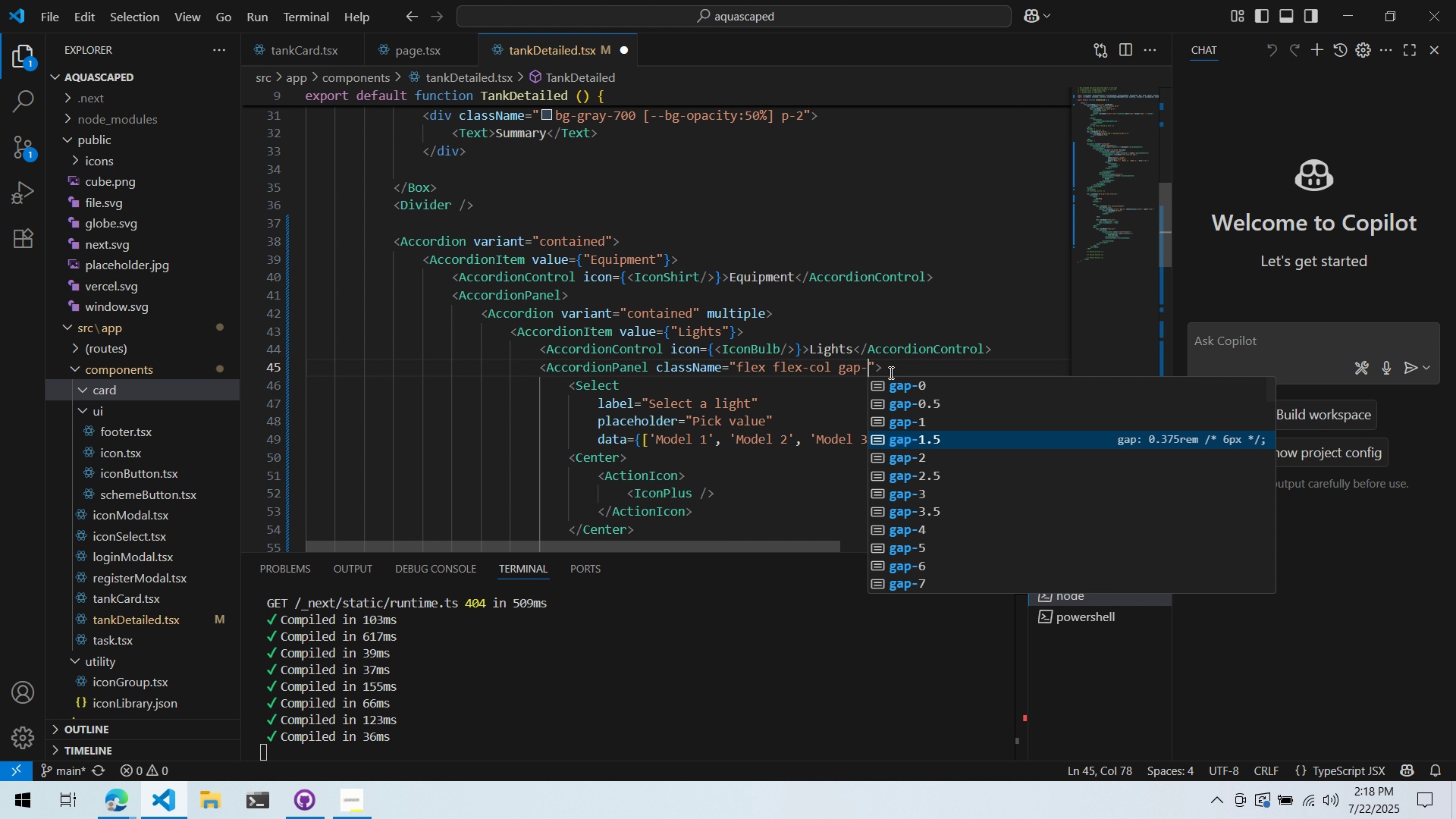 
key(ArrowDown)
 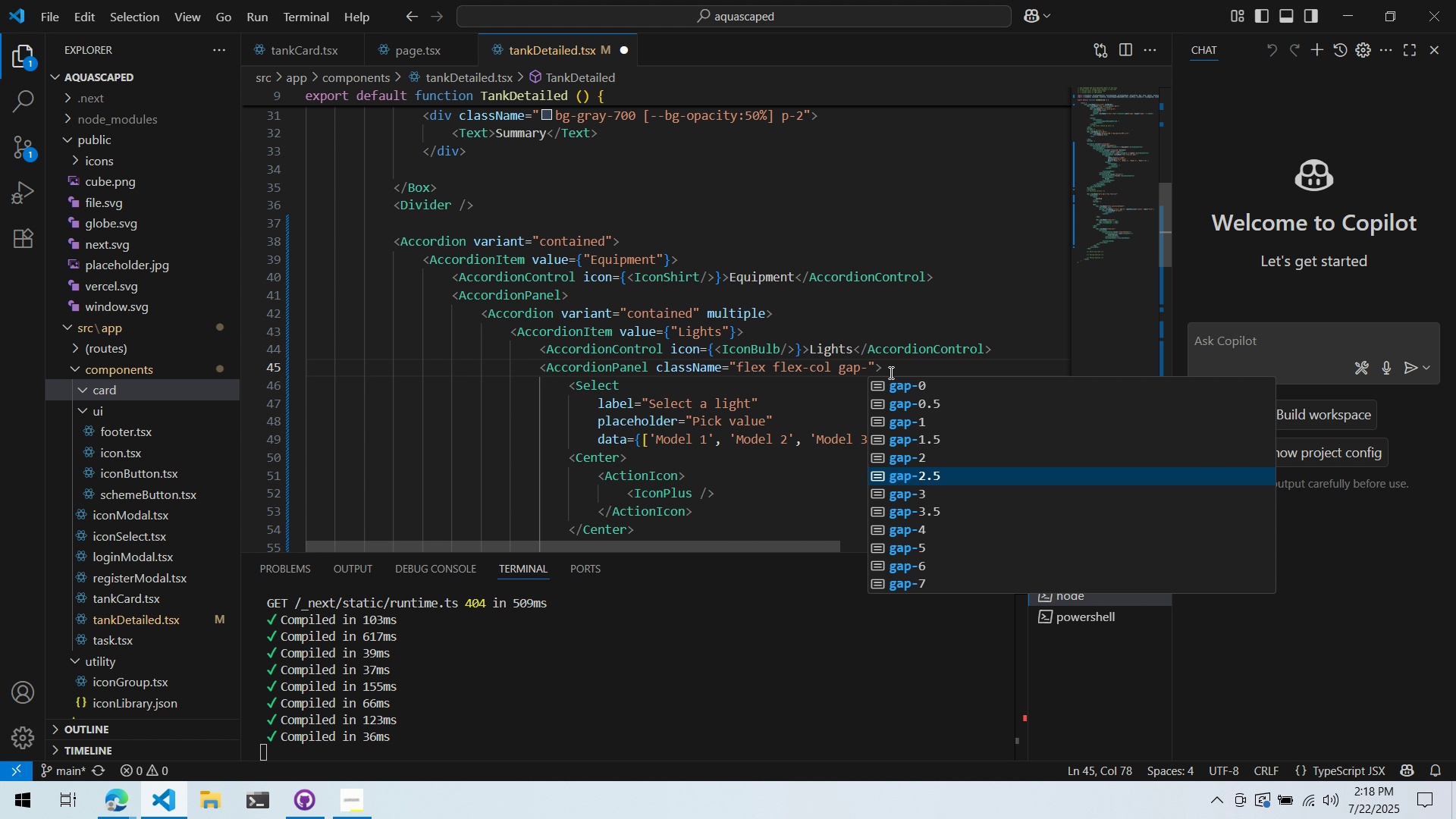 
key(ArrowDown)
 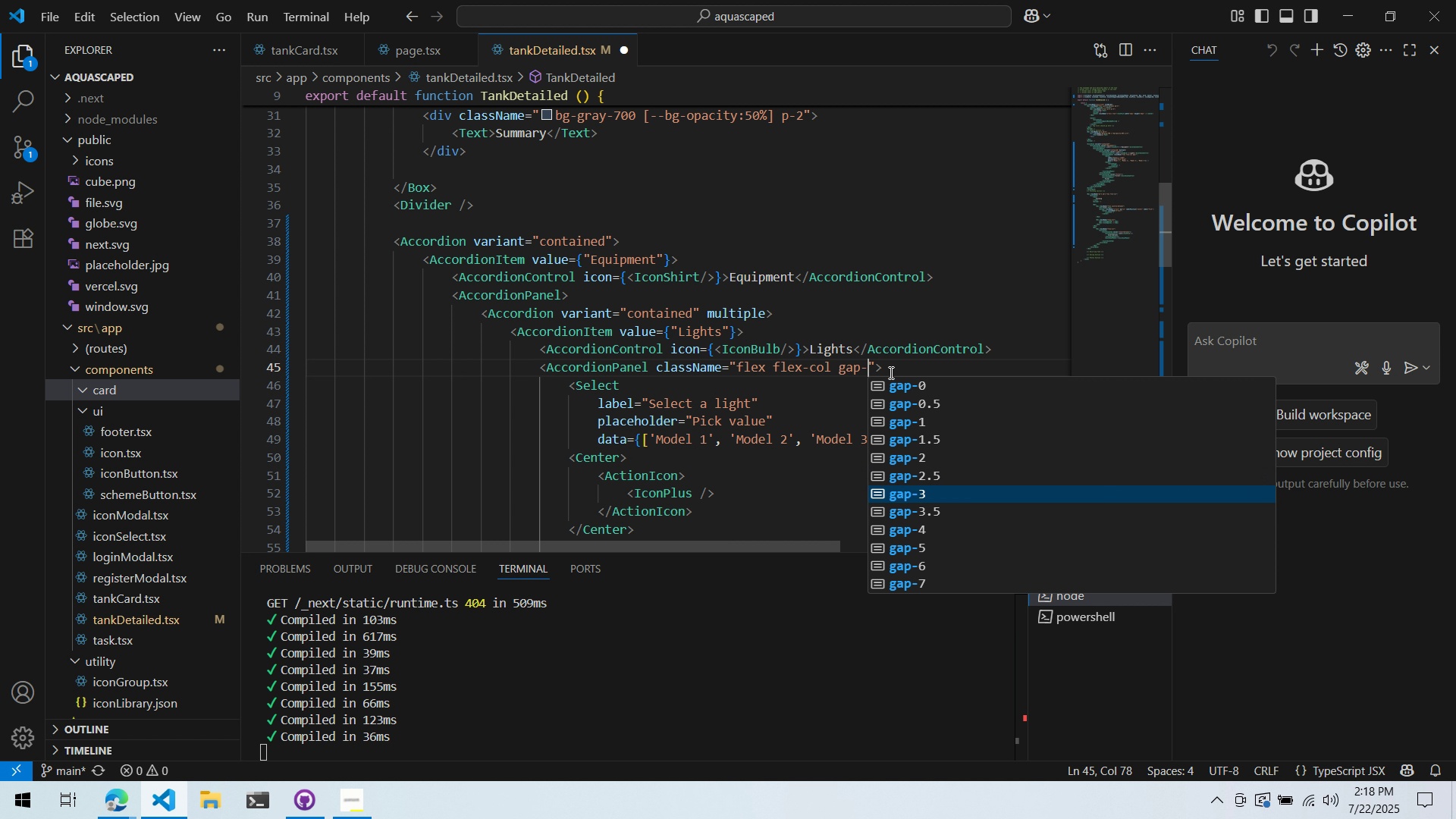 
key(ArrowDown)
 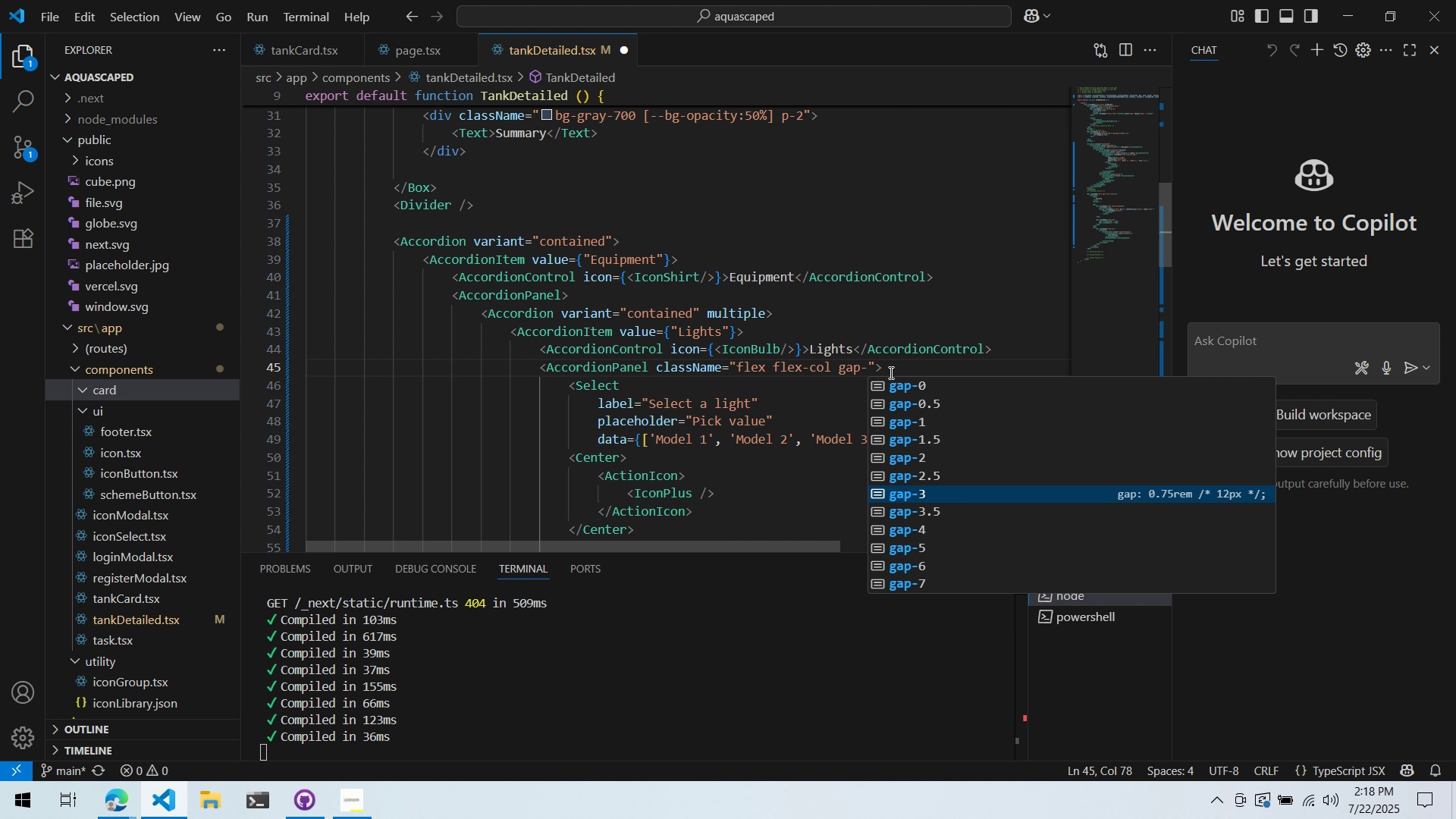 
key(Enter)
 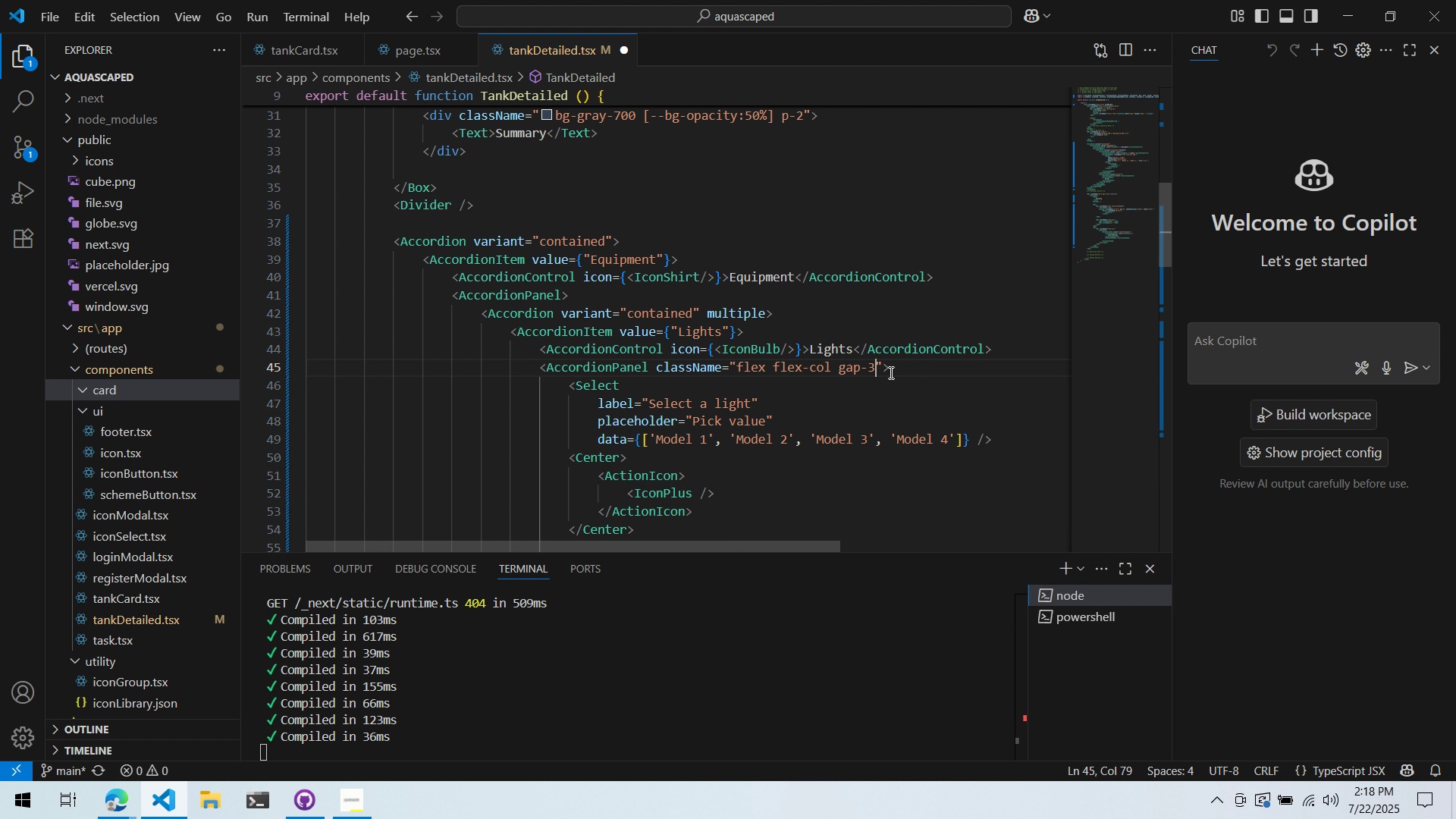 
key(Control+ControlLeft)
 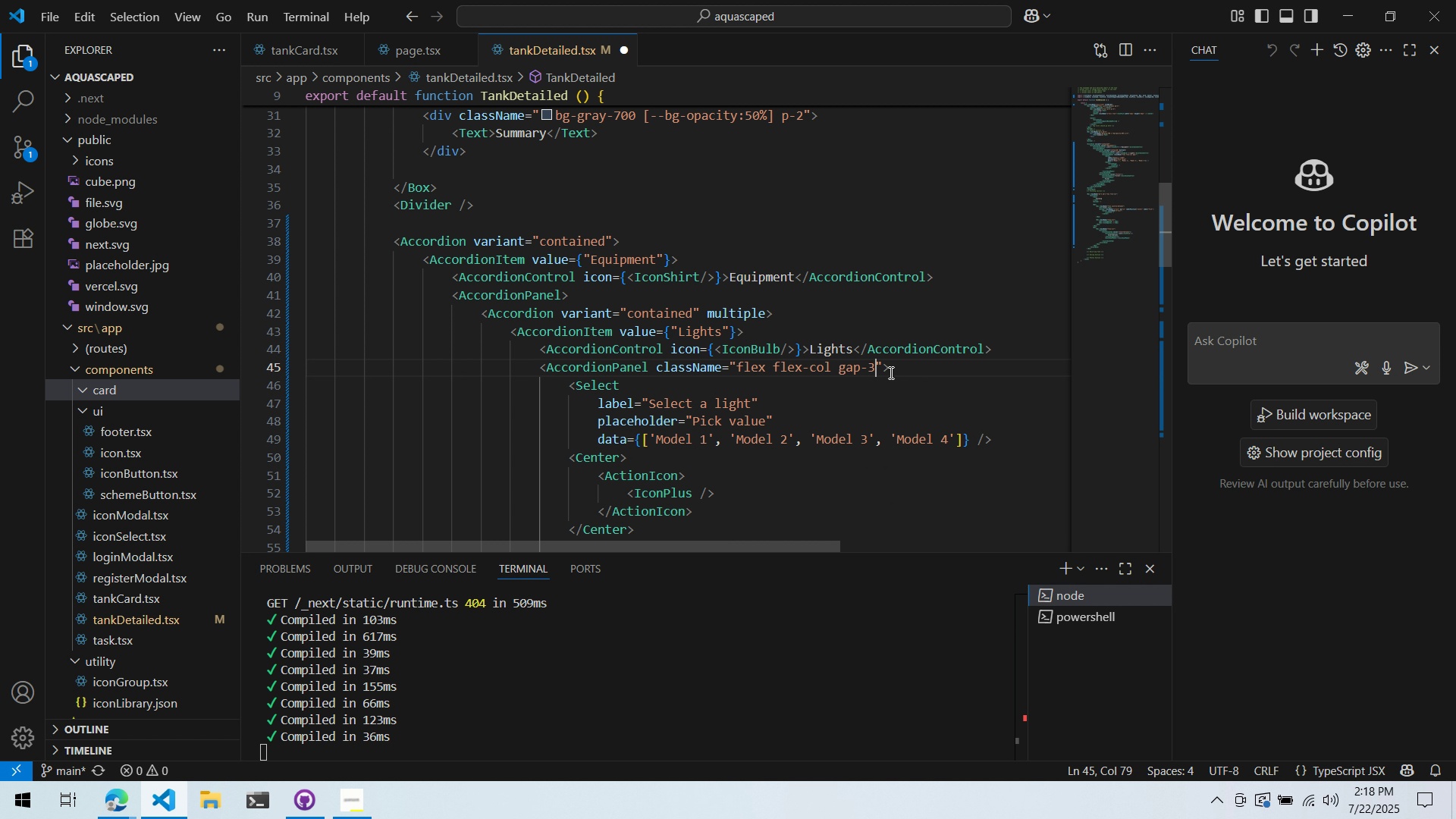 
key(Control+S)
 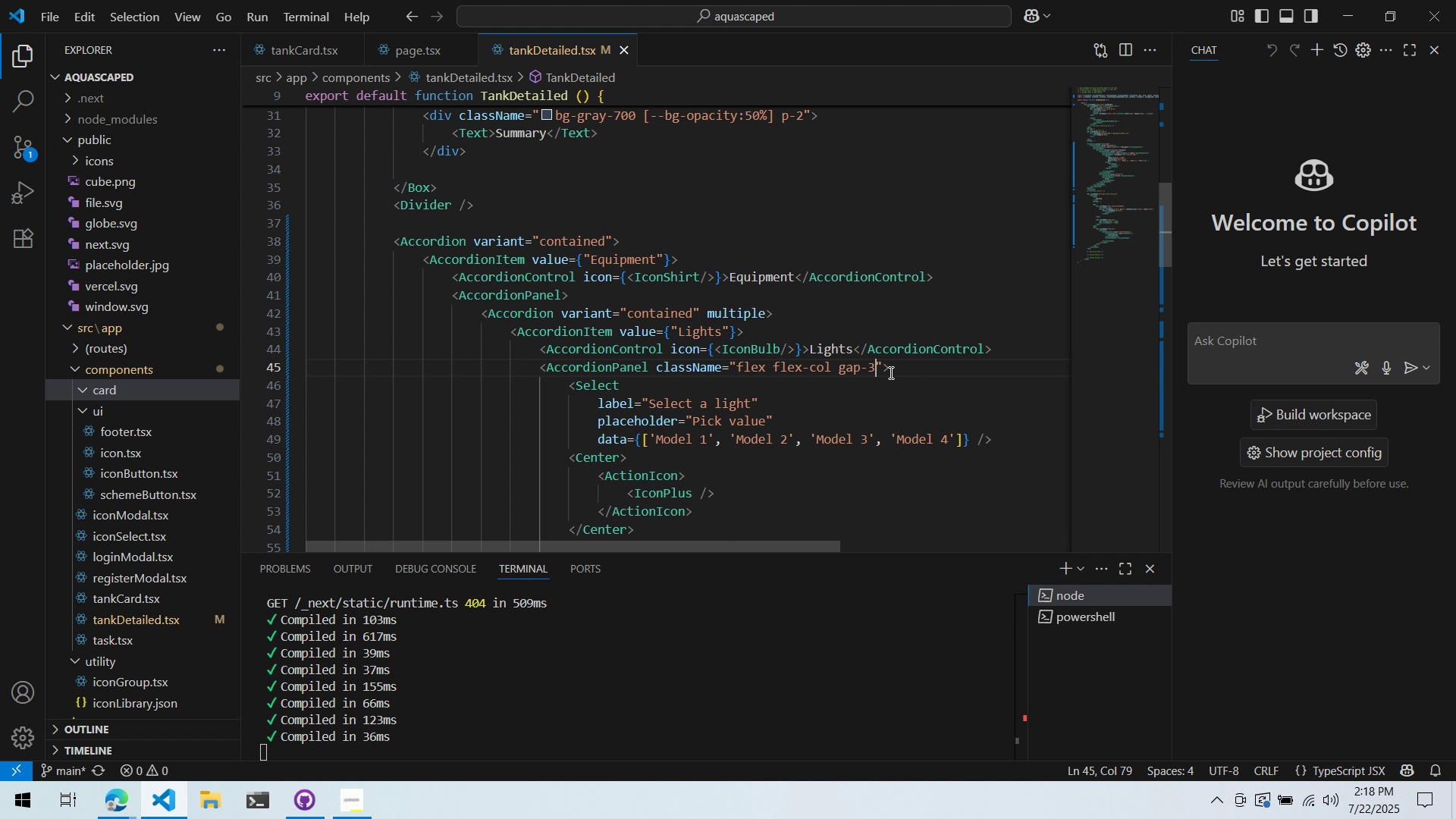 
key(Alt+AltLeft)
 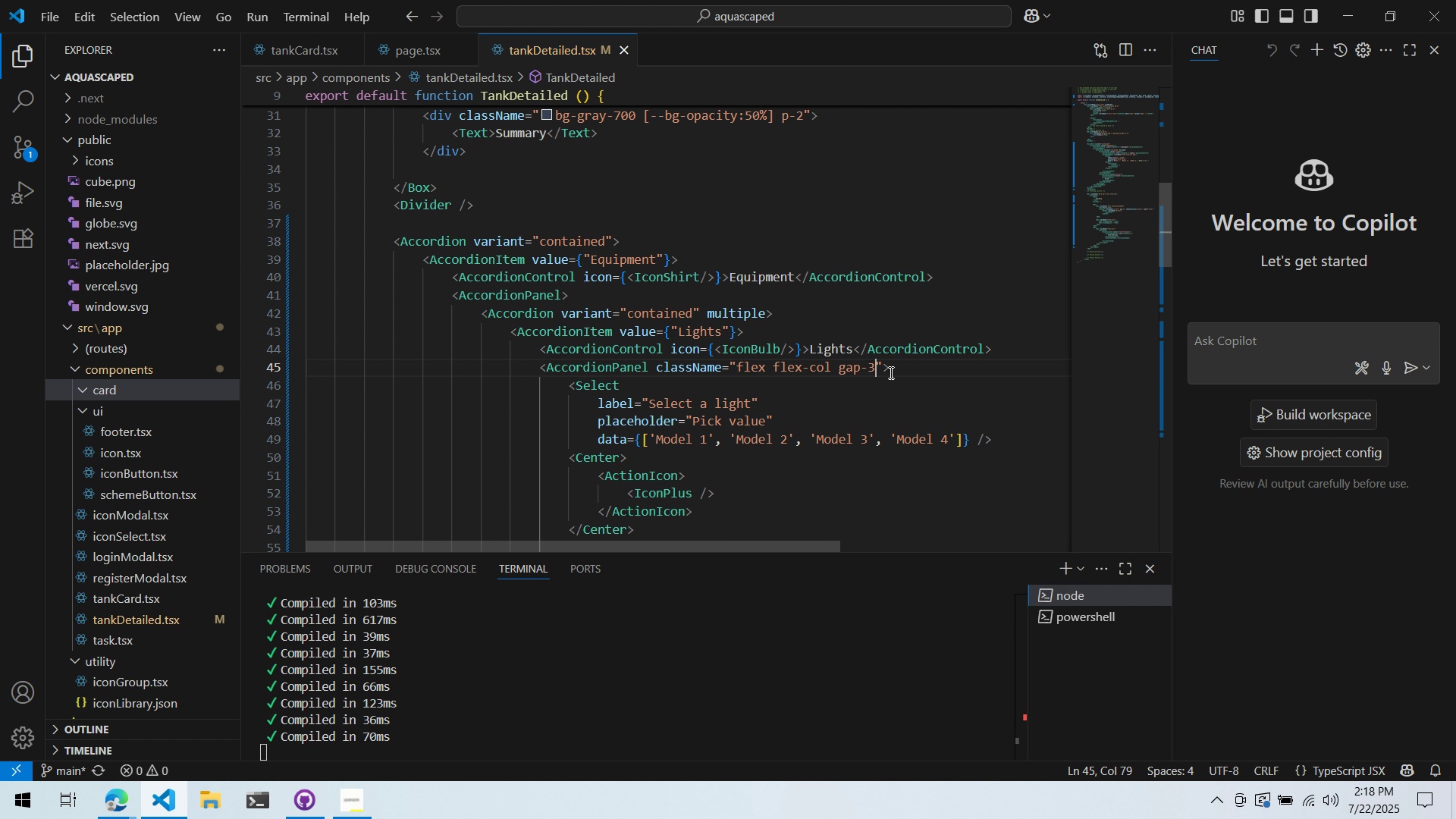 
key(Alt+Tab)
 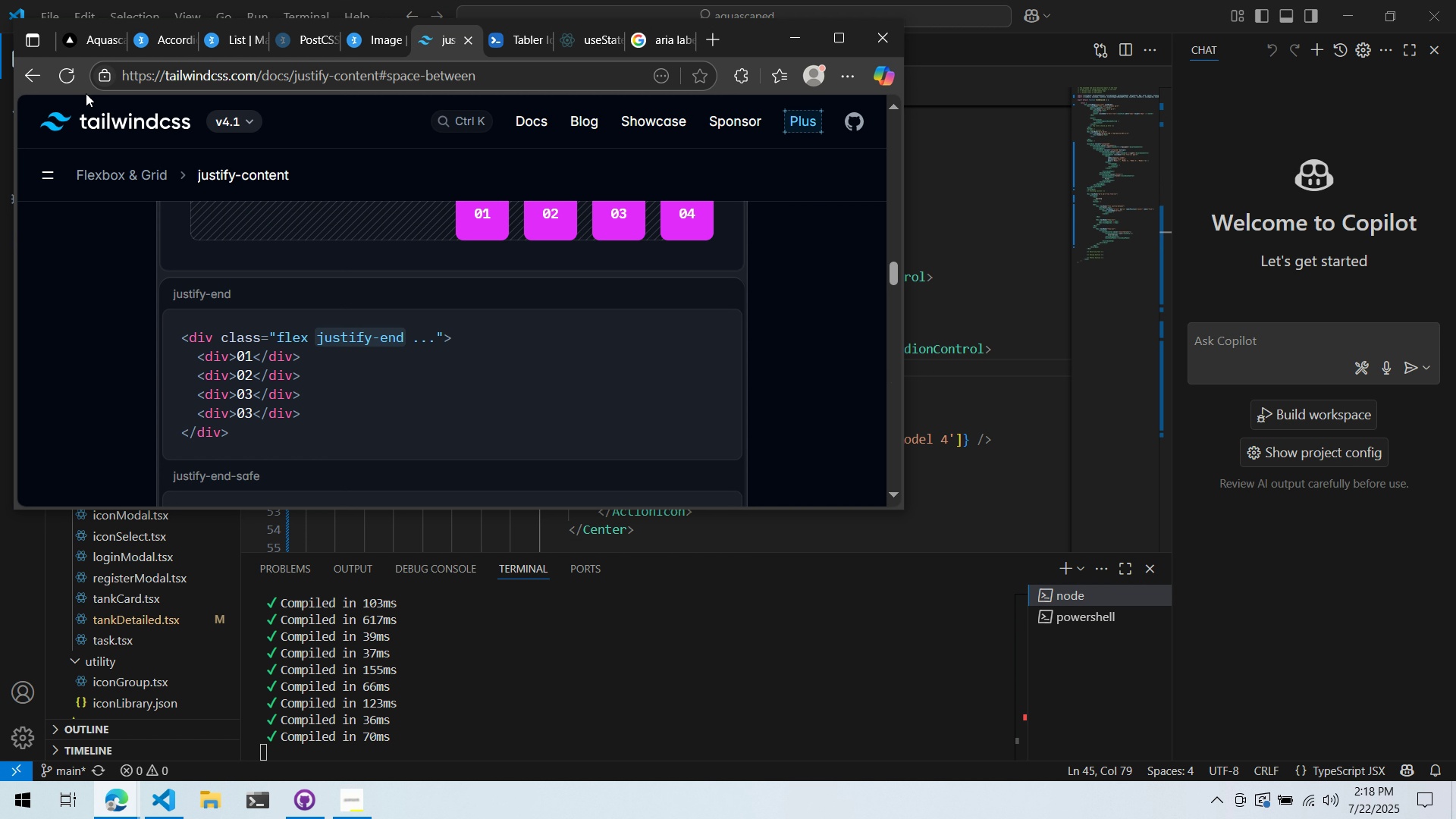 
left_click([73, 33])
 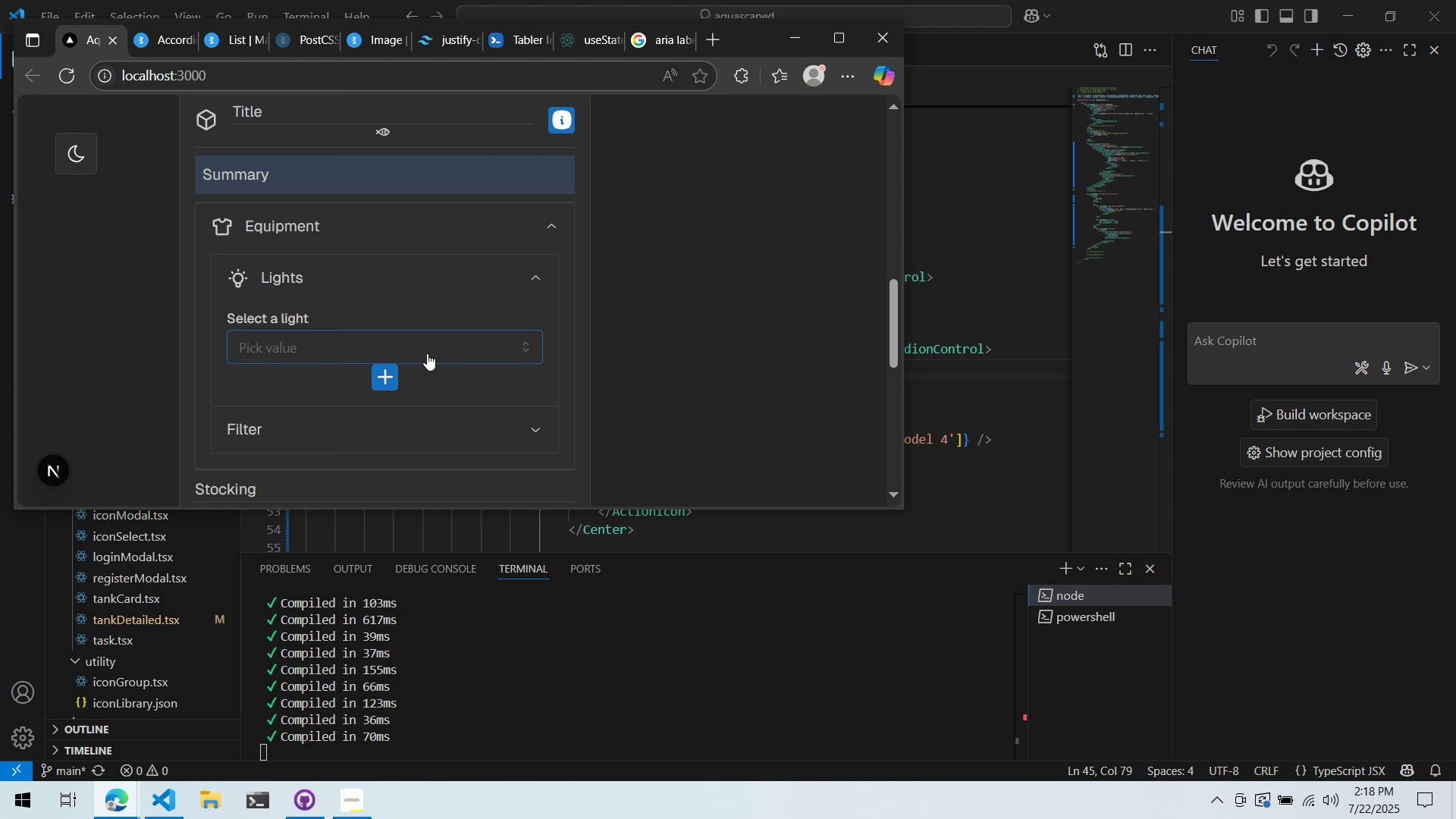 
double_click([442, 349])
 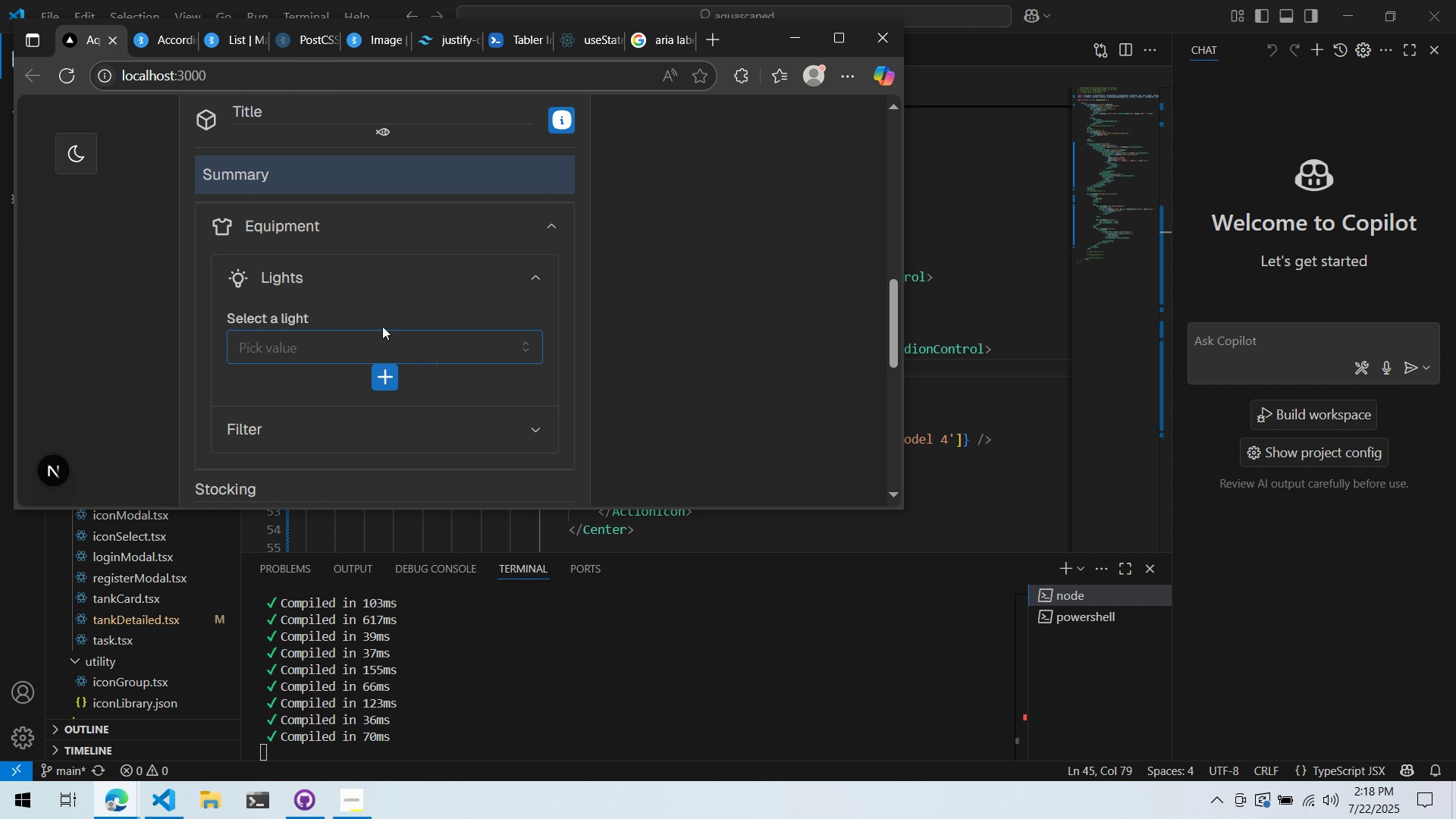 
key(Alt+AltLeft)
 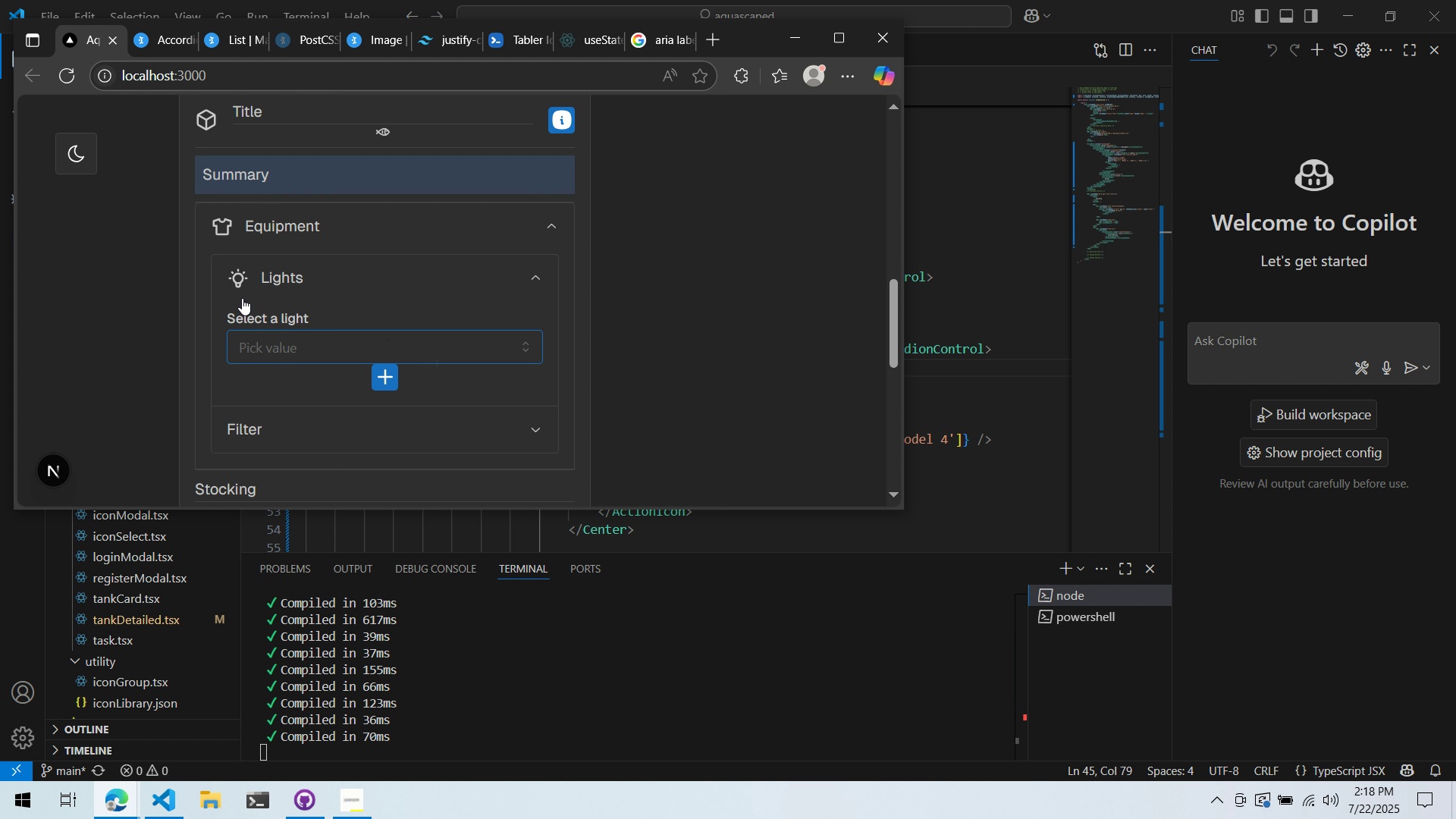 
key(Alt+Tab)
 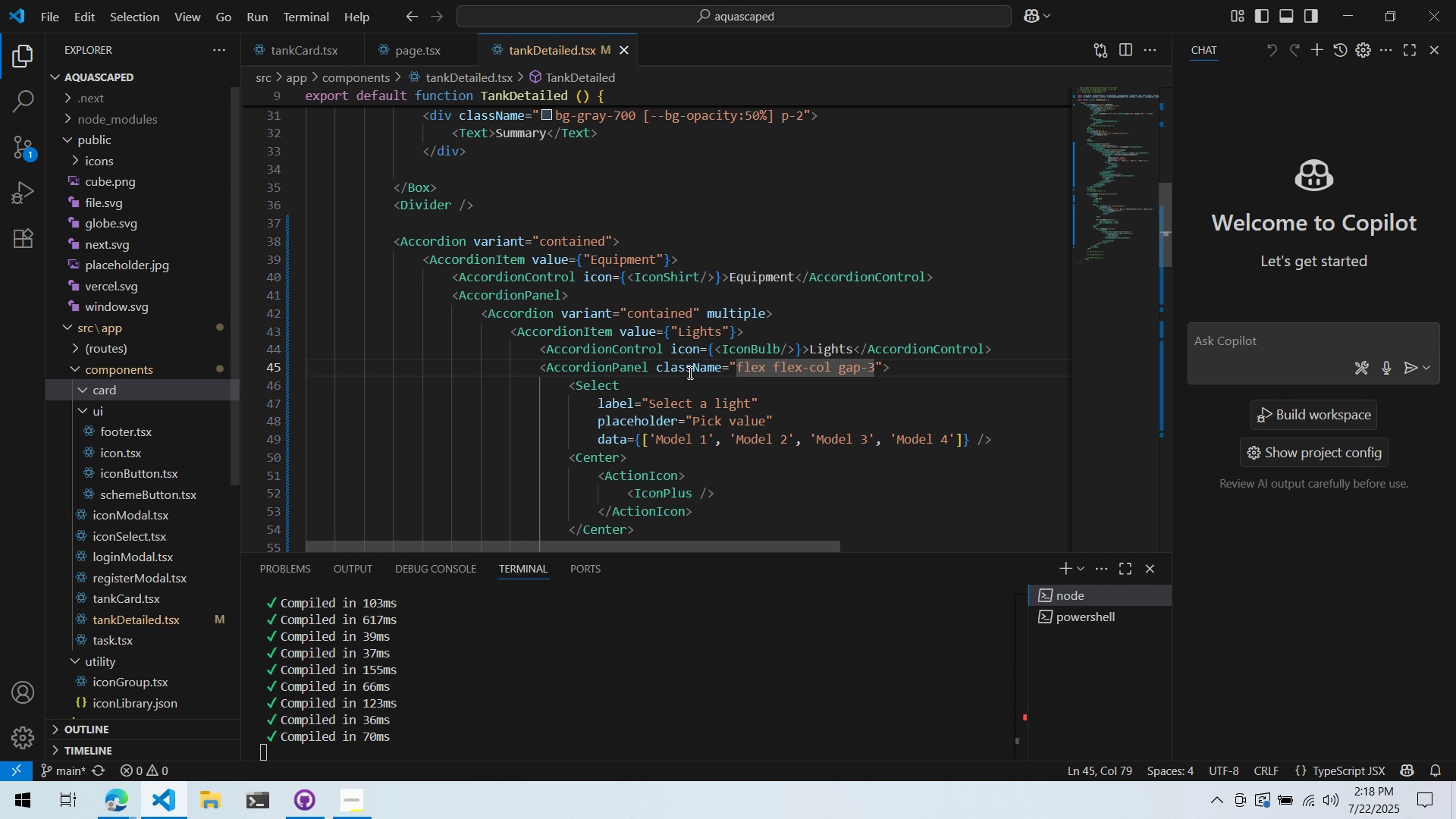 
left_click([692, 369])
 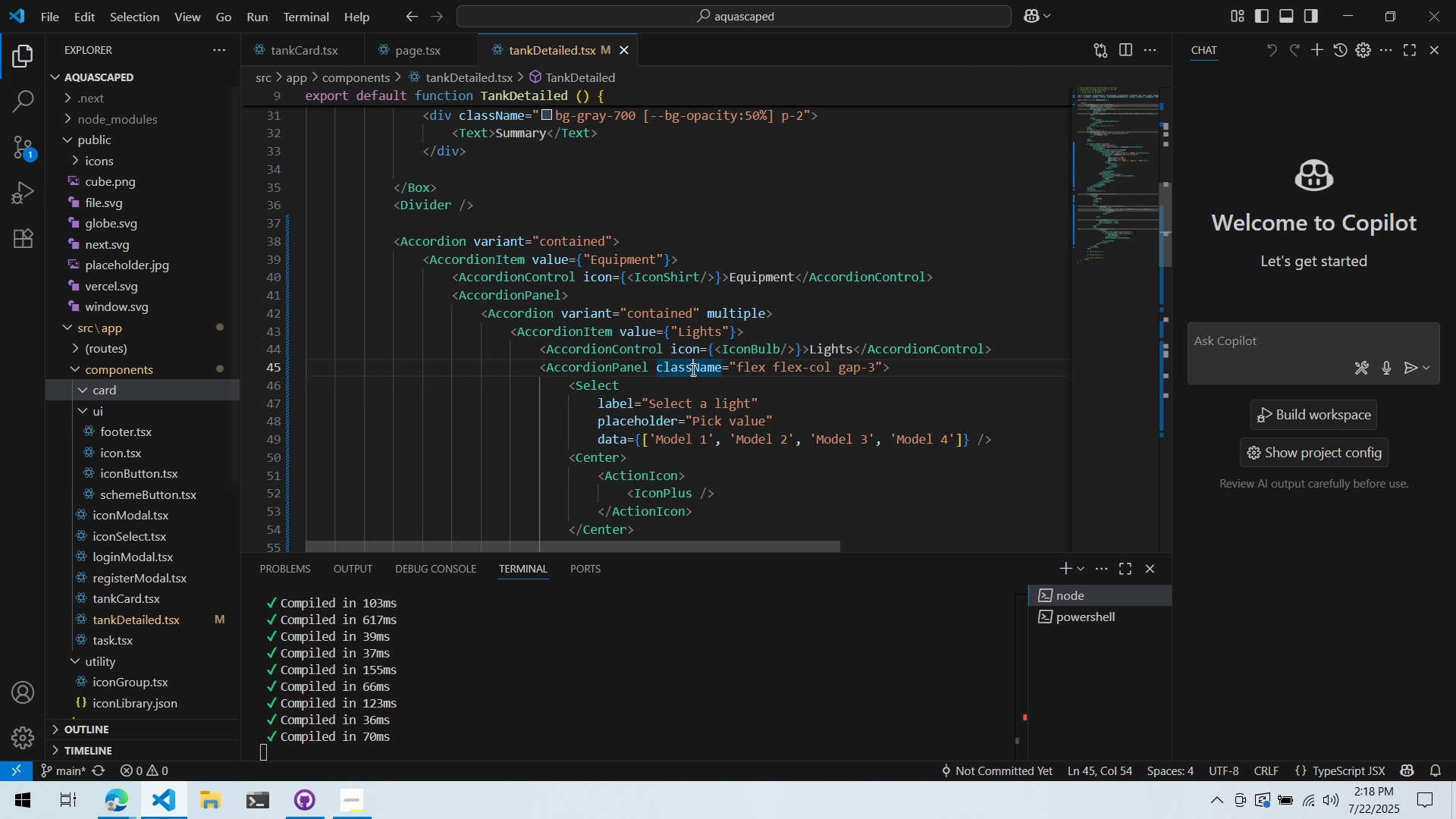 
key(Control+ControlLeft)
 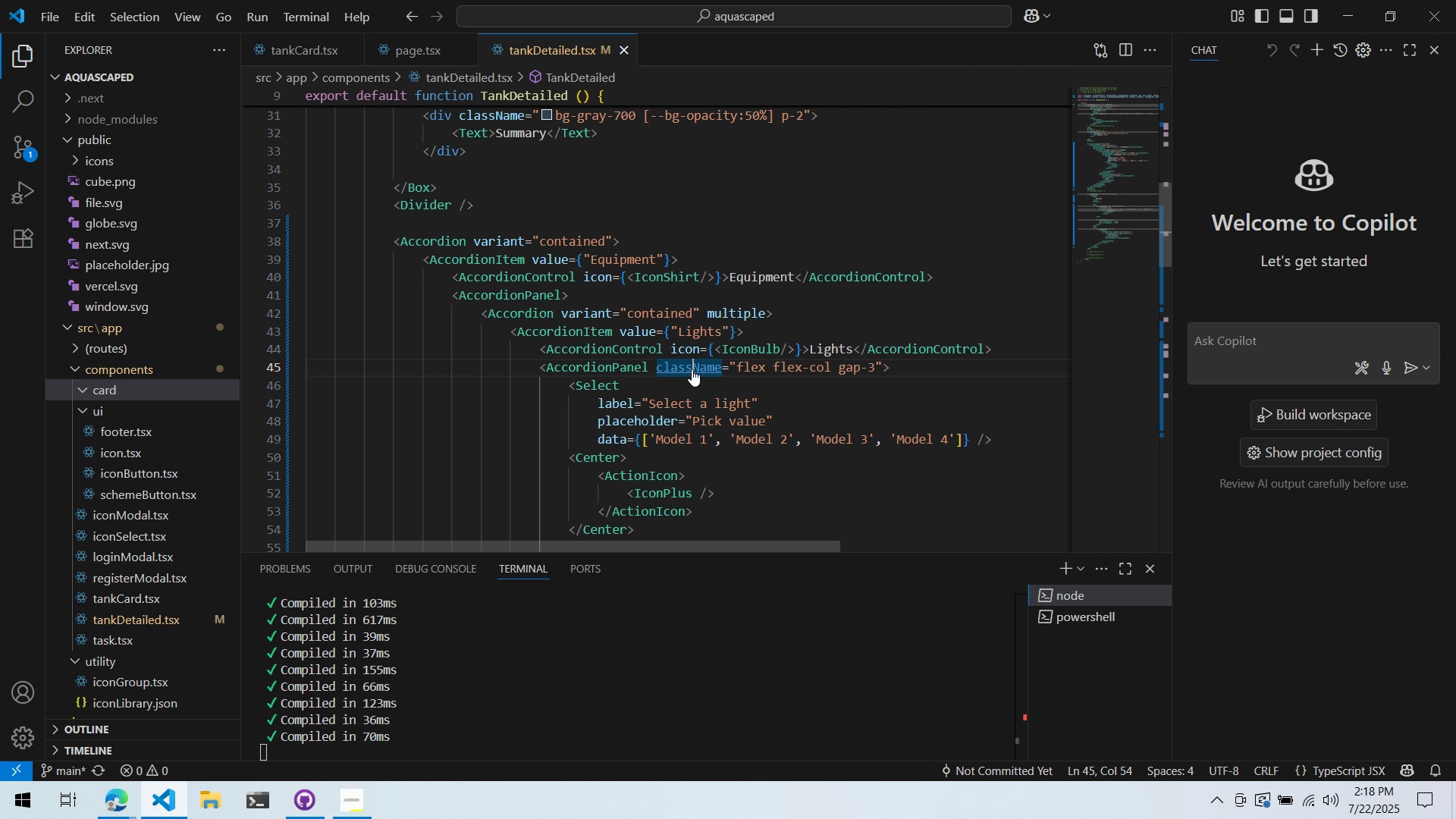 
key(Control+S)
 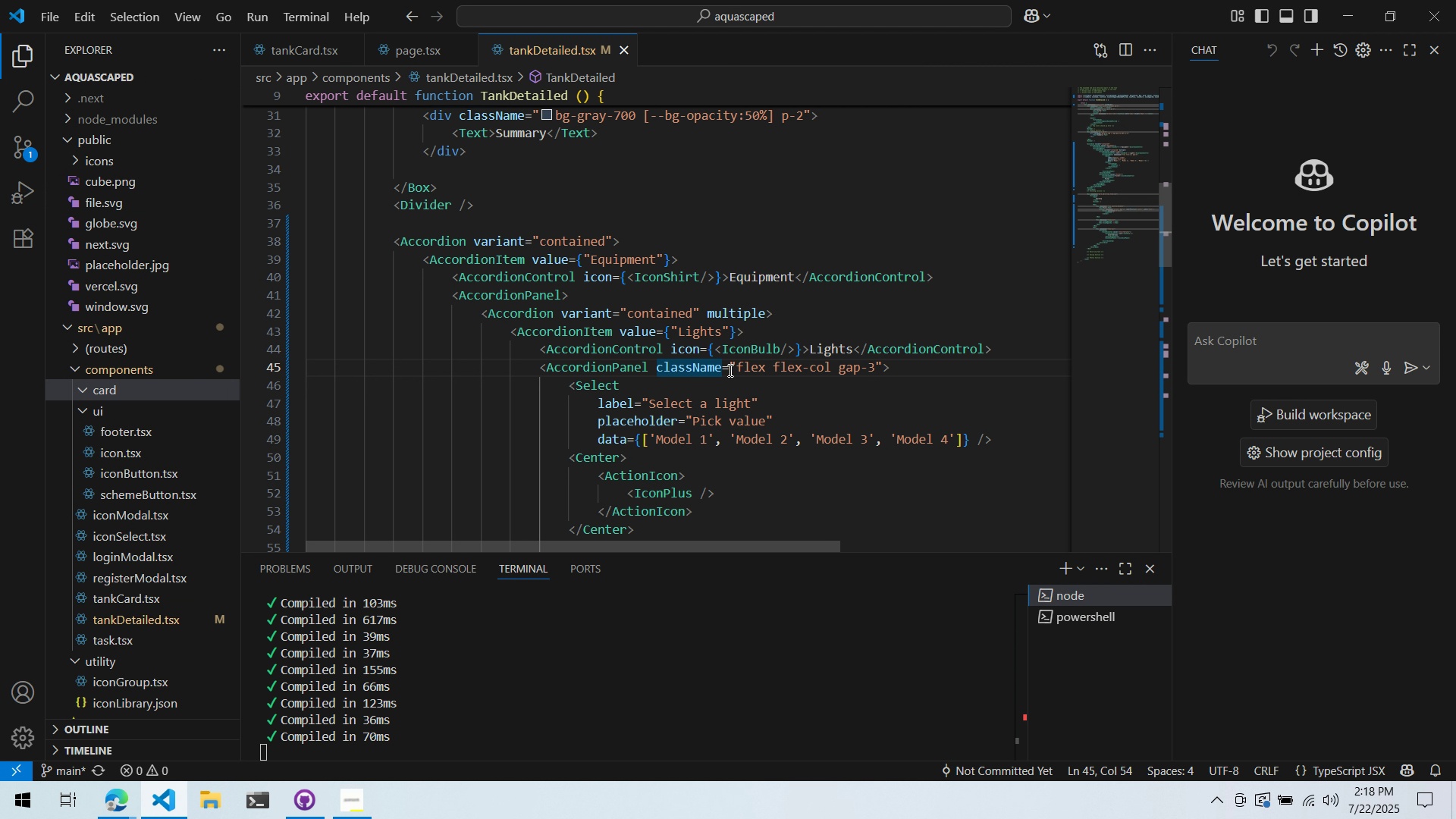 
key(Alt+AltLeft)
 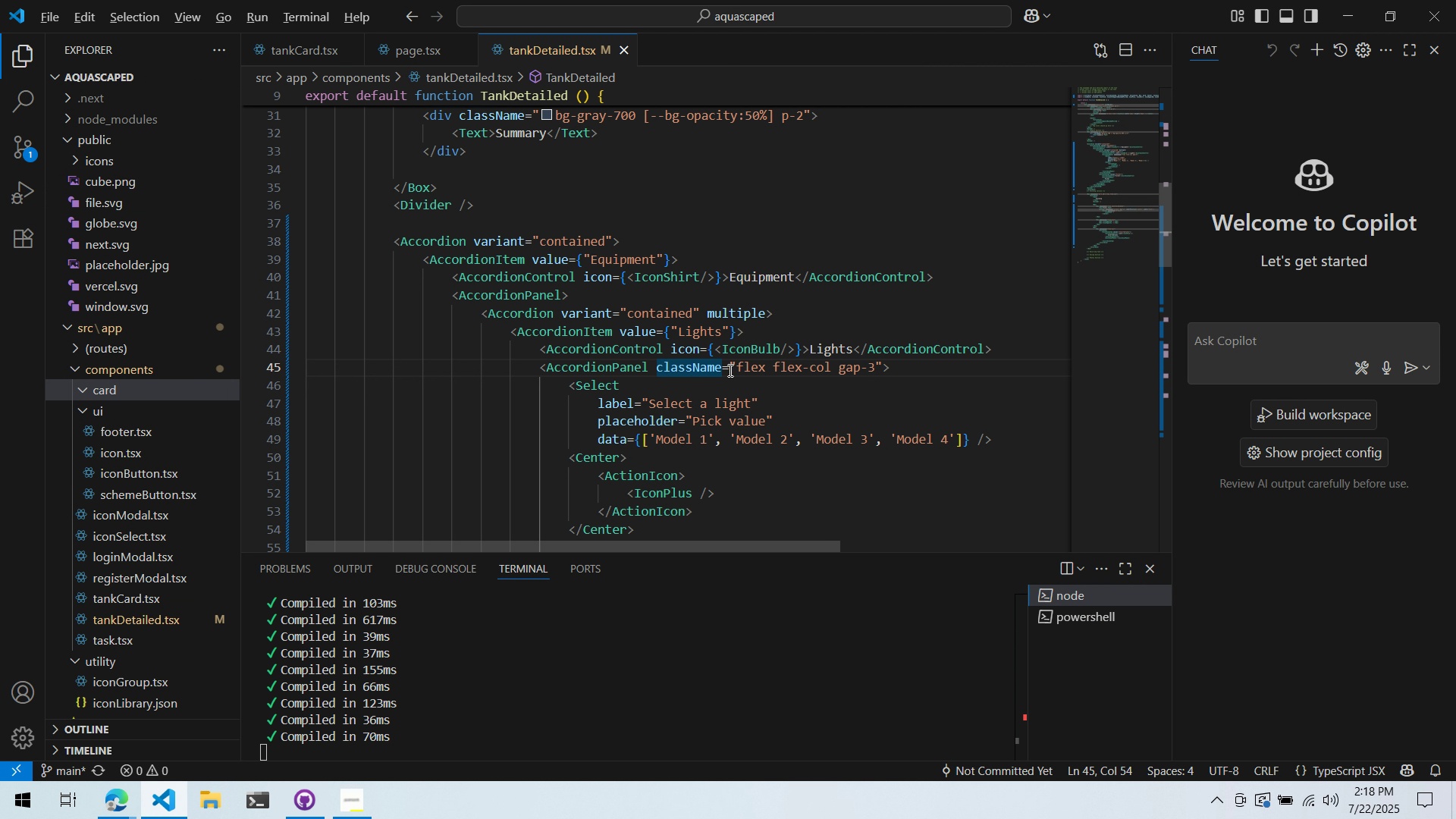 
key(Alt+Tab)
 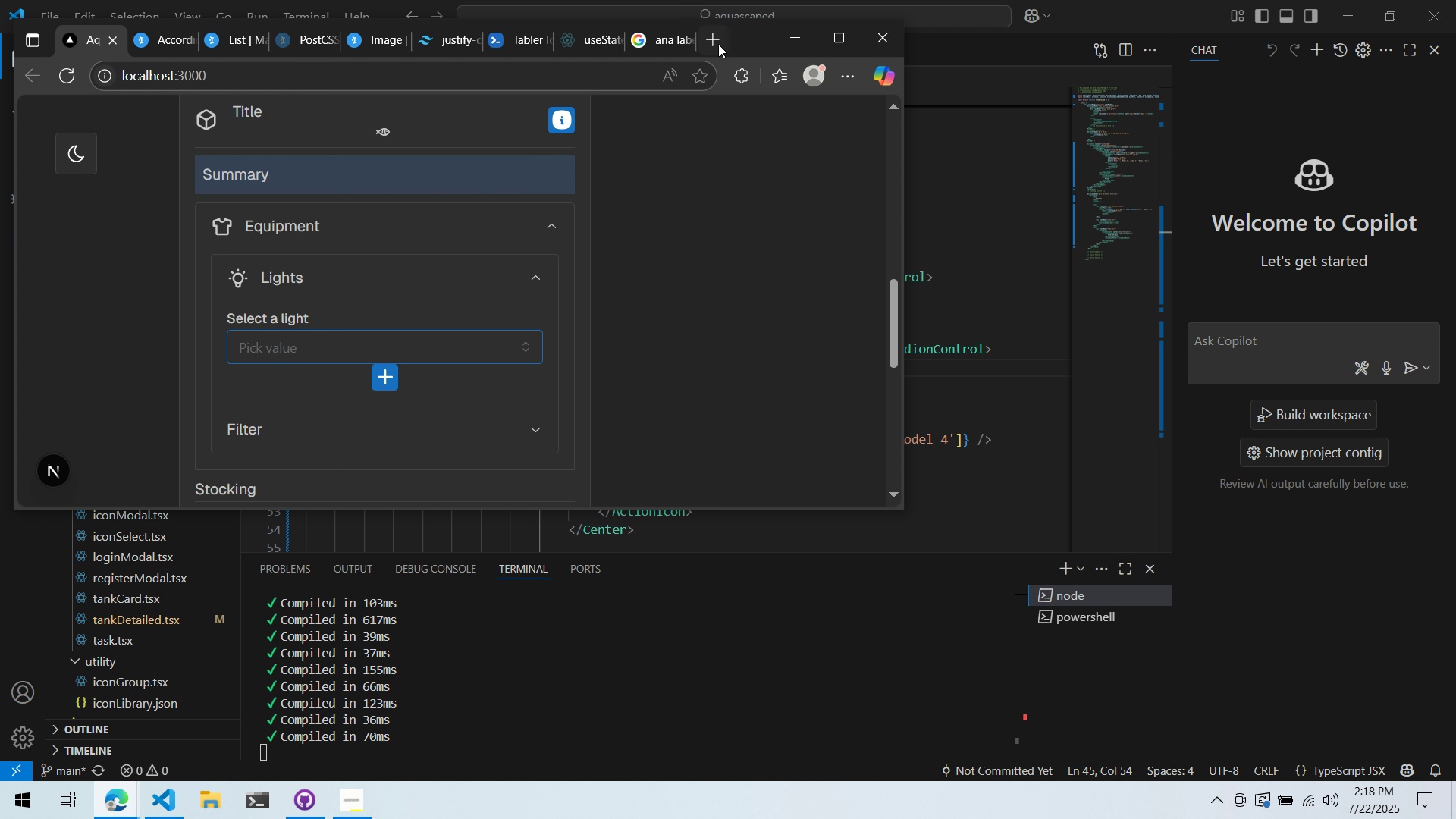 
left_click([714, 41])
 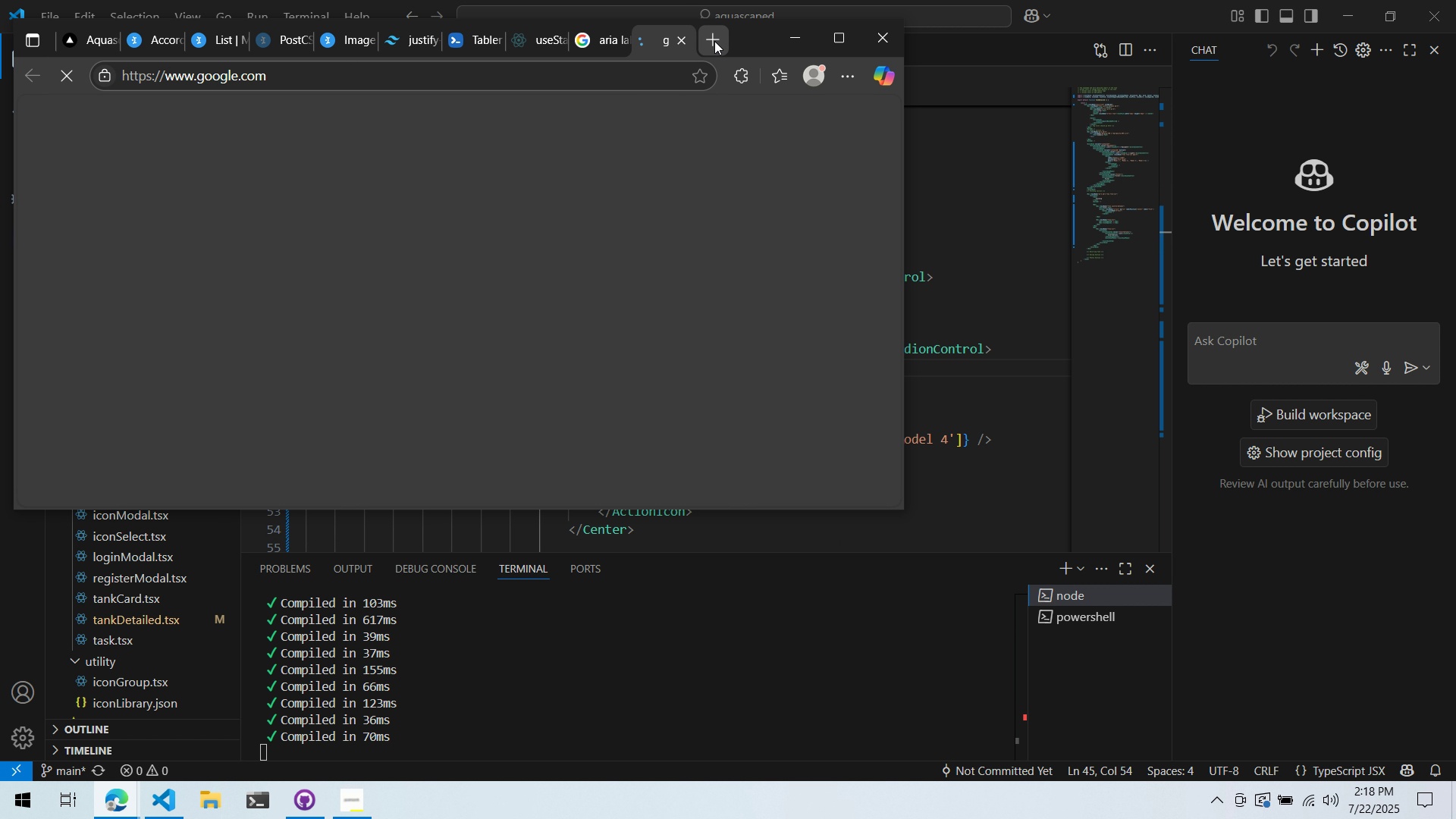 
type(flexbox )
 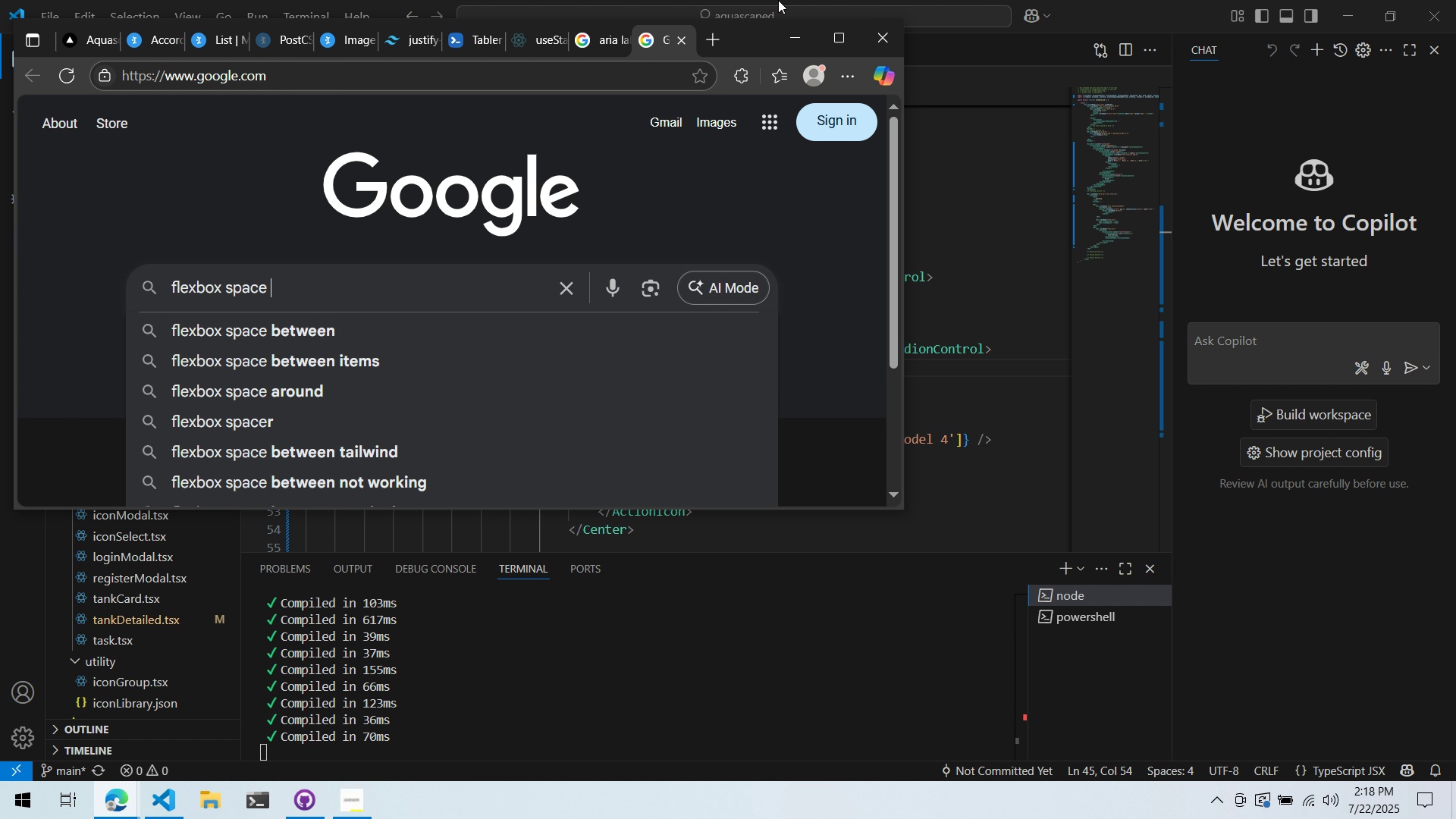 
wait(32.04)
 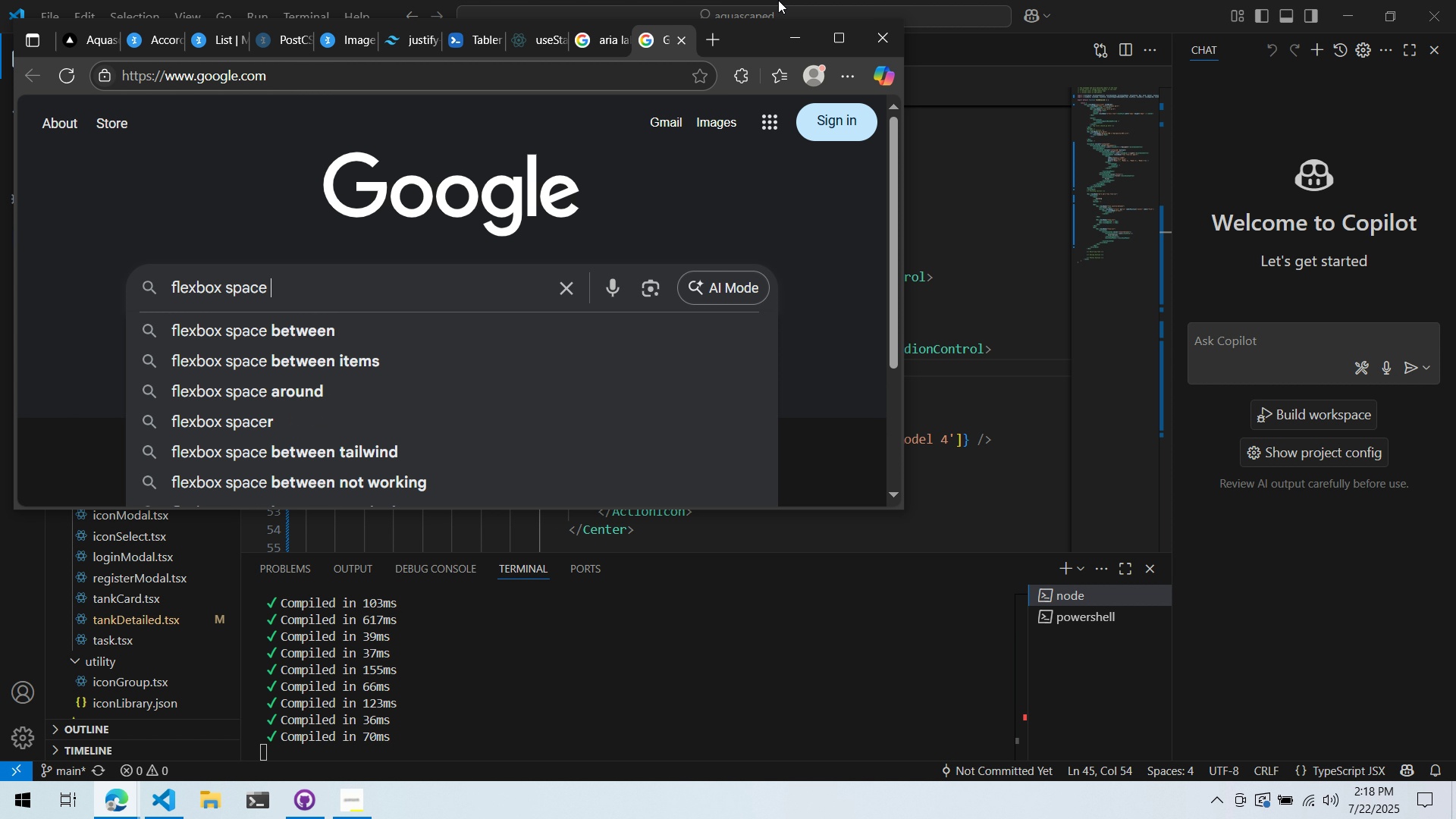 
type(space b)
 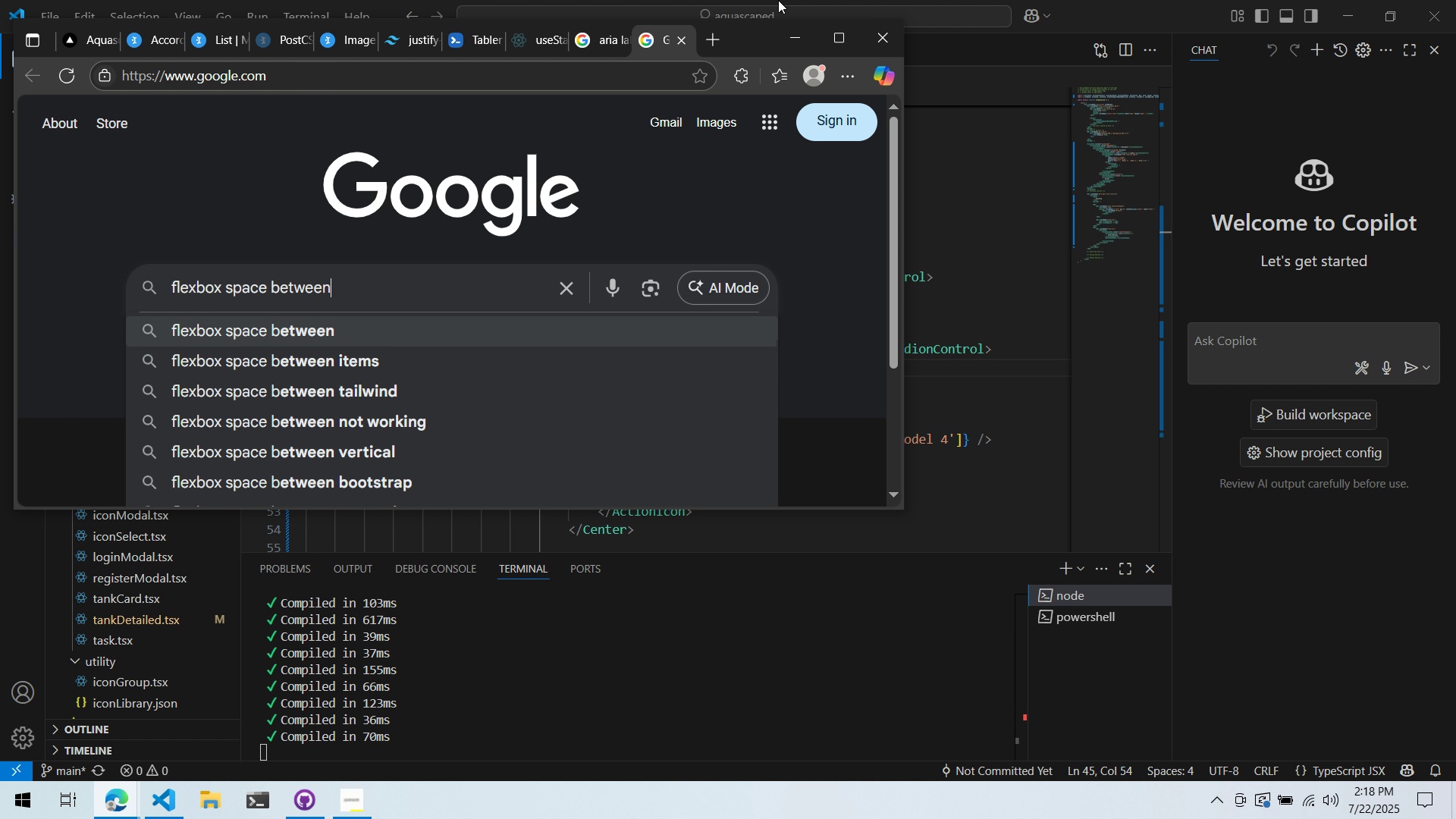 
key(ArrowDown)
 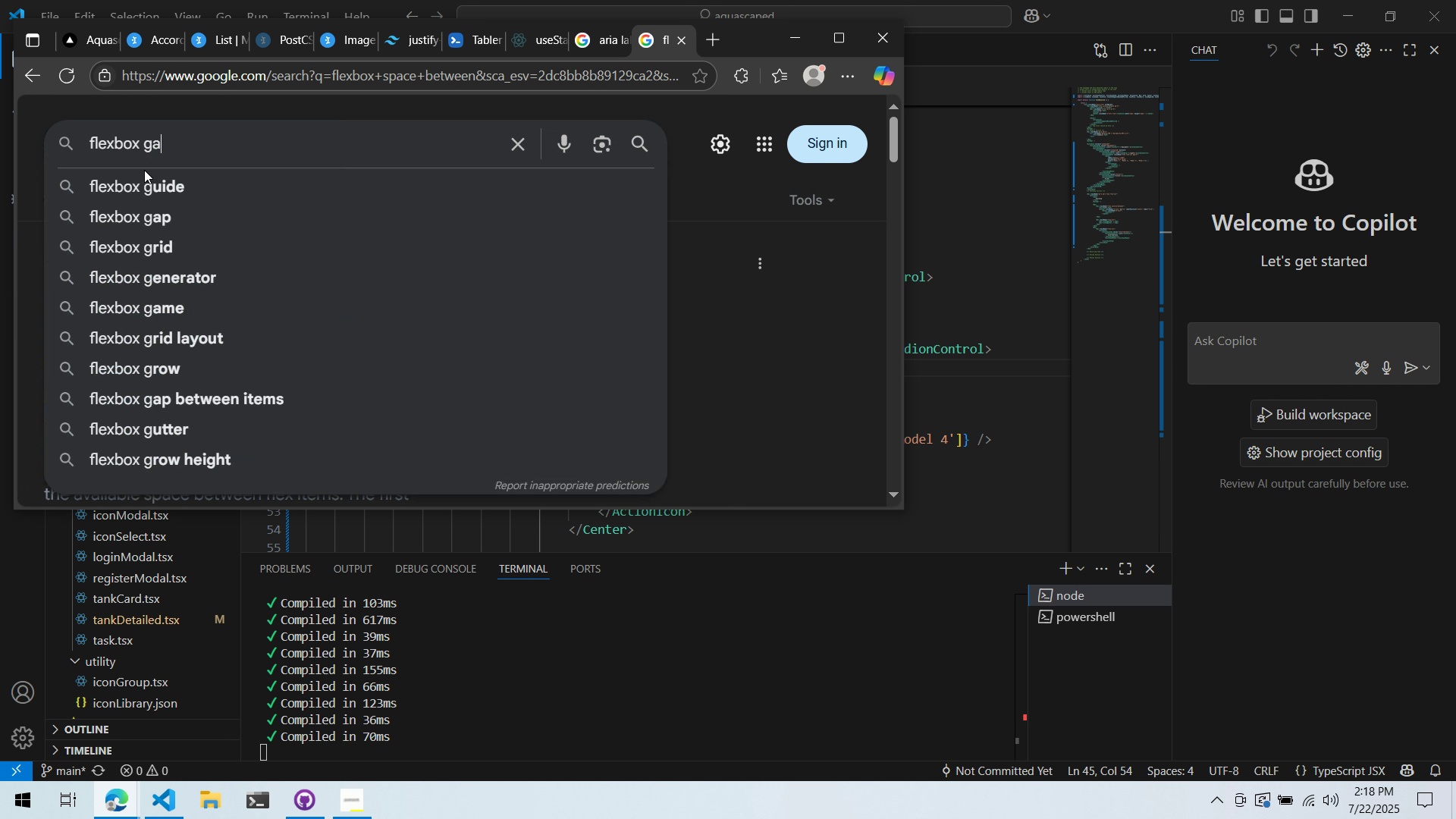 
key(Enter)
 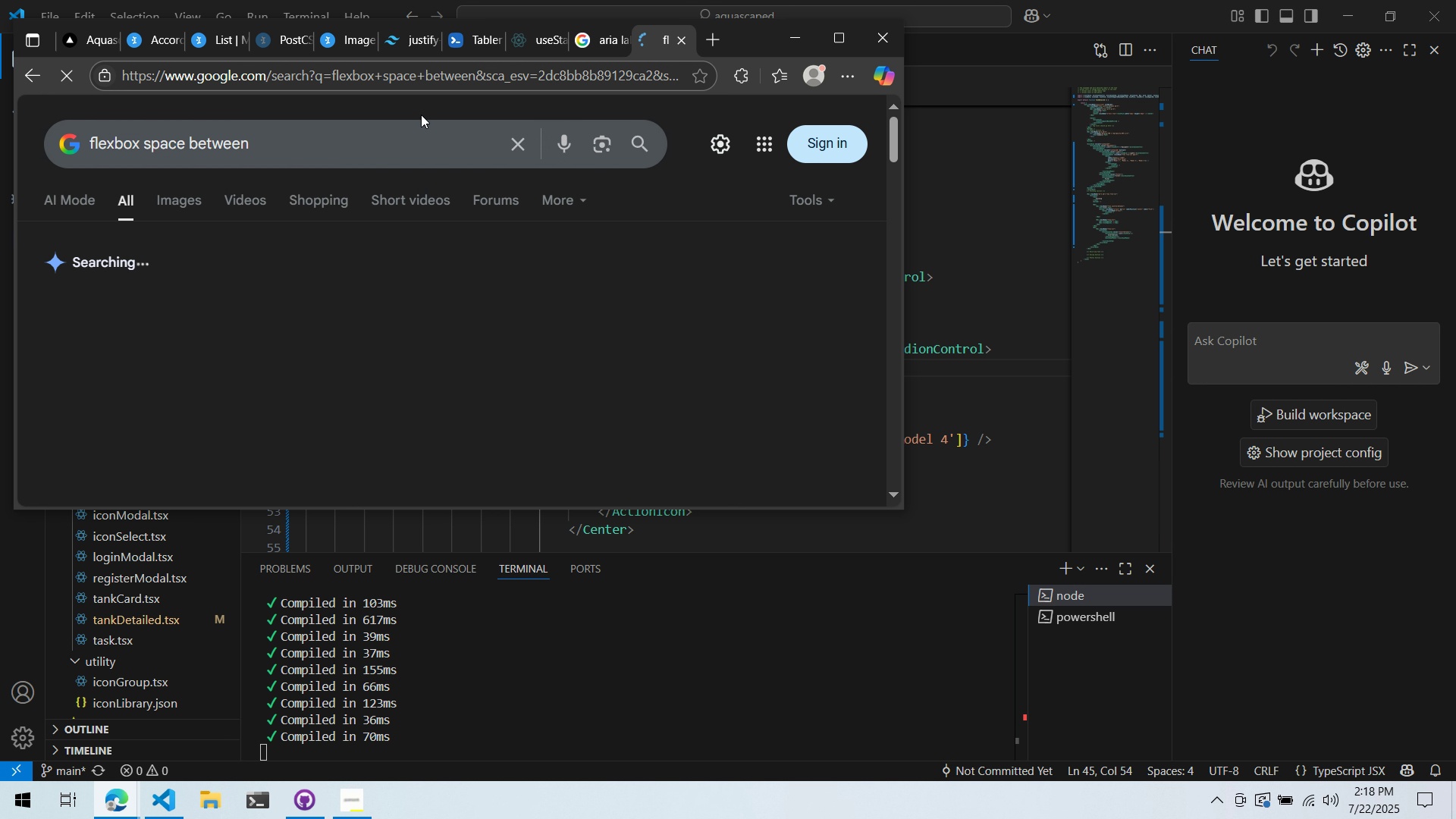 
left_click_drag(start_coordinate=[315, 165], to_coordinate=[143, 168])
 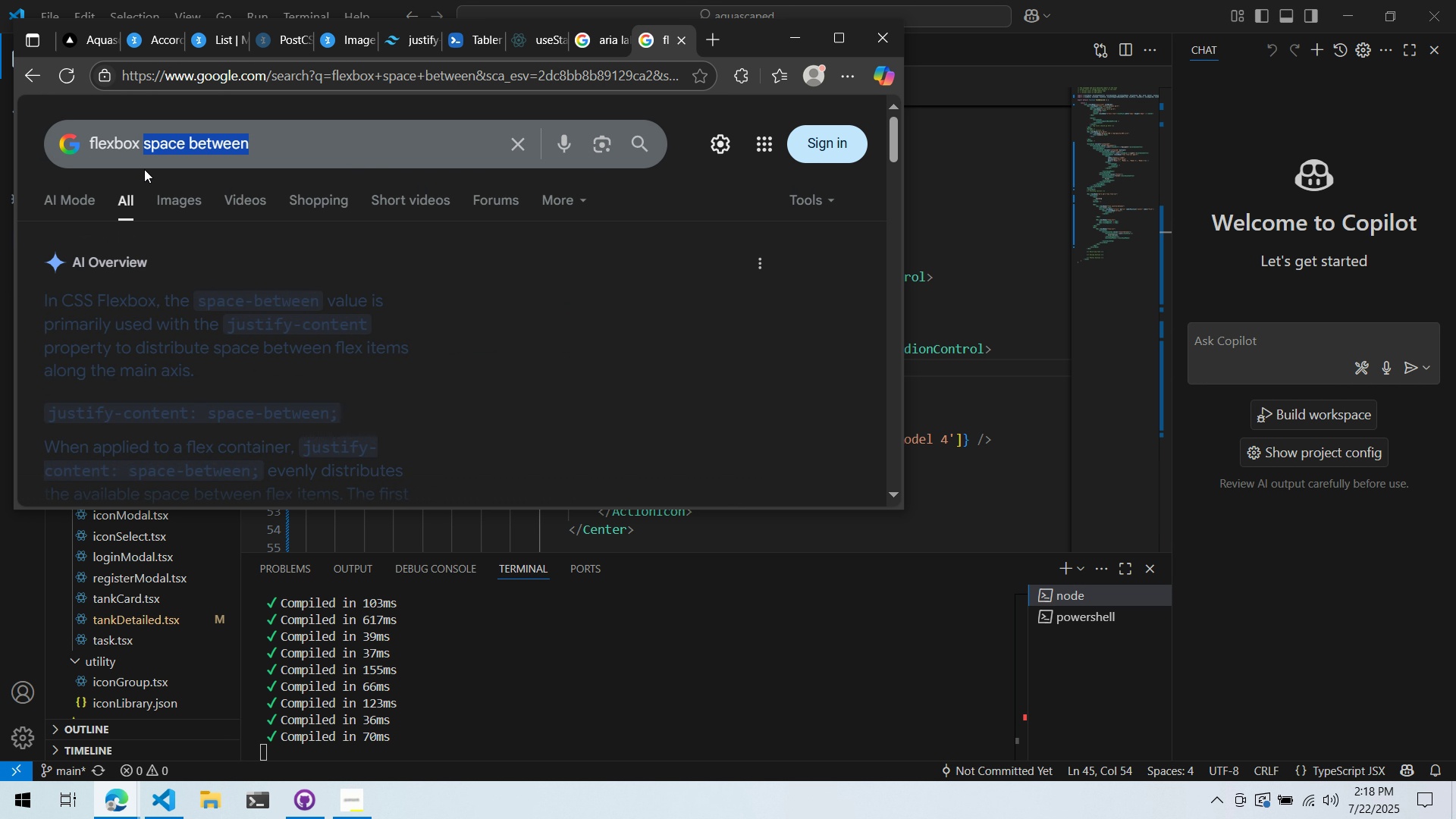 
type(gap)
 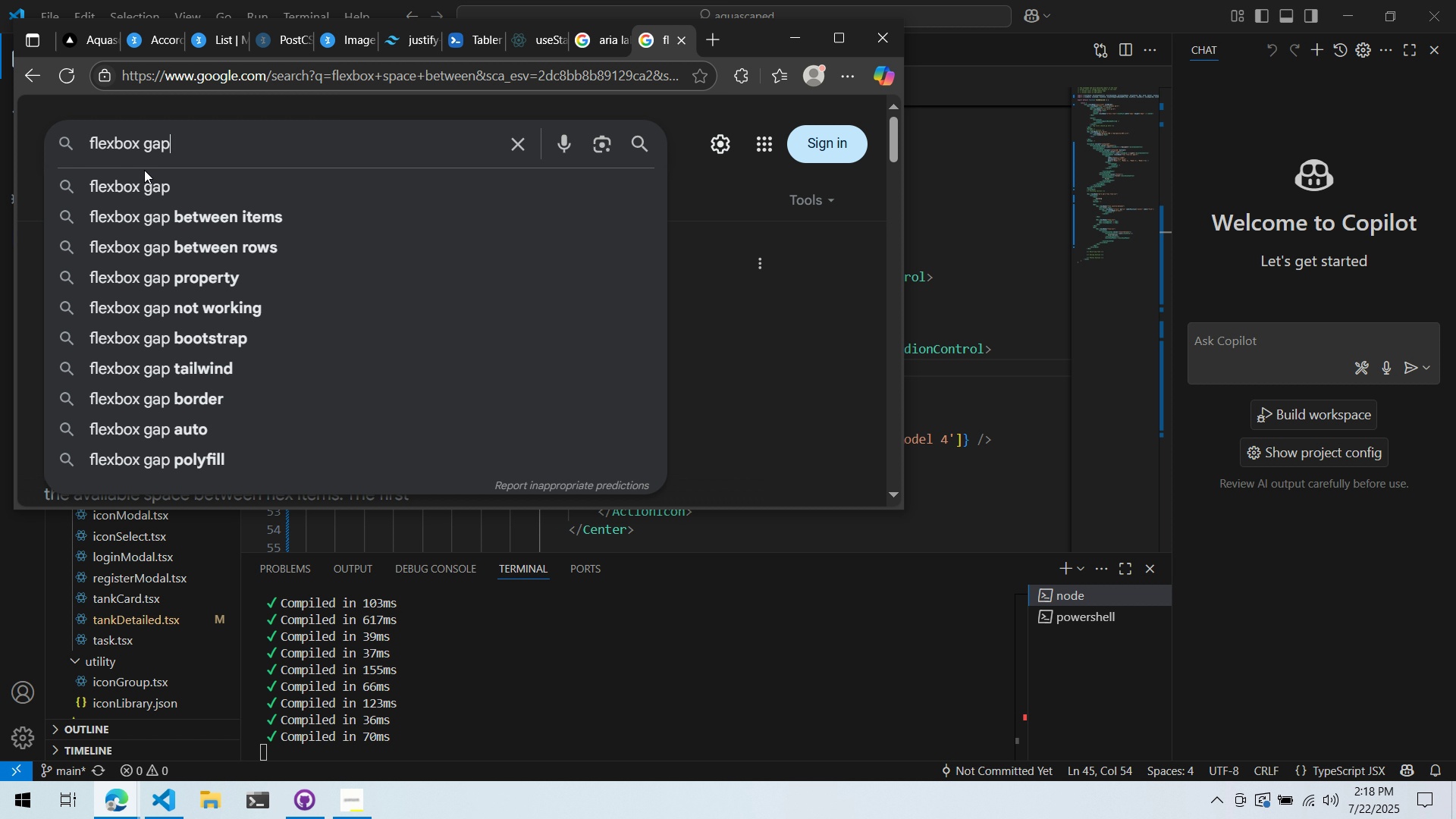 
key(Enter)
 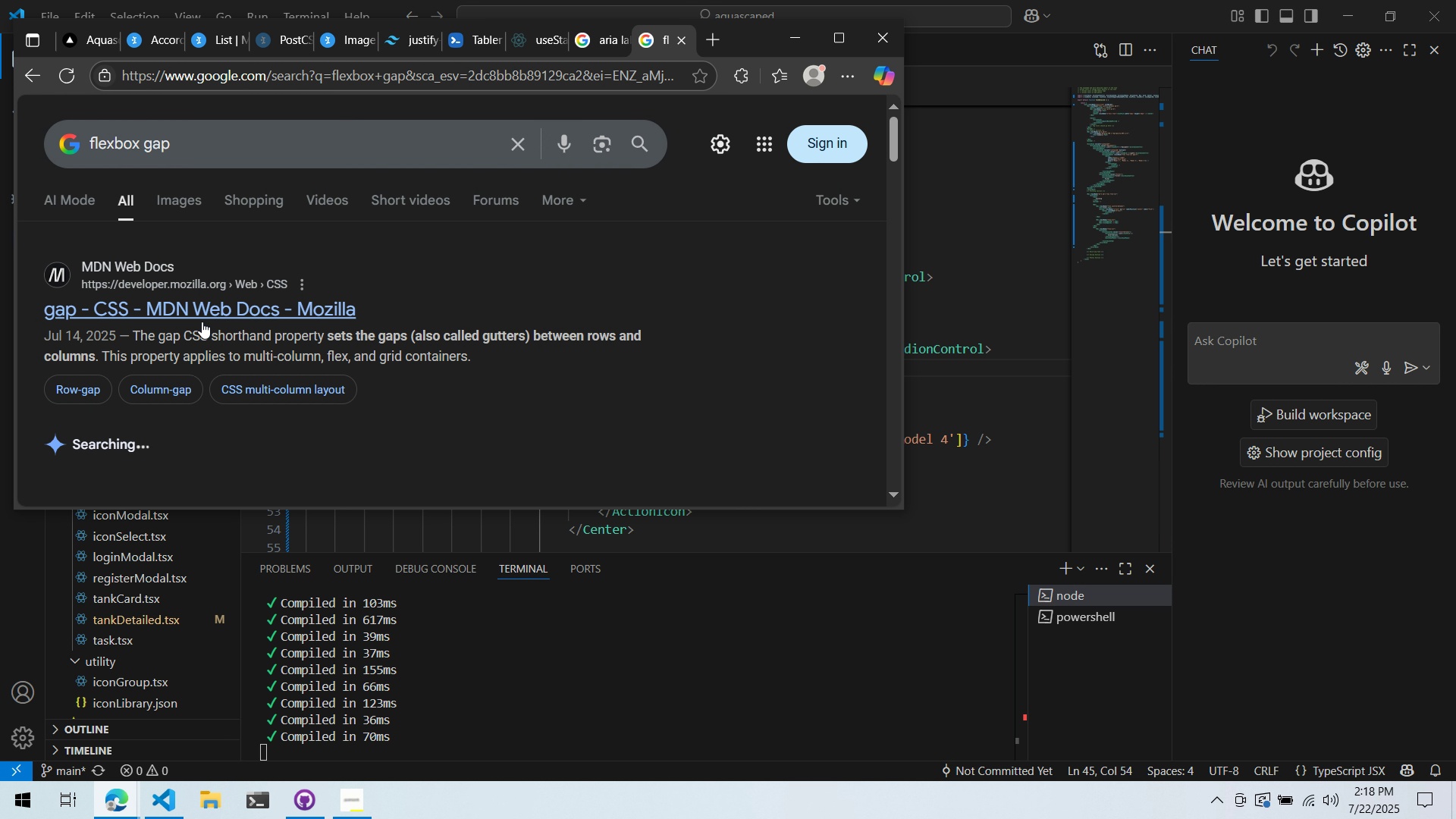 
left_click([204, 315])
 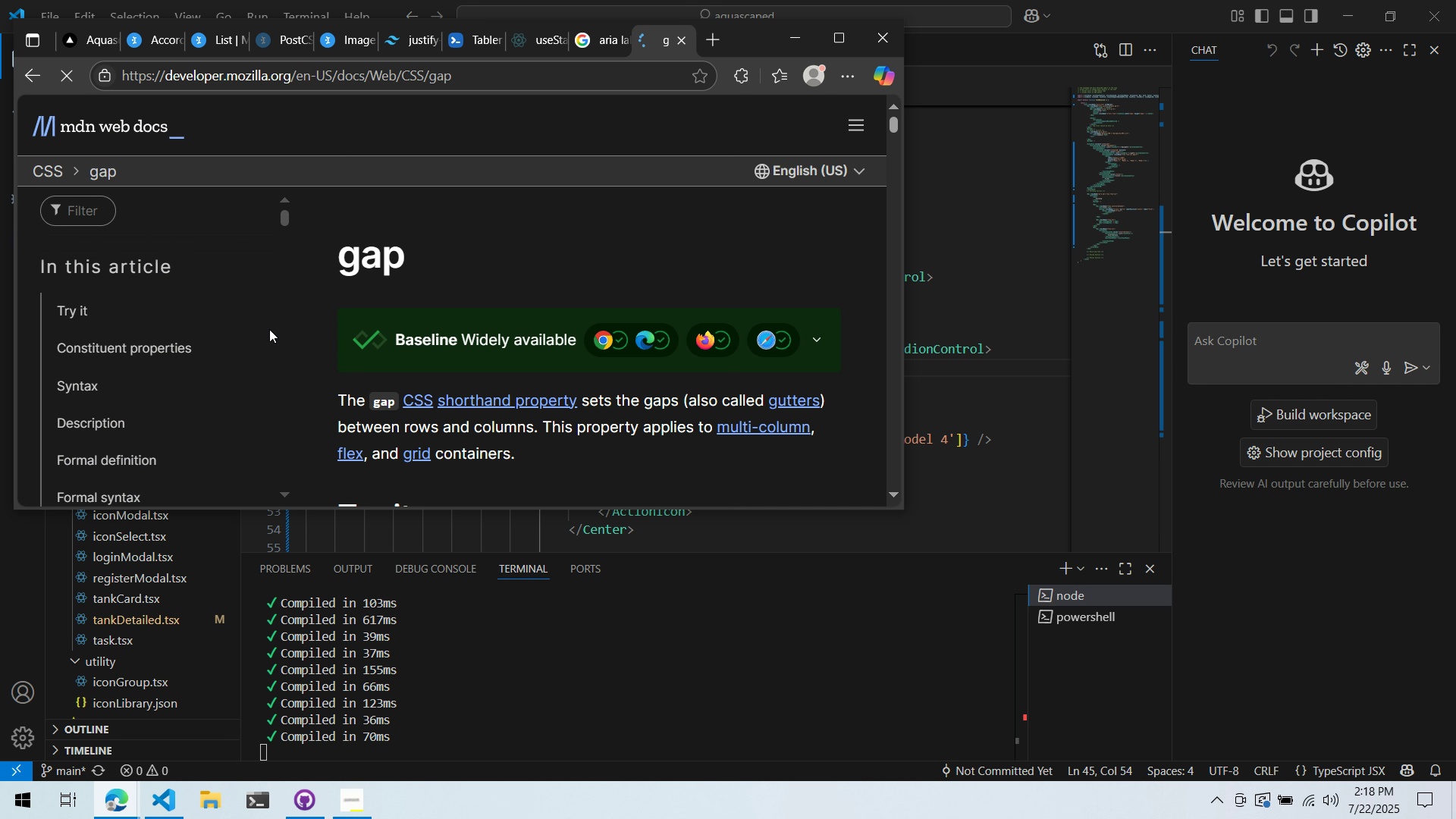 
scroll: coordinate [311, 339], scroll_direction: down, amount: 7.0
 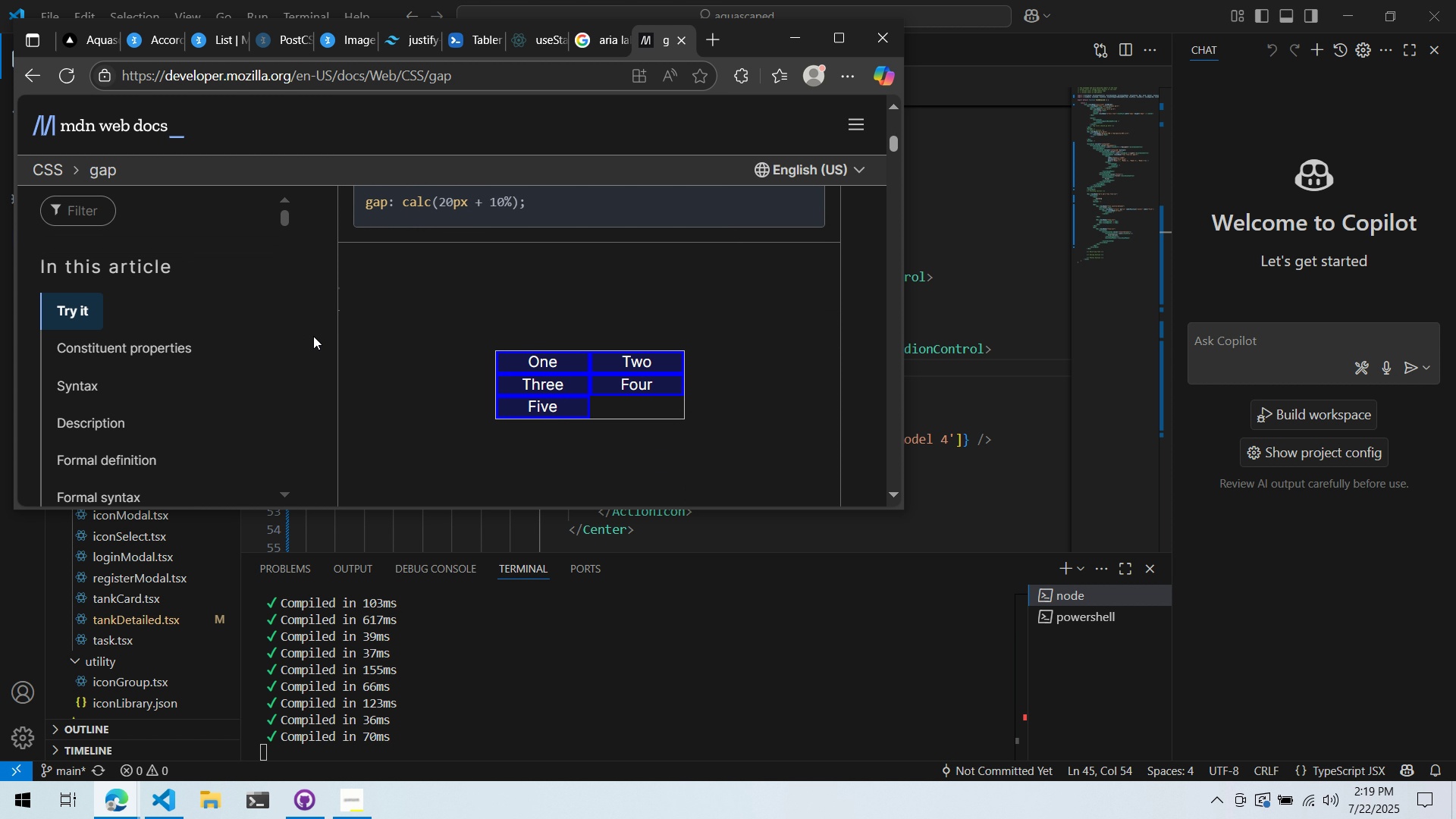 
scroll: coordinate [313, 336], scroll_direction: up, amount: 1.0
 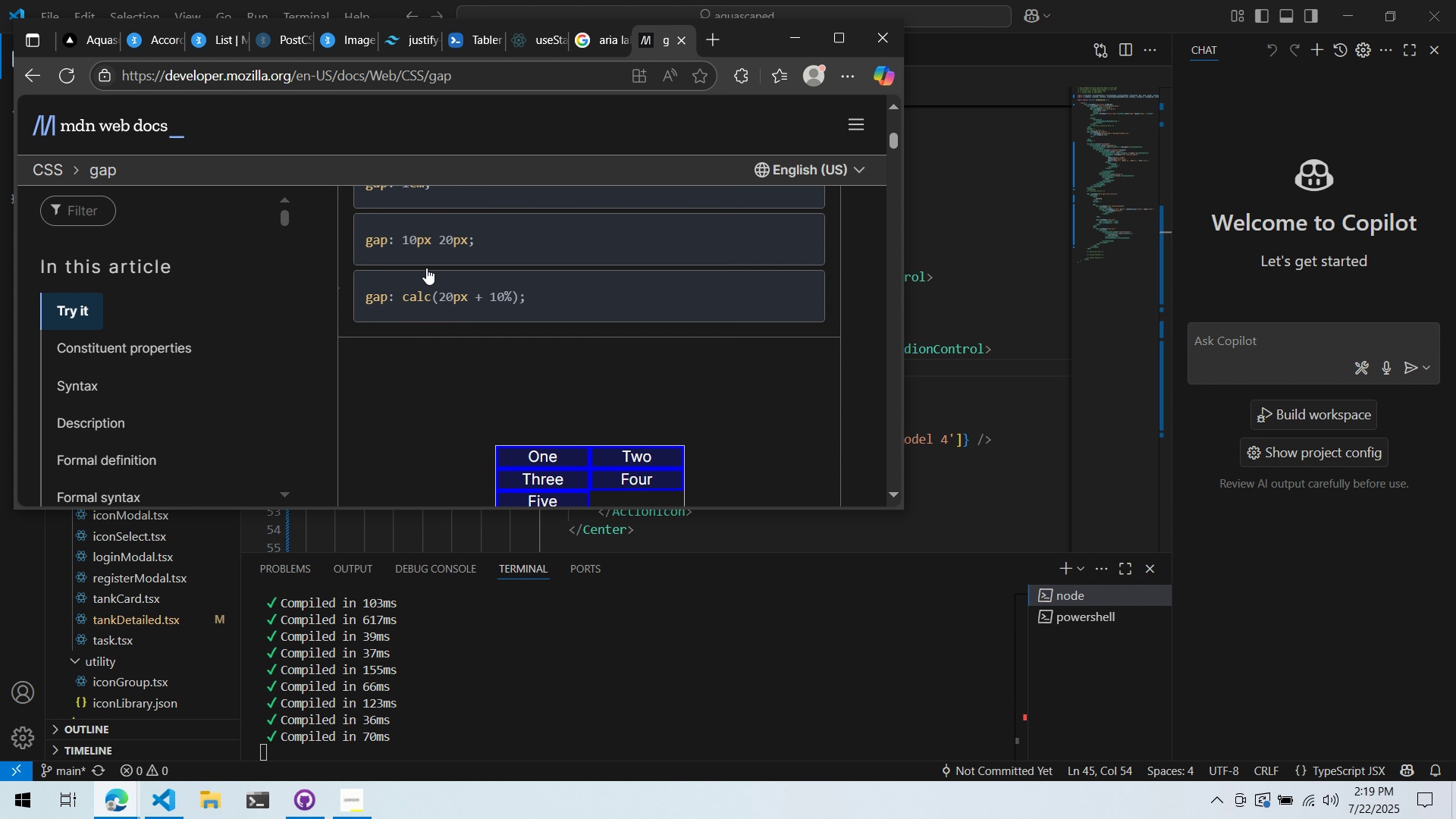 
left_click([428, 264])
 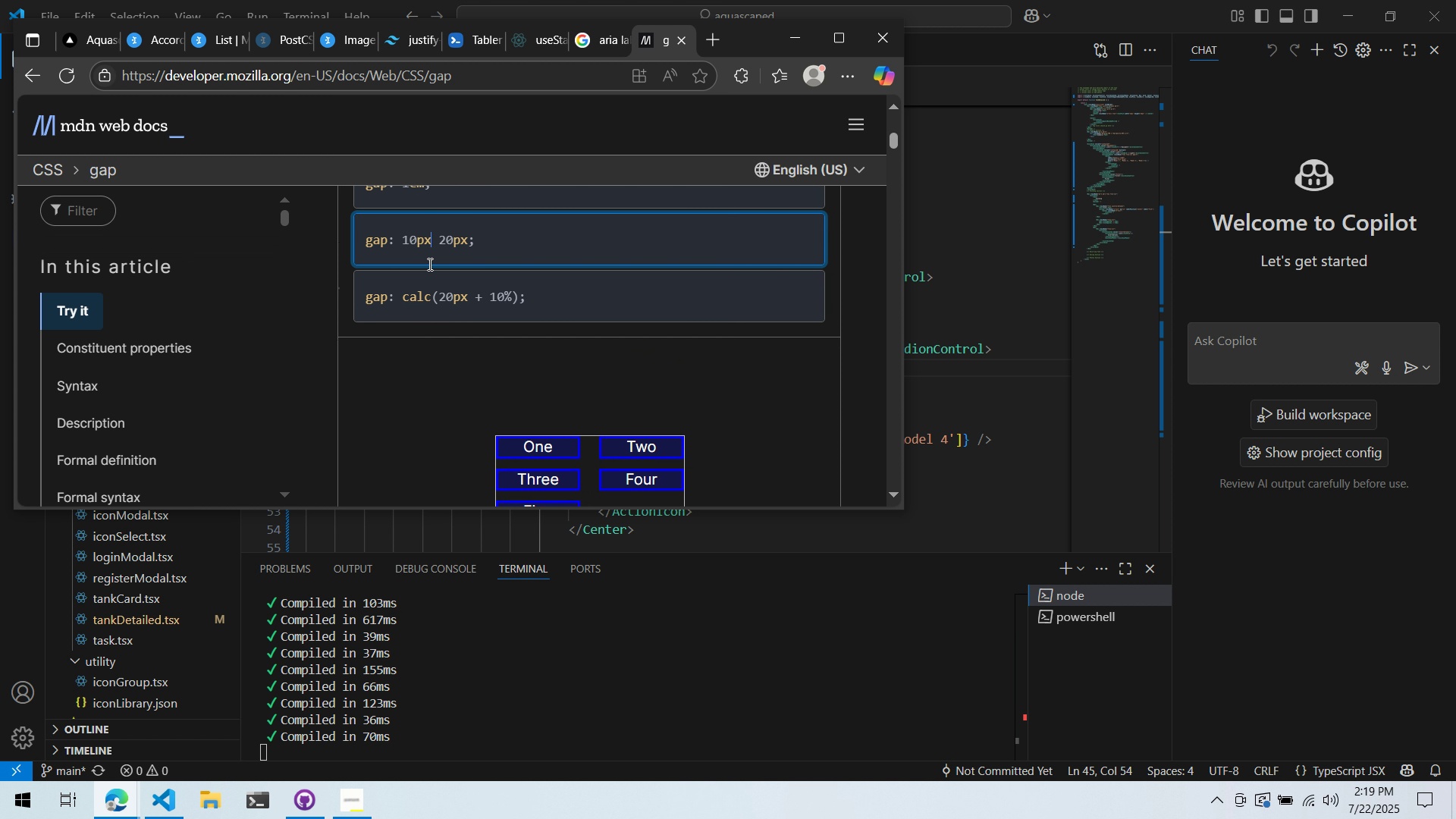 
key(Alt+AltLeft)
 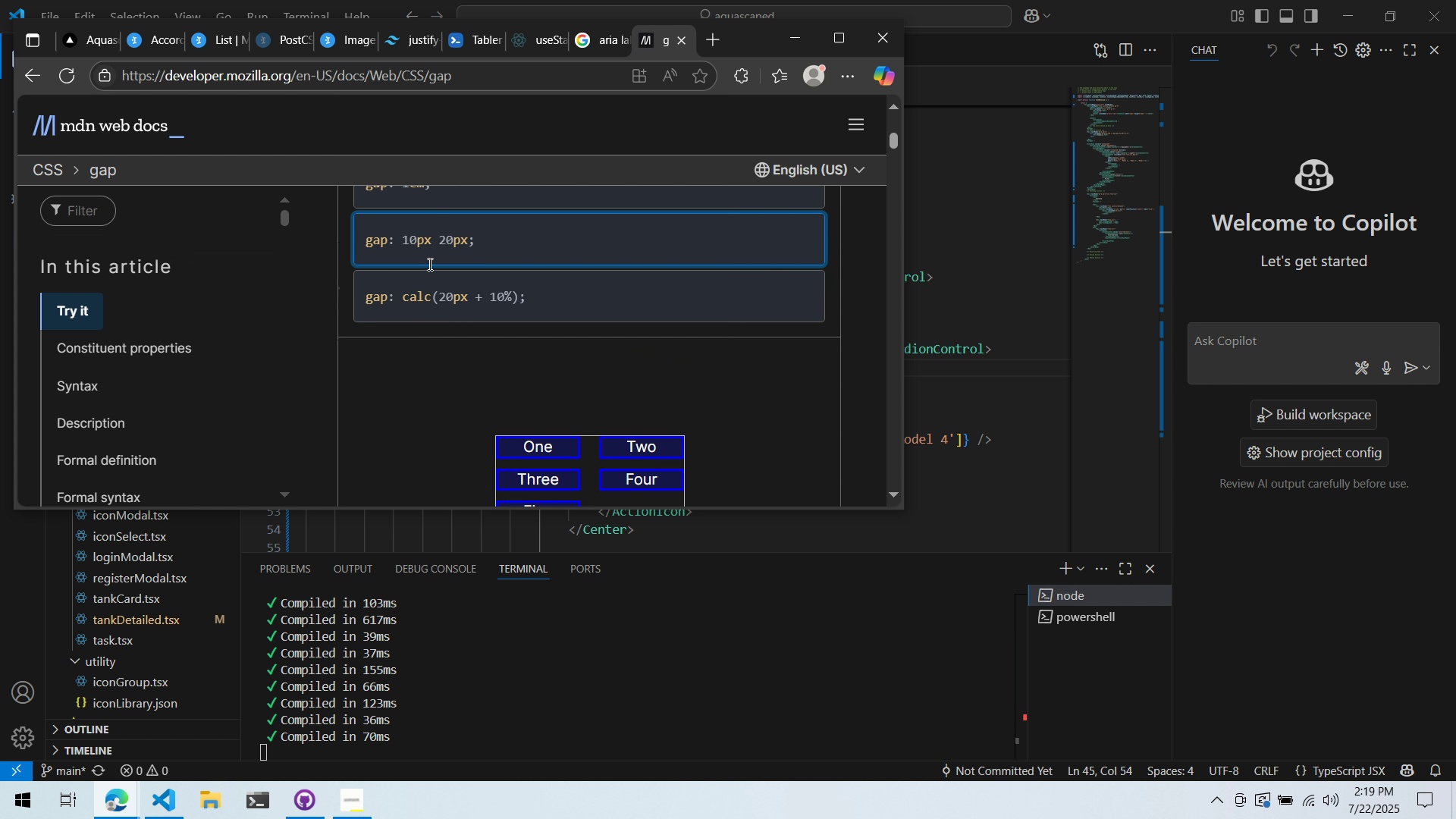 
key(Alt+Tab)
 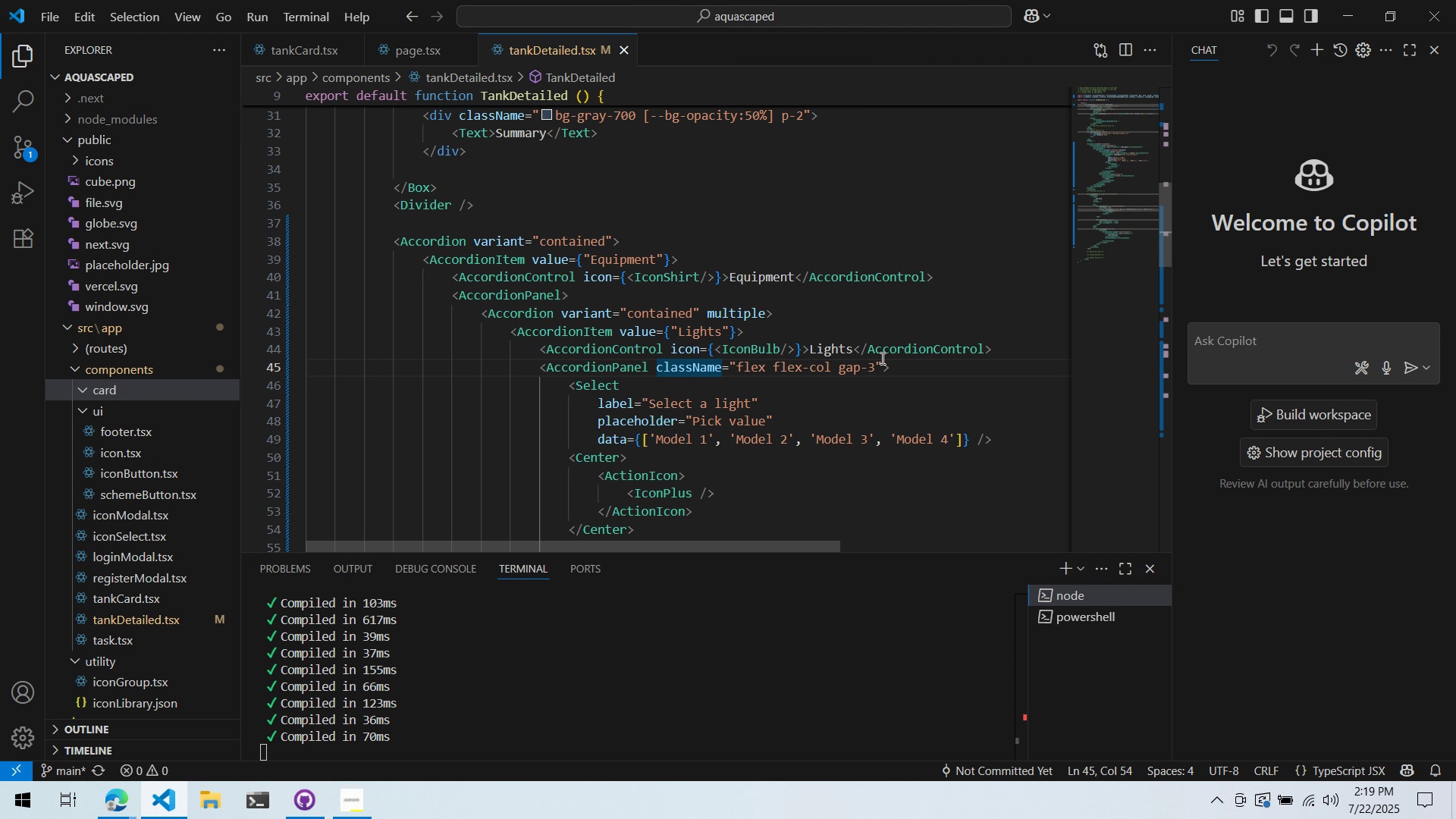 
key(Alt+AltLeft)
 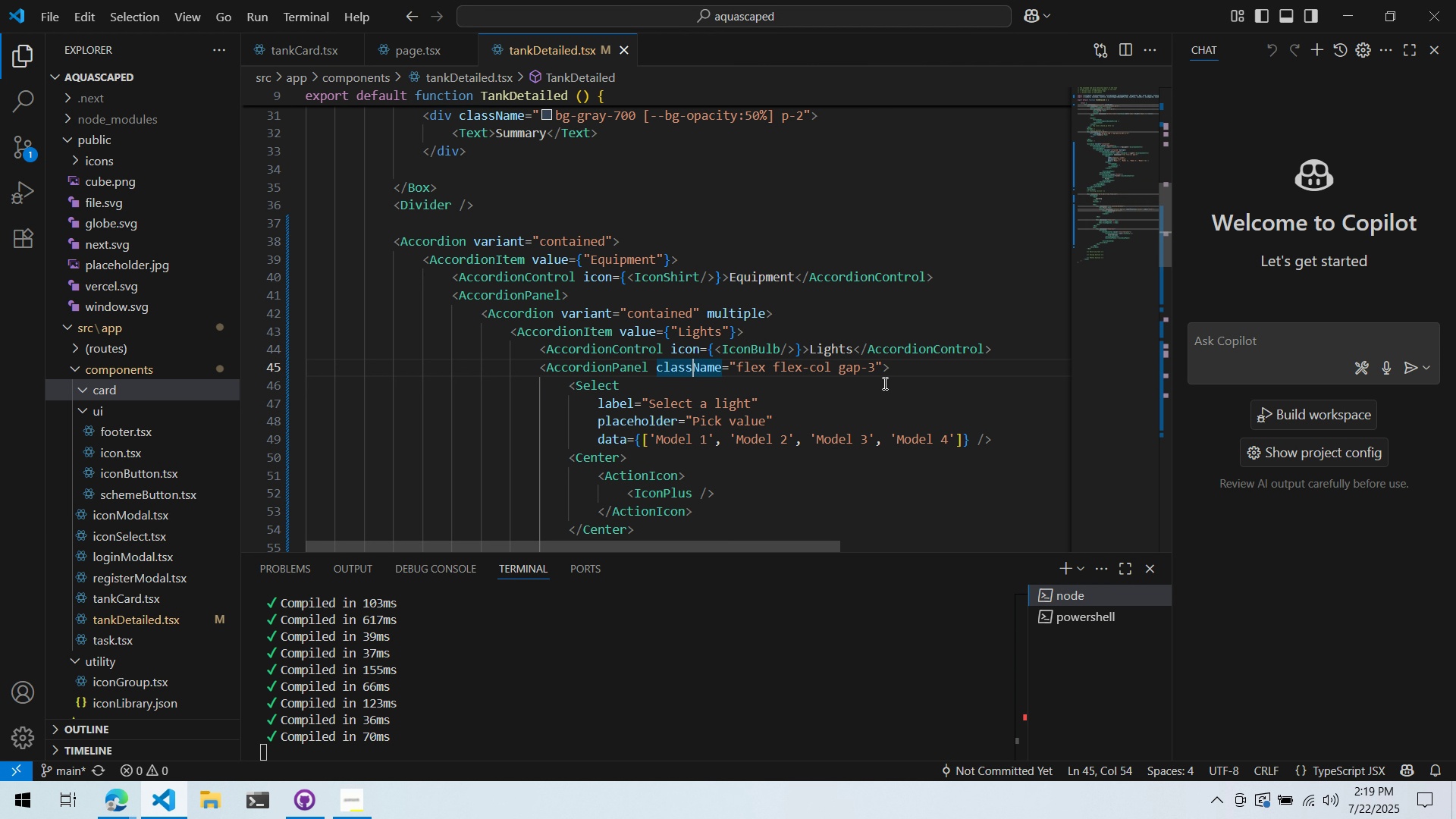 
key(Alt+Tab)
 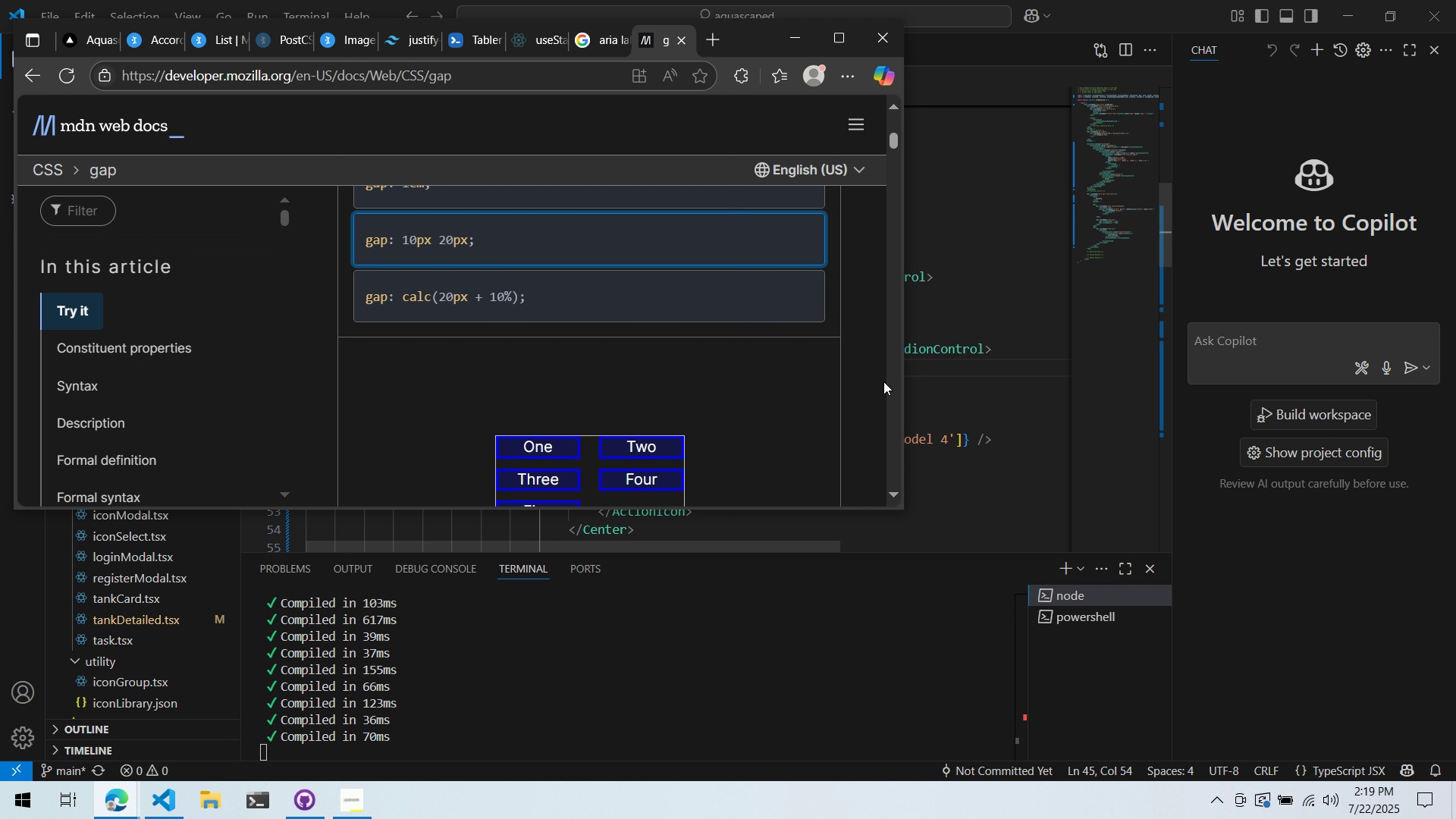 
key(Alt+AltLeft)
 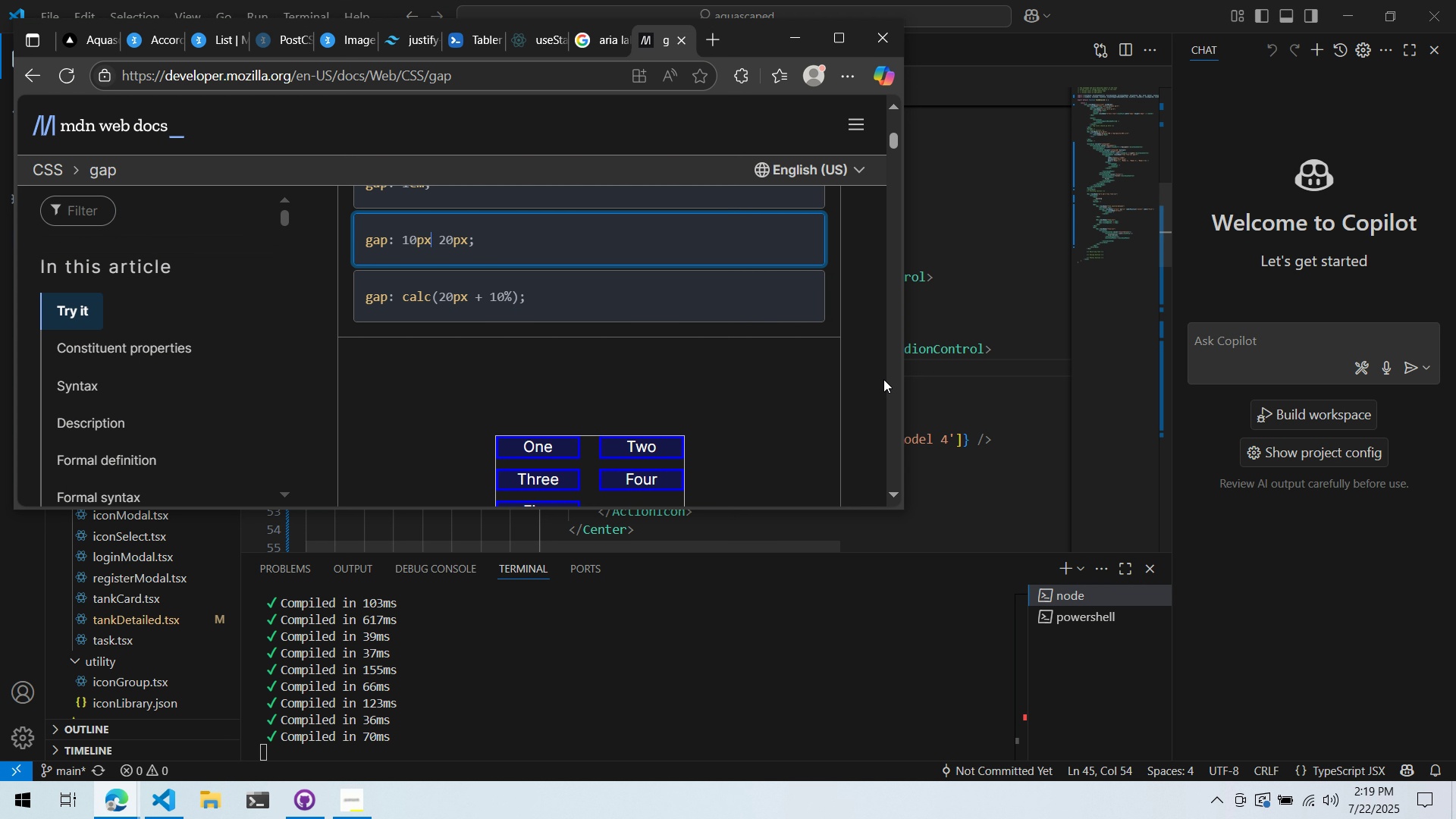 
key(Alt+Tab)
 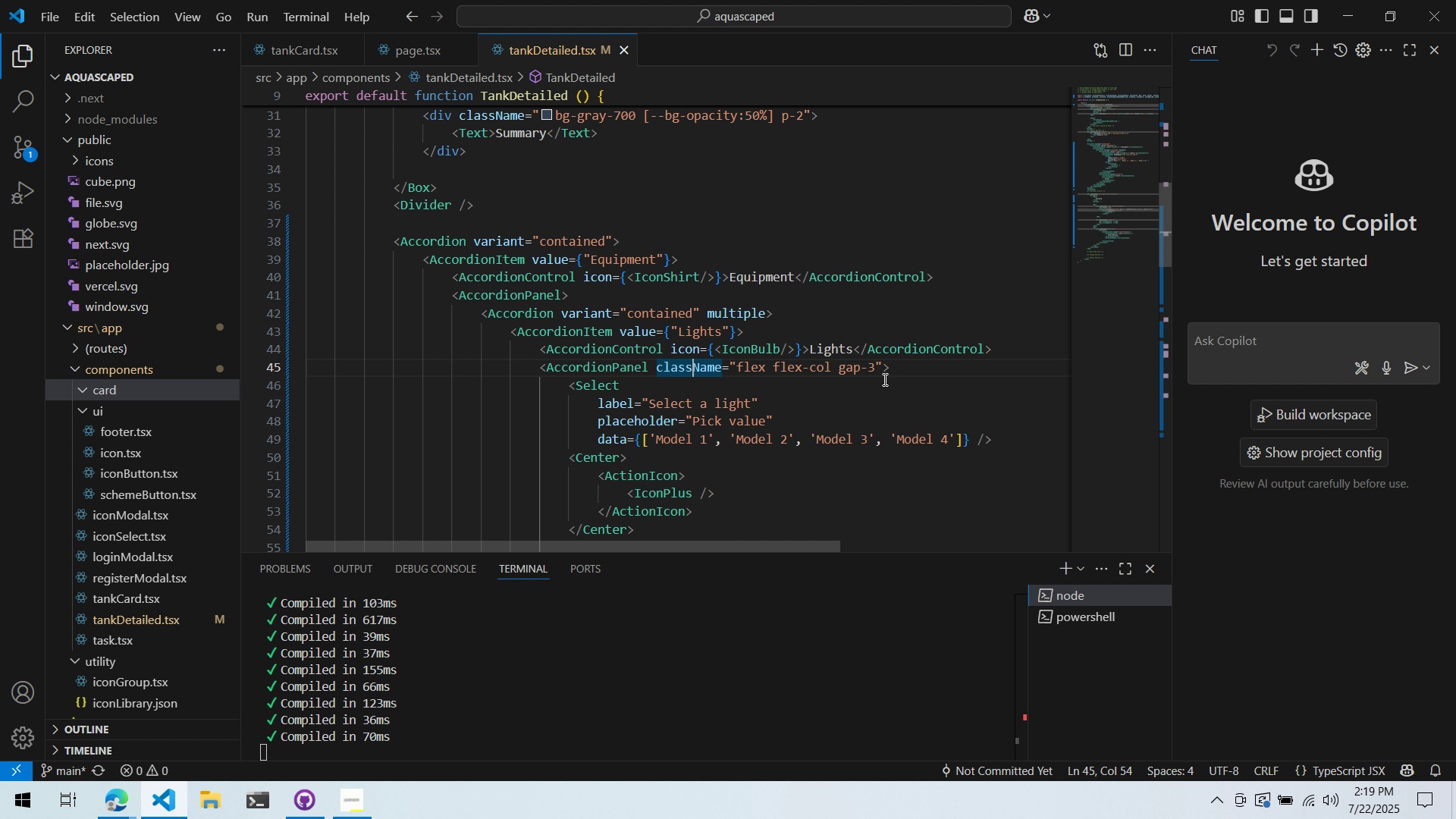 
left_click([883, 379])
 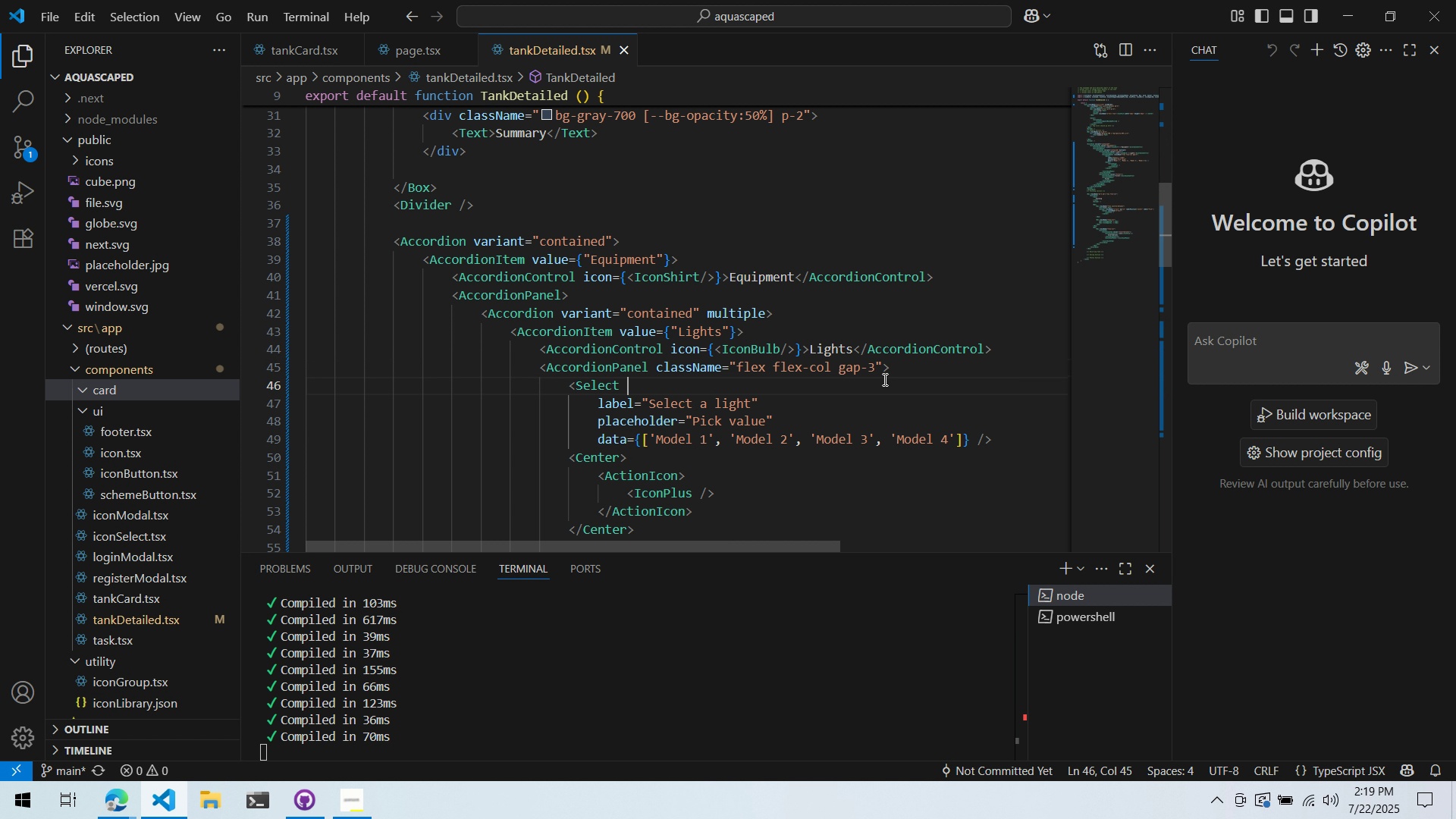 
key(Control+ControlLeft)
 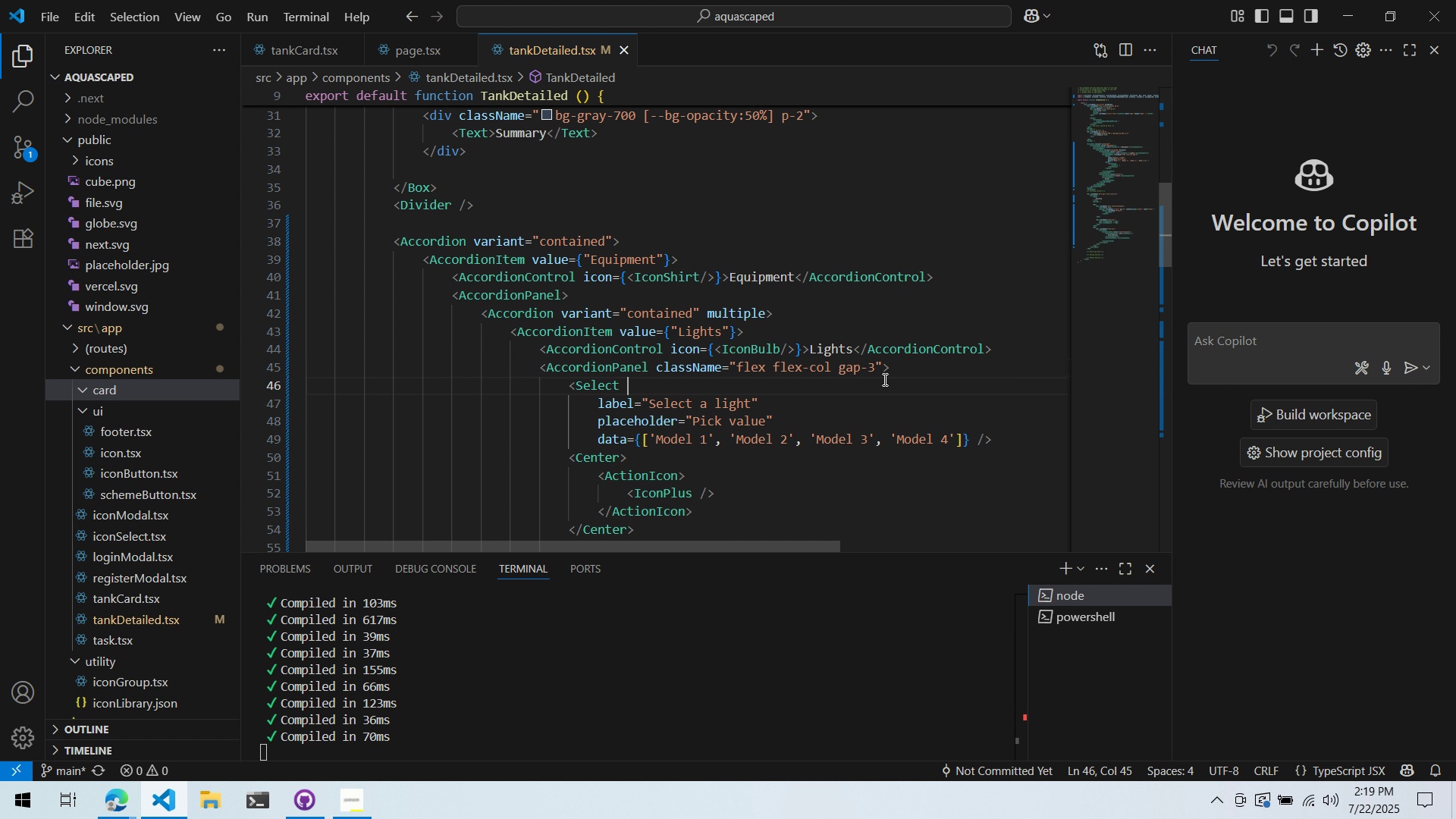 
key(Control+S)
 